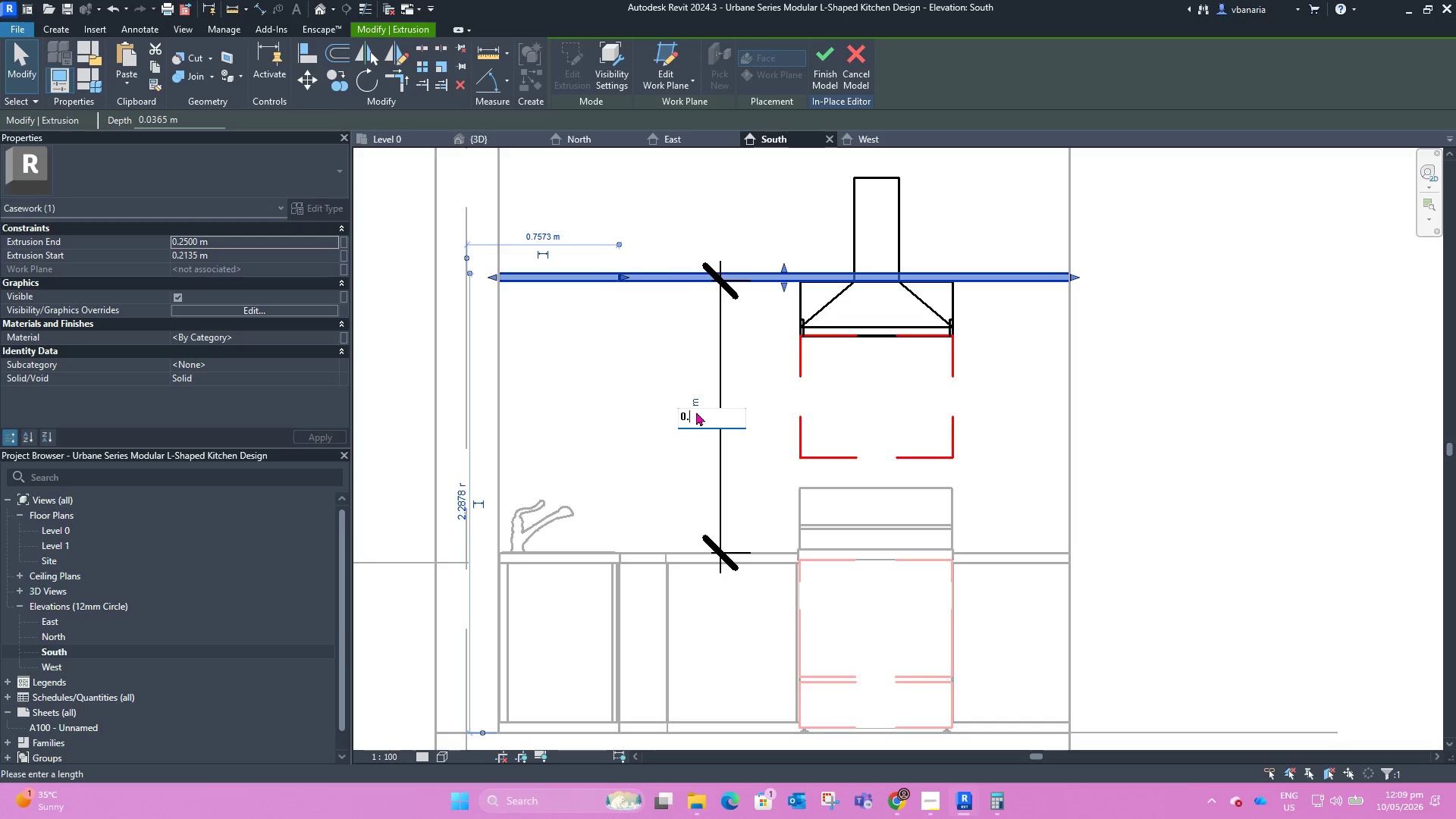 
key(9)
 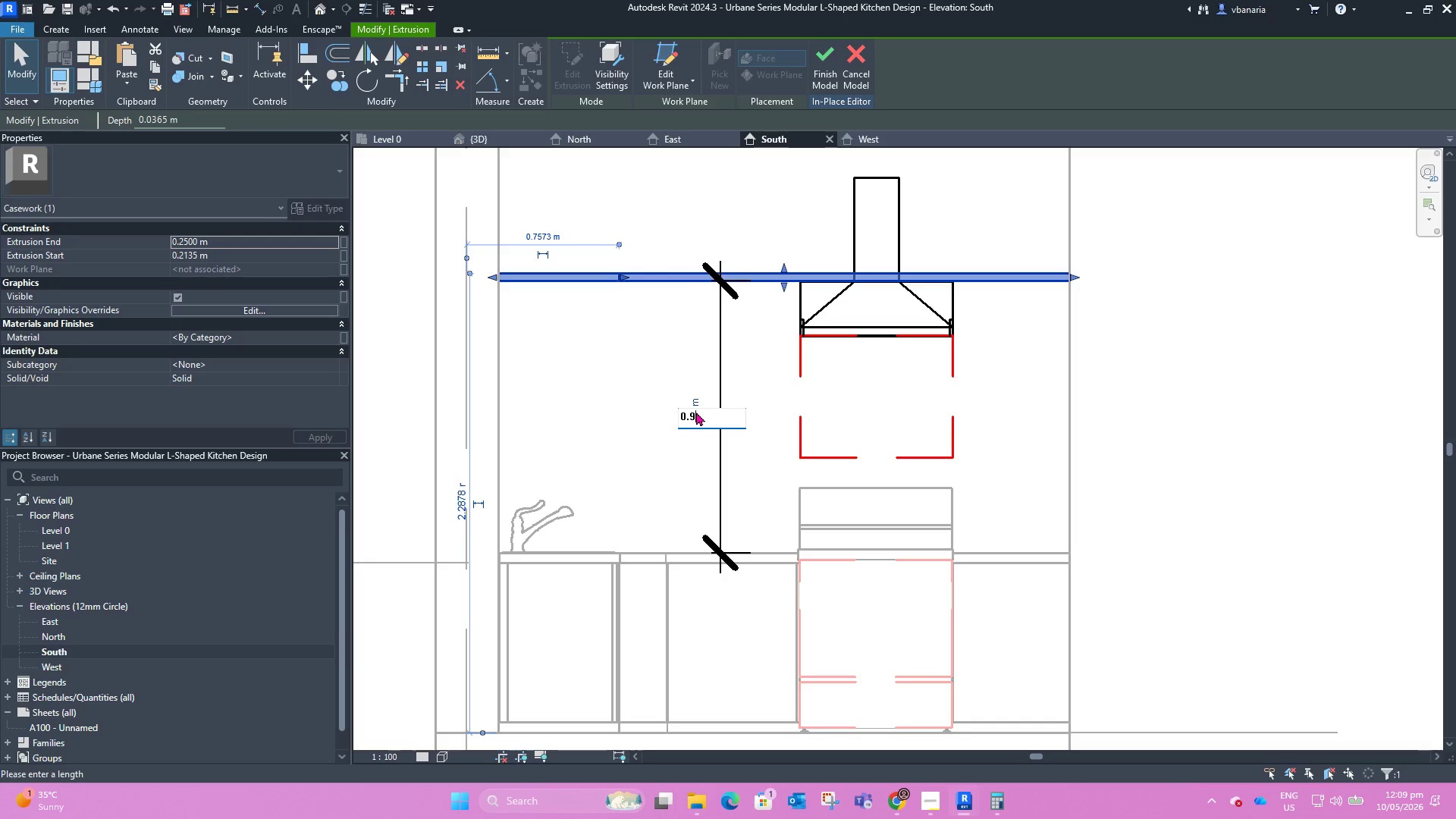 
key(Enter)
 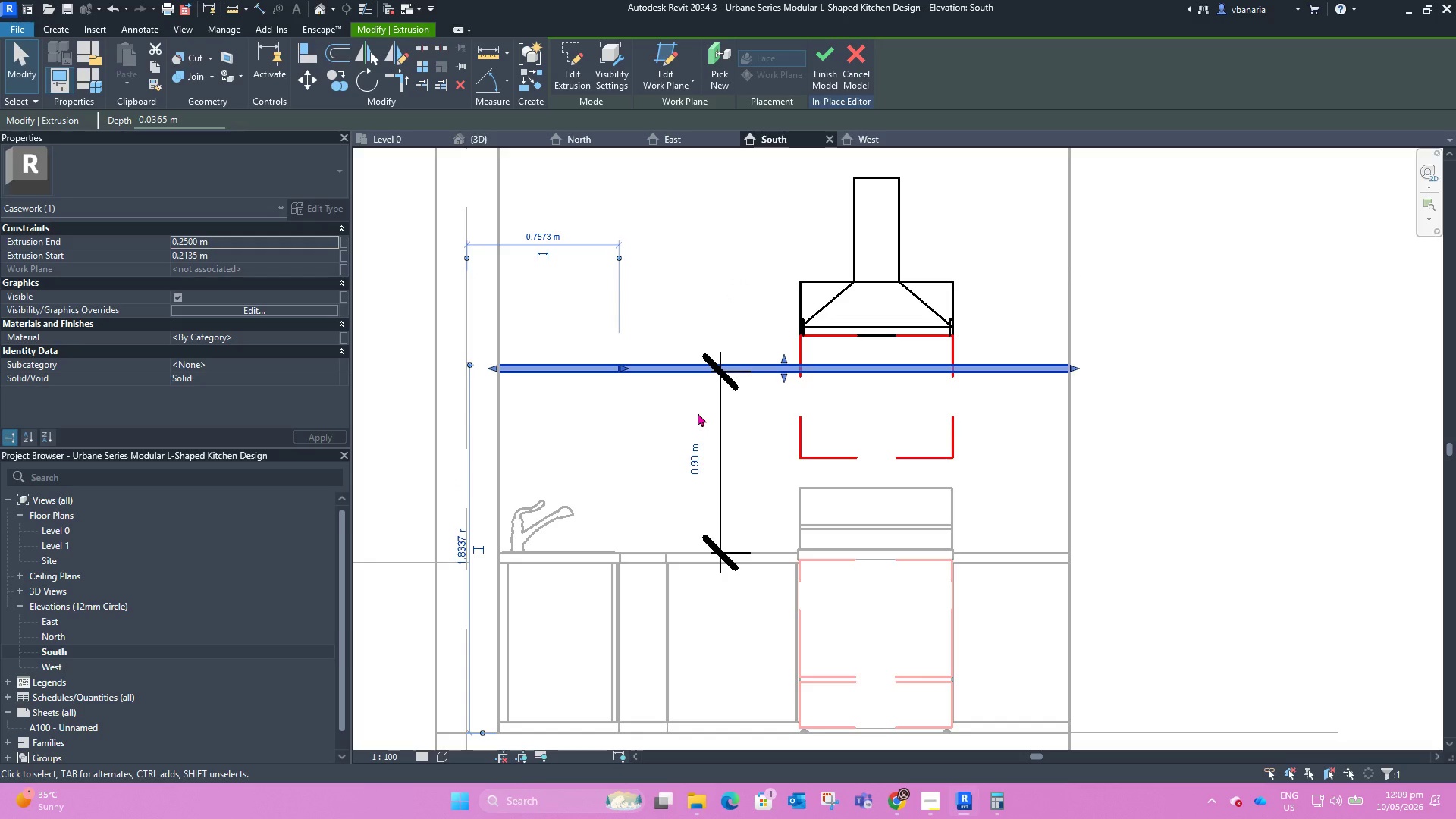 
left_click([695, 451])
 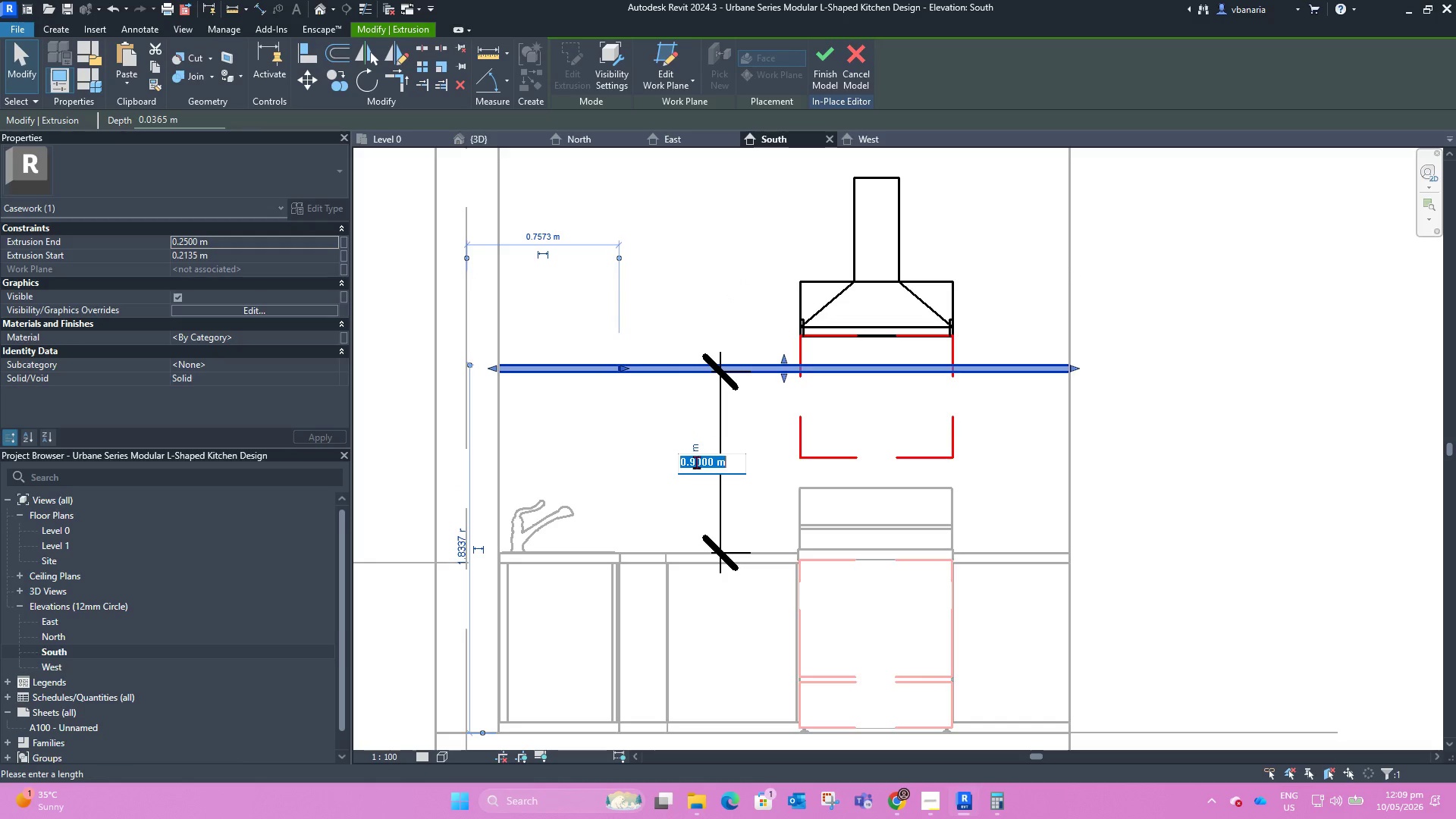 
left_click([696, 462])
 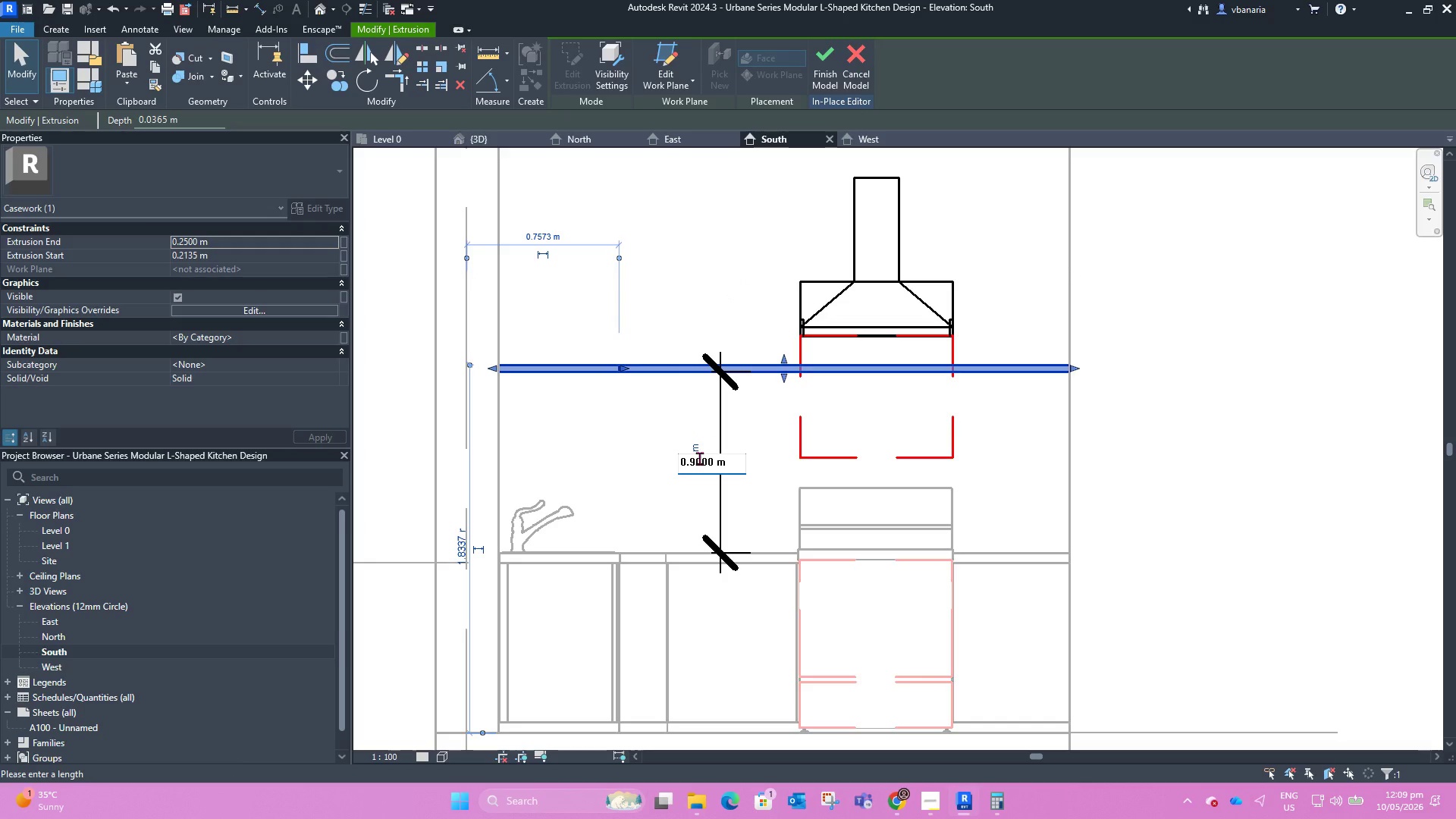 
key(Backspace)
type(75)
 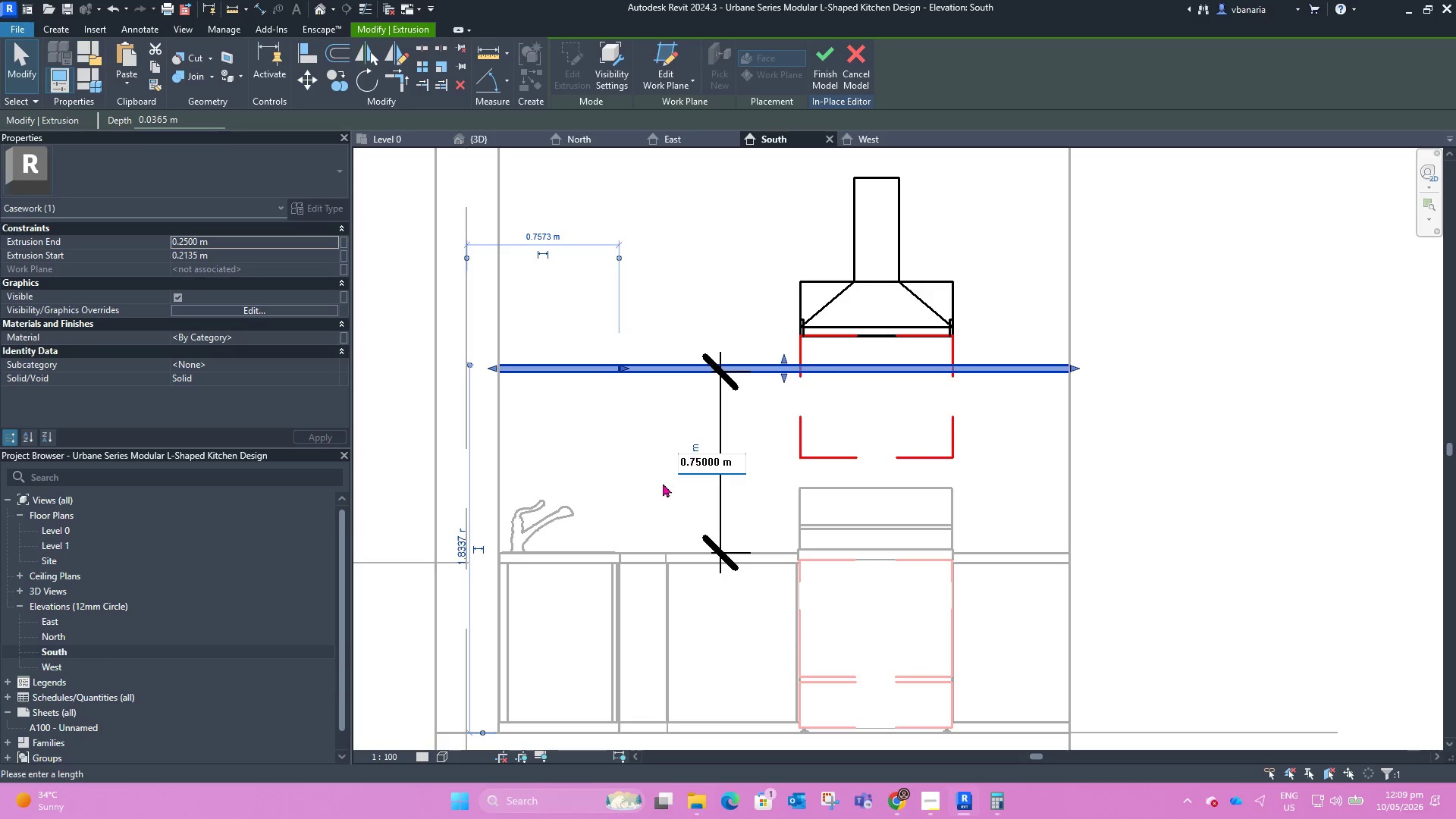 
left_click([661, 481])
 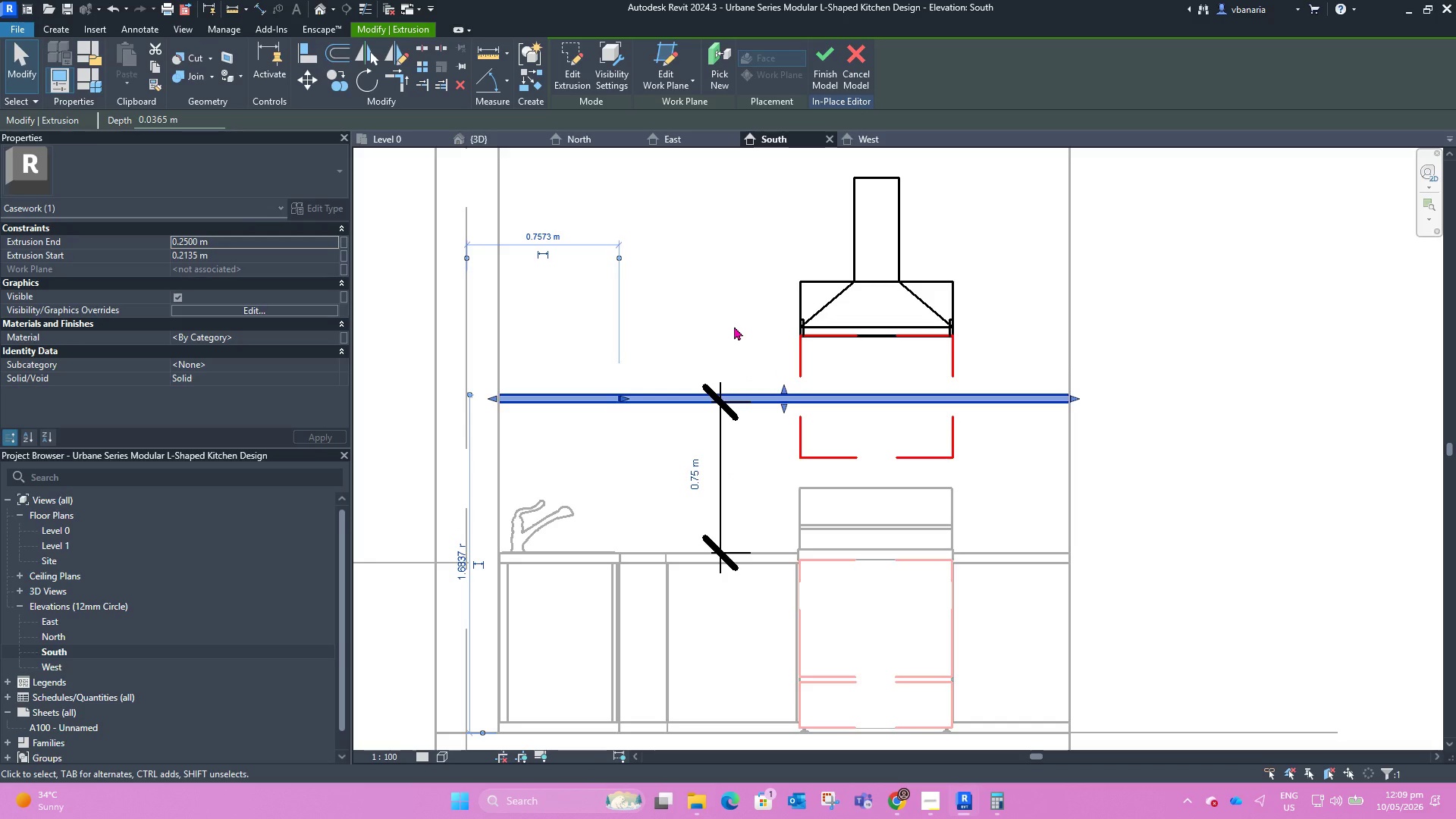 
left_click([734, 325])
 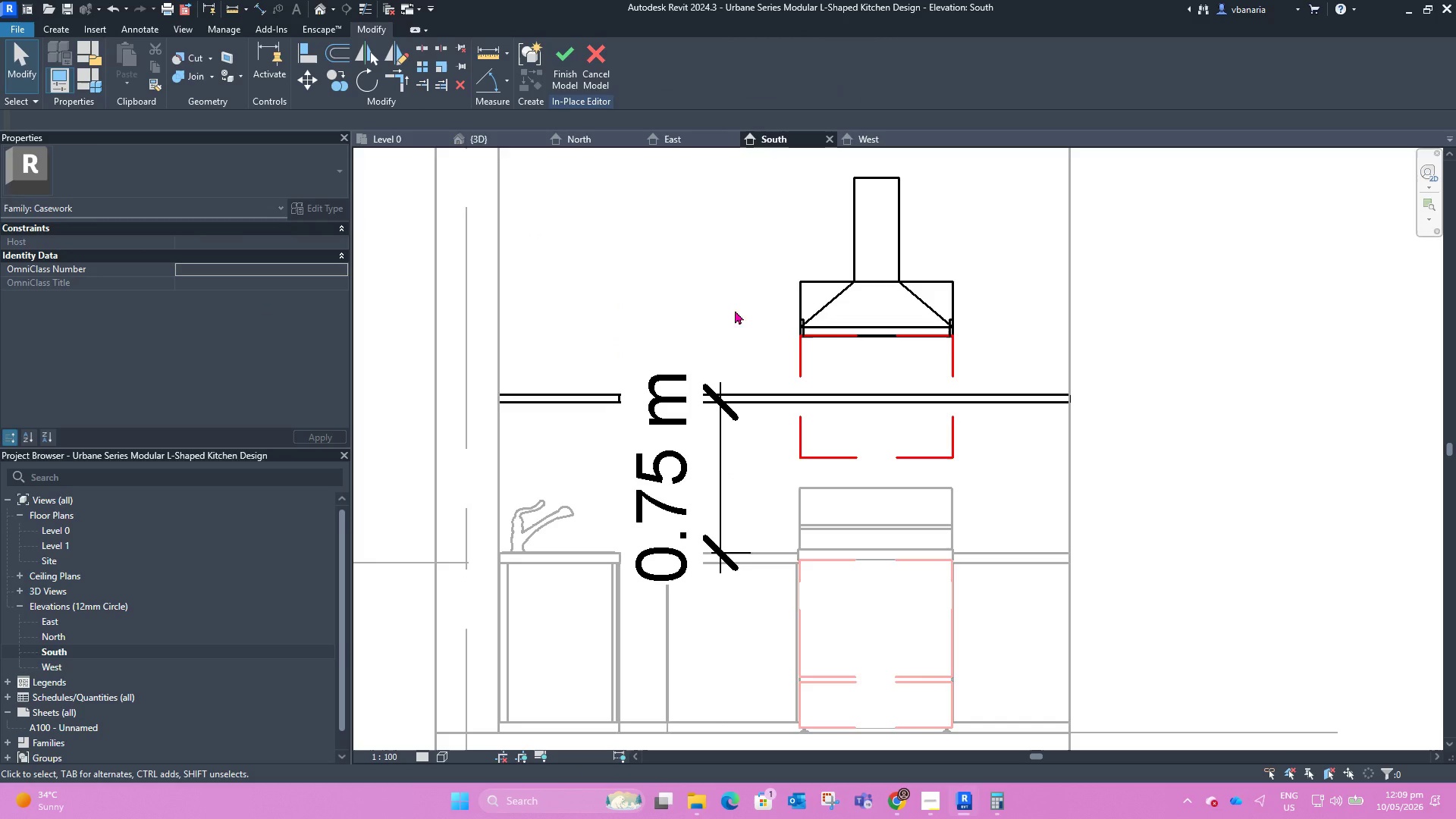 
left_click([589, 397])
 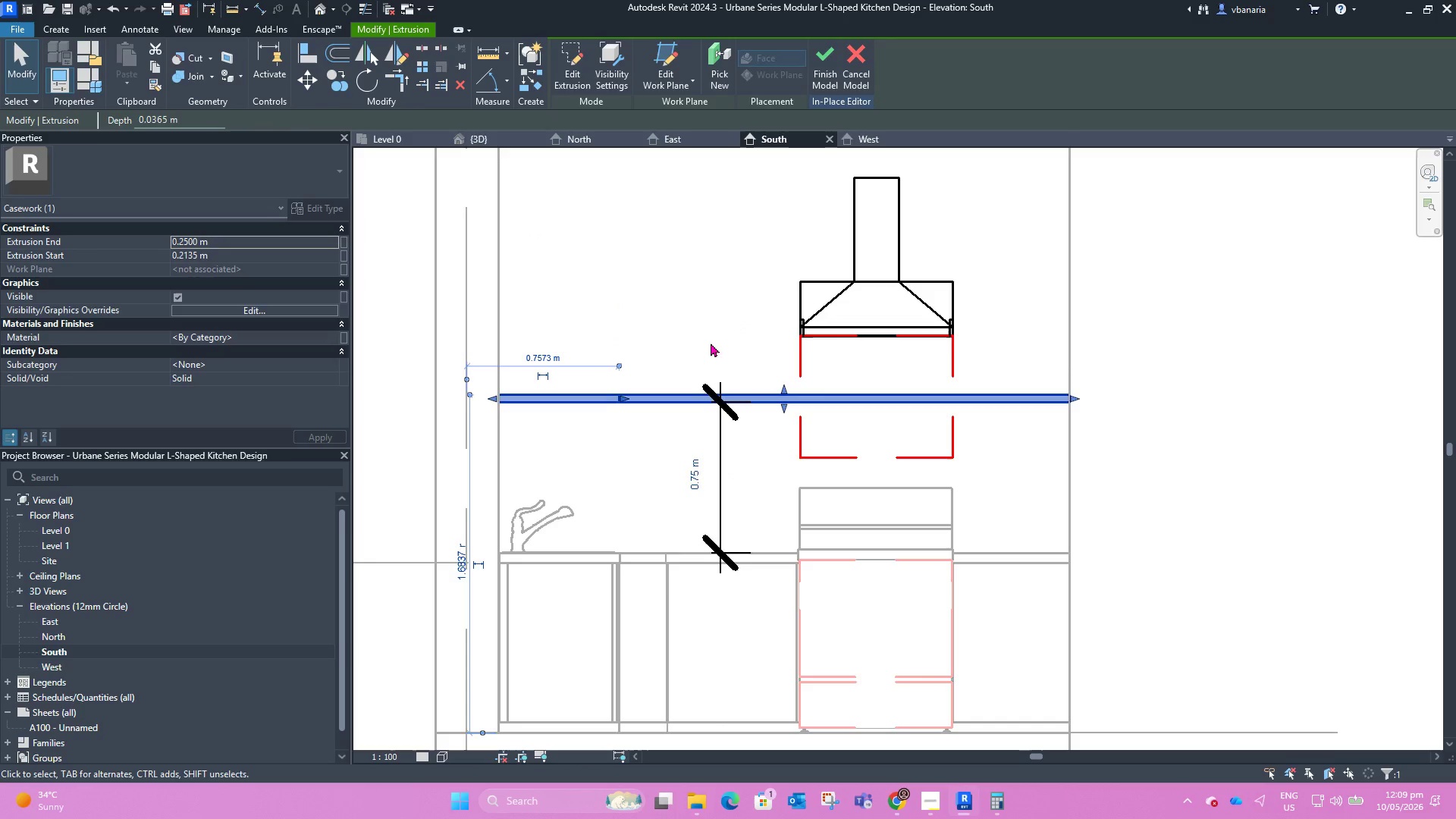 
left_click([711, 342])
 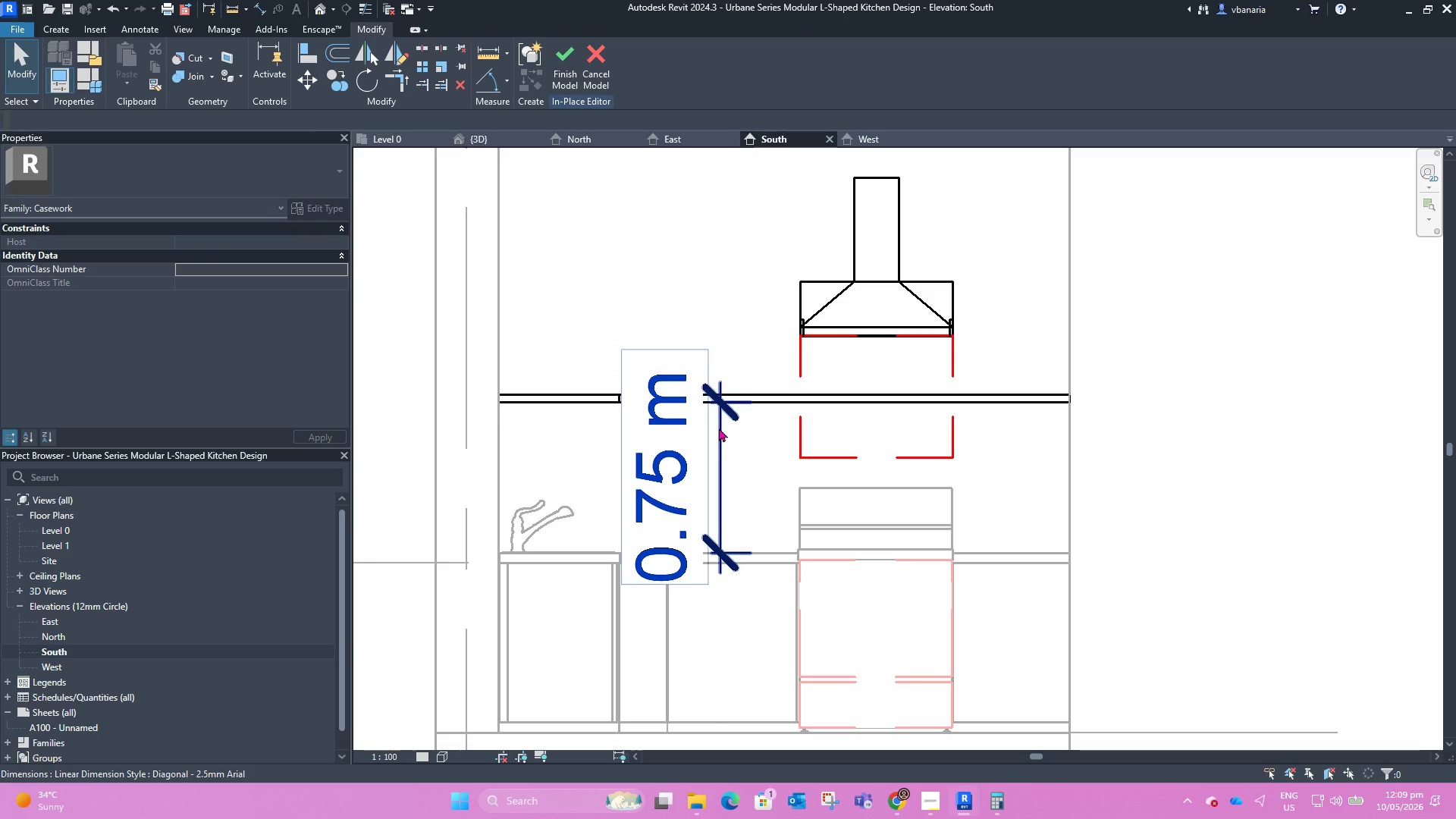 
left_click([719, 428])
 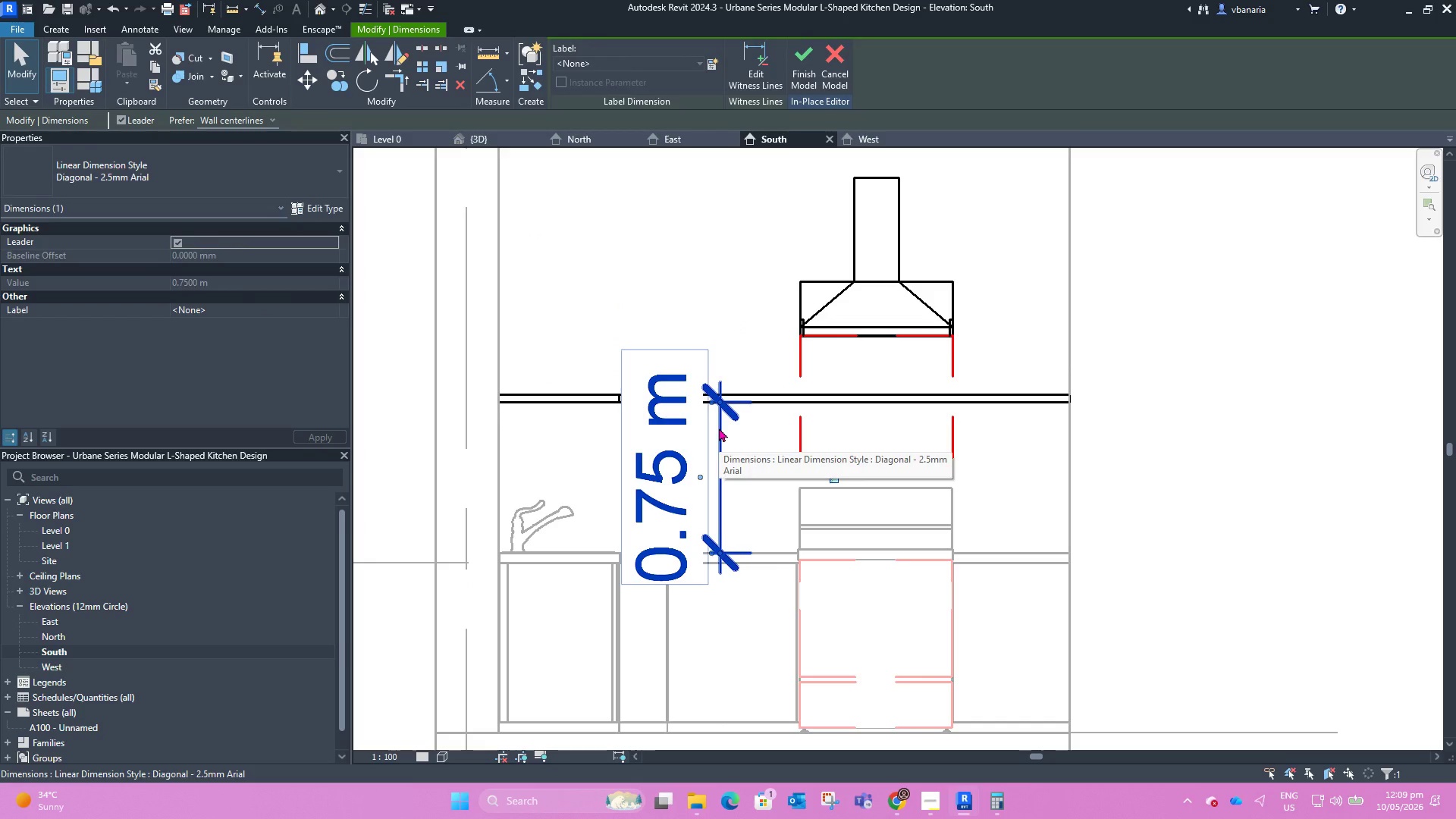 
key(Delete)
 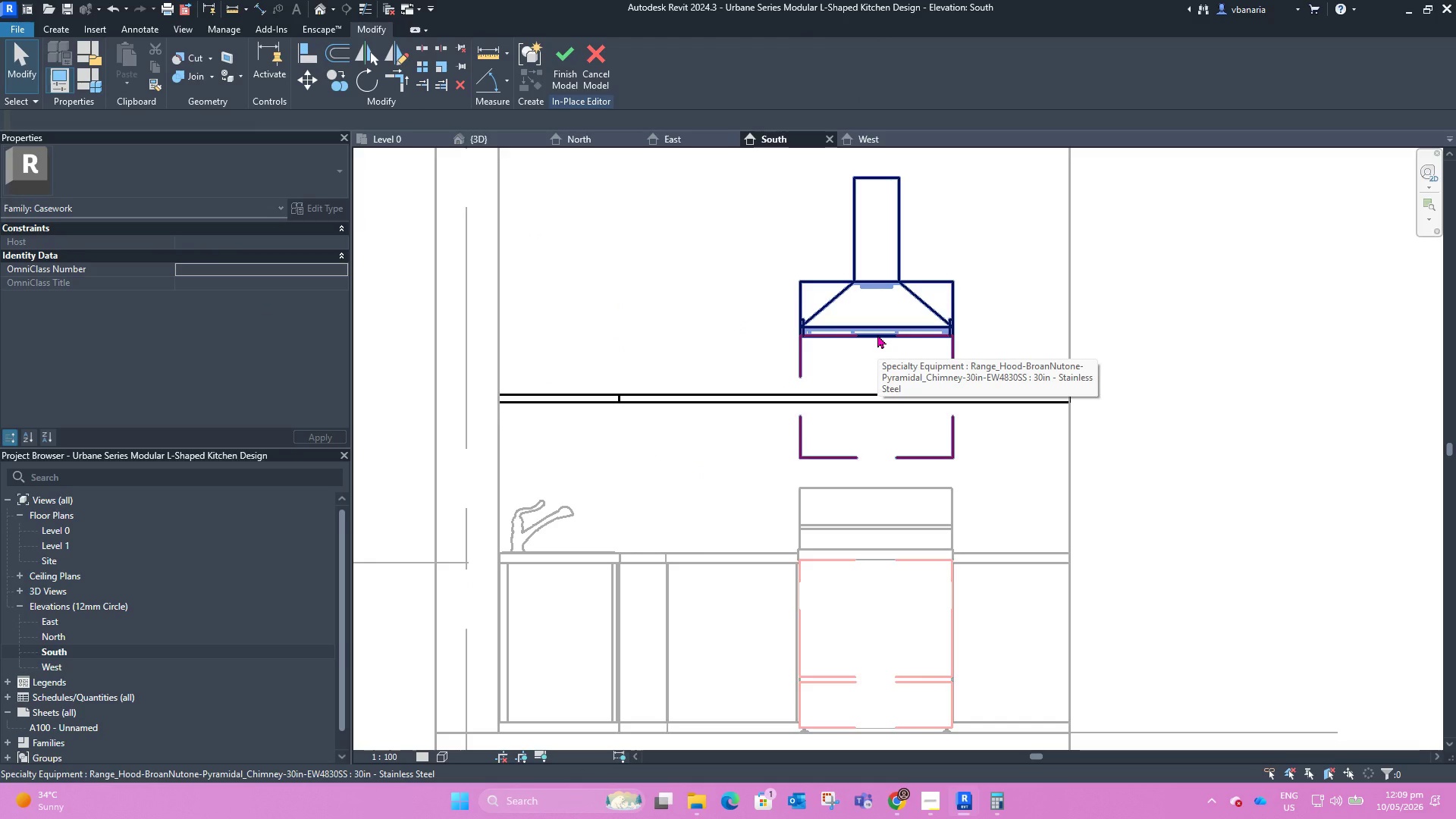 
wait(7.42)
 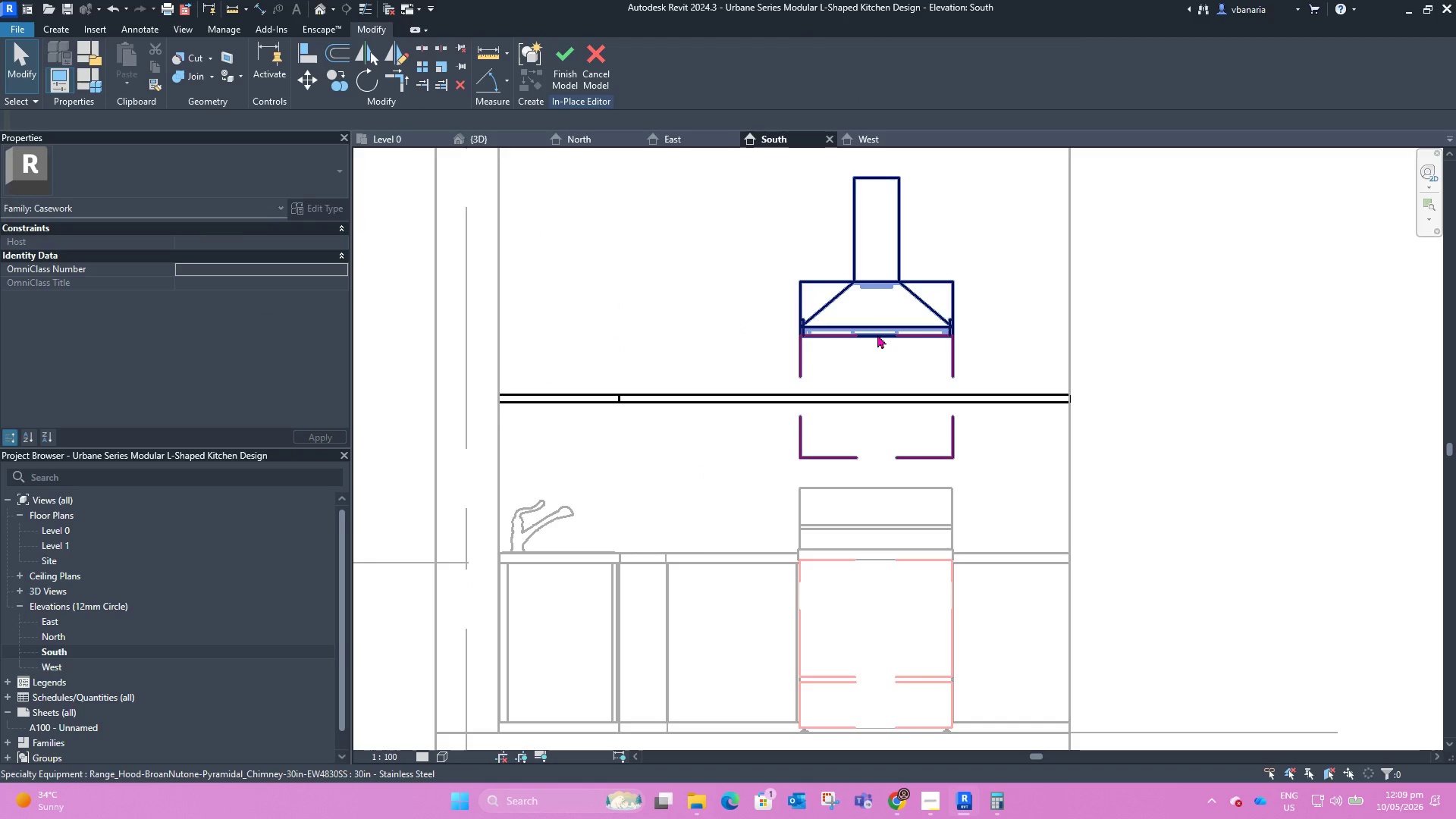 
left_click([877, 334])
 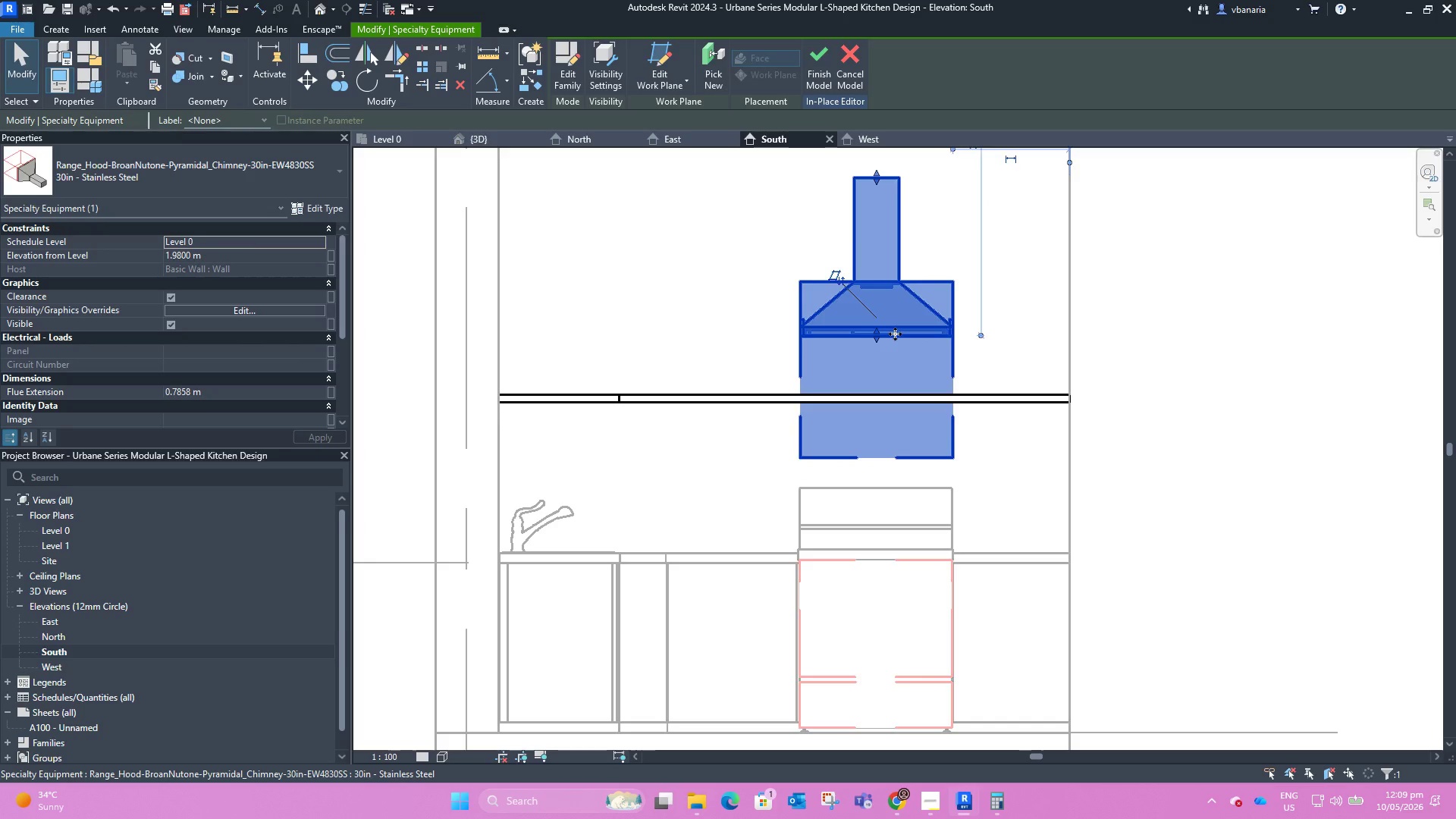 
left_click_drag(start_coordinate=[895, 334], to_coordinate=[893, 401])
 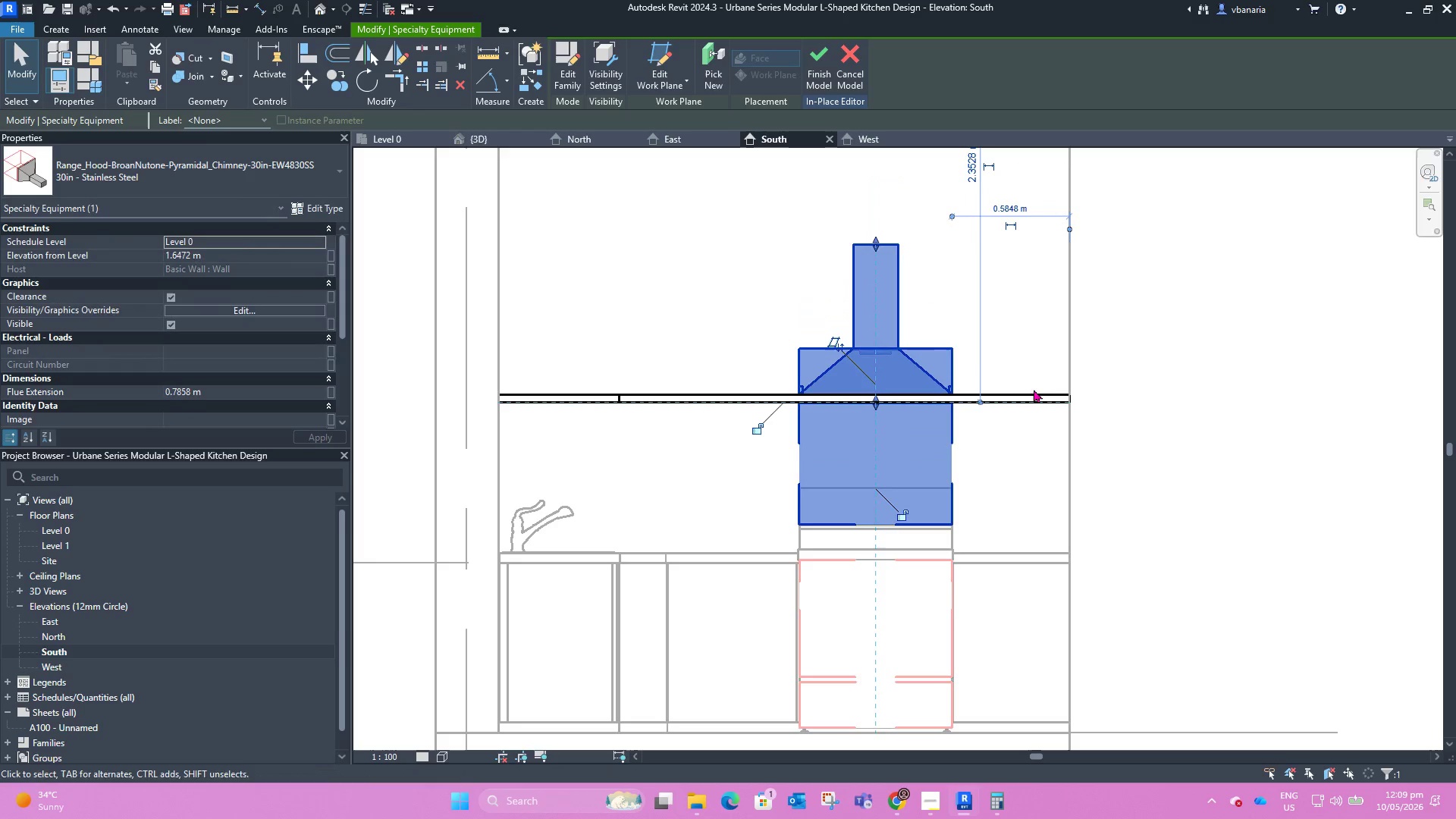 
left_click([1034, 391])
 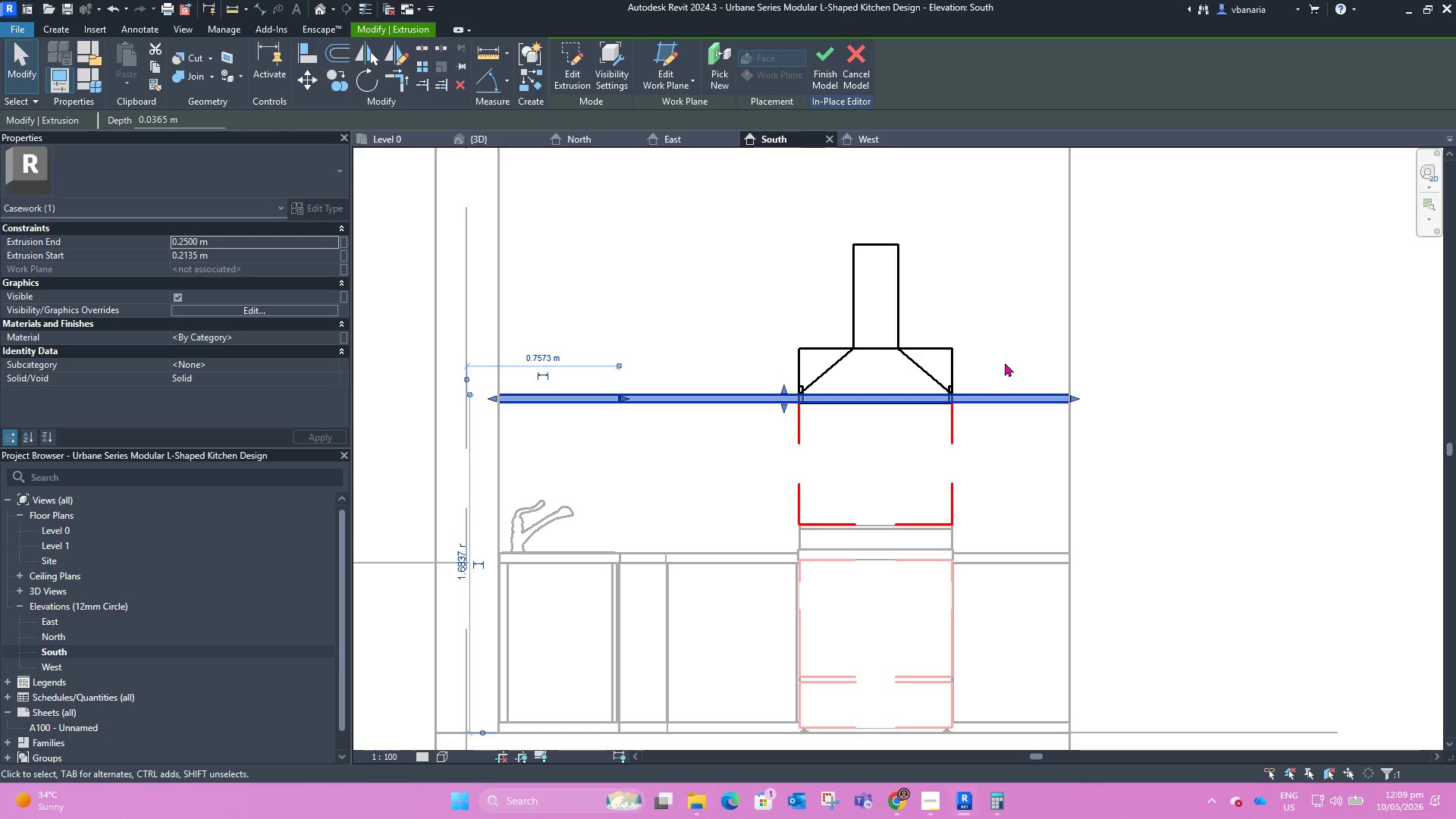 
scroll: coordinate [943, 365], scroll_direction: down, amount: 2.0
 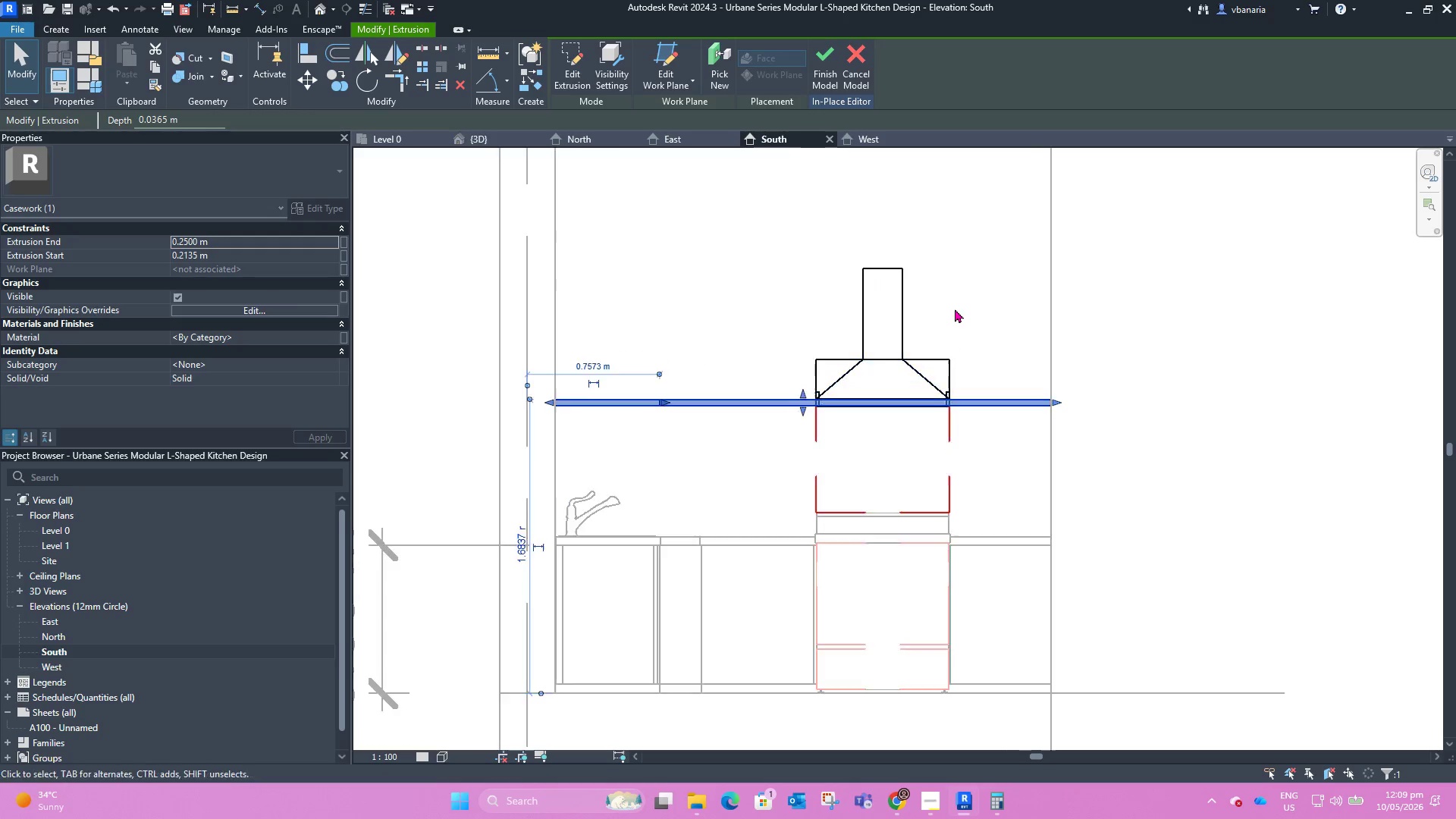 
scroll: coordinate [951, 351], scroll_direction: up, amount: 6.0
 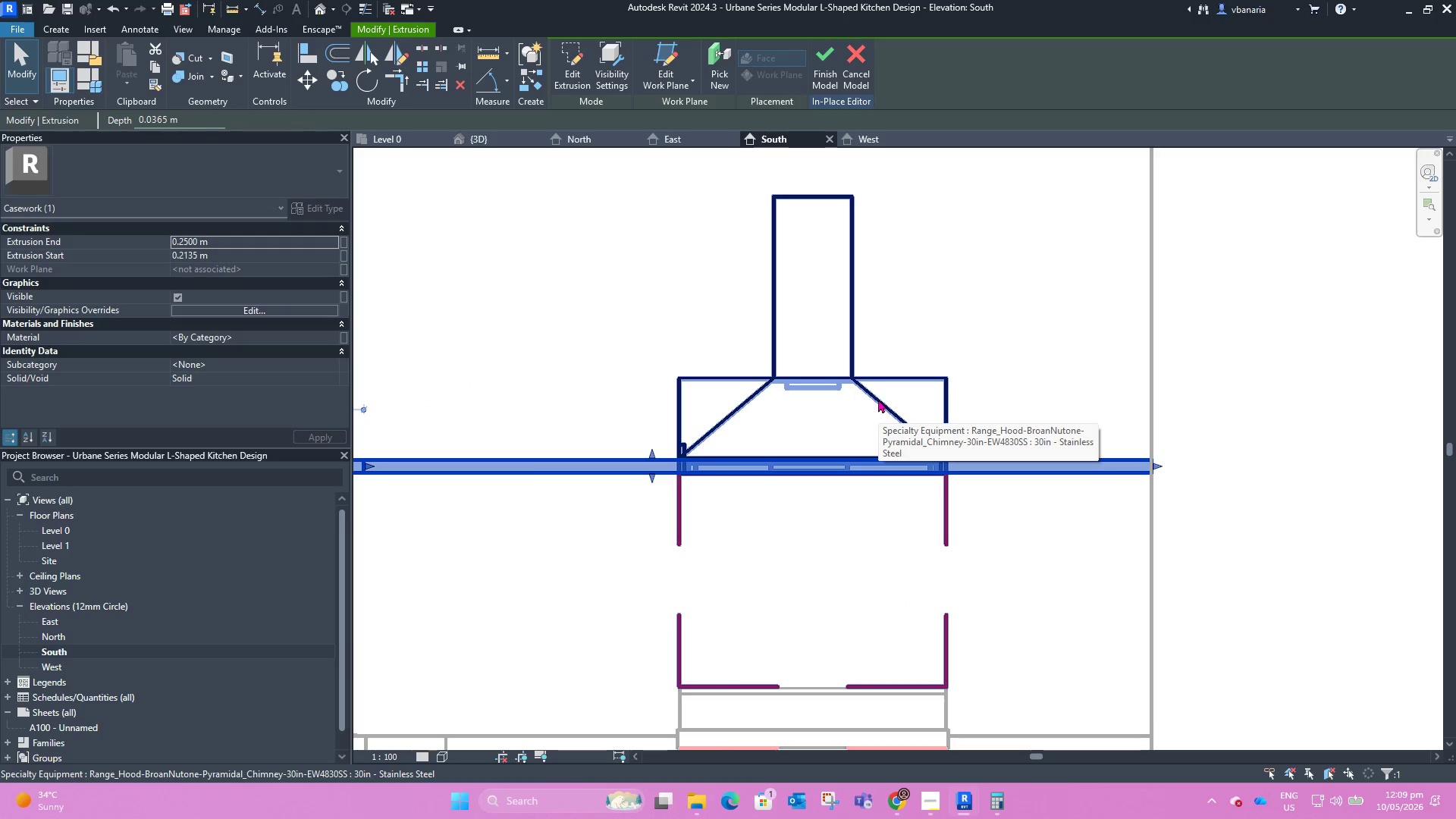 
key(ArrowDown)
 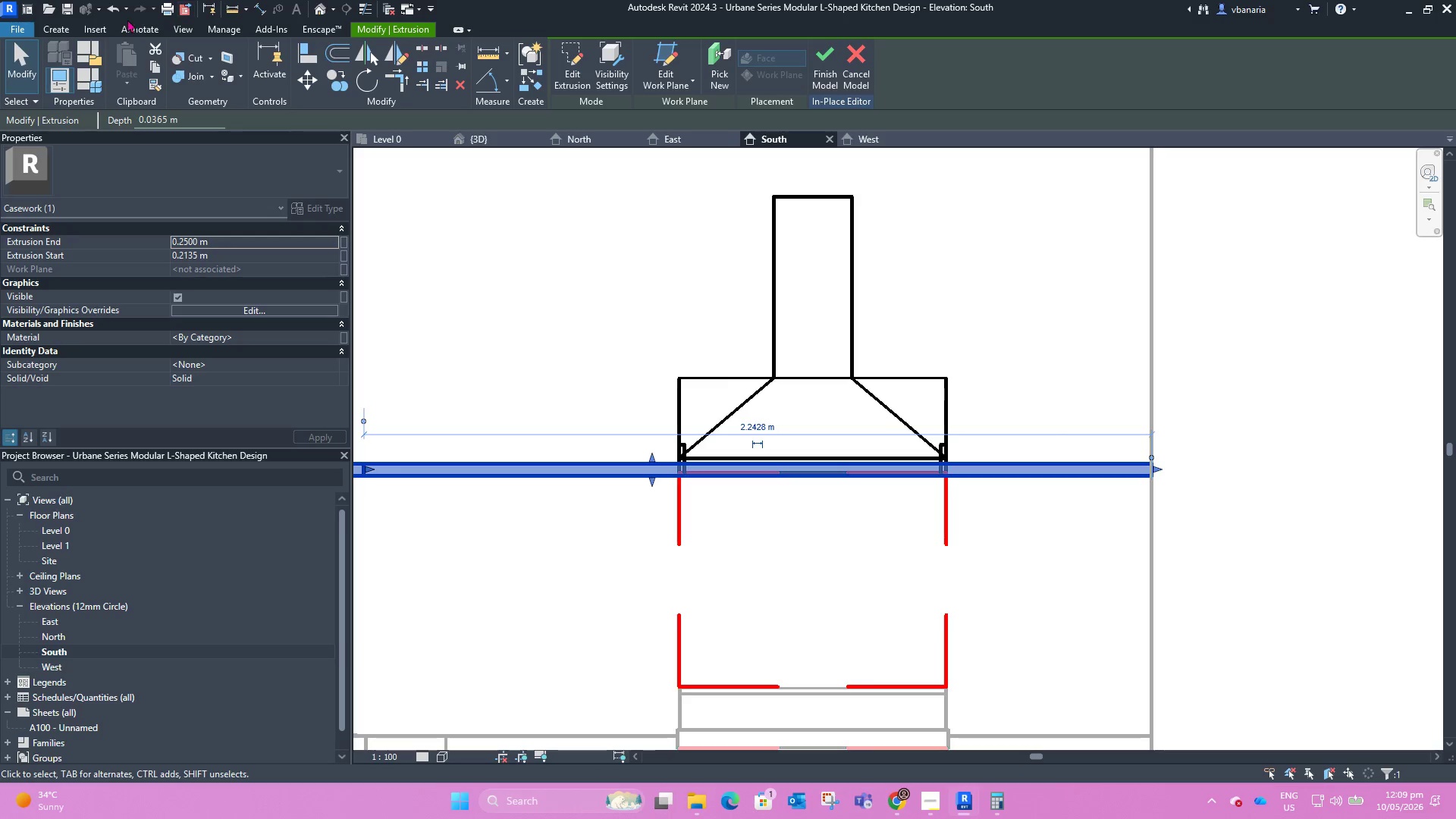 
left_click([111, 9])
 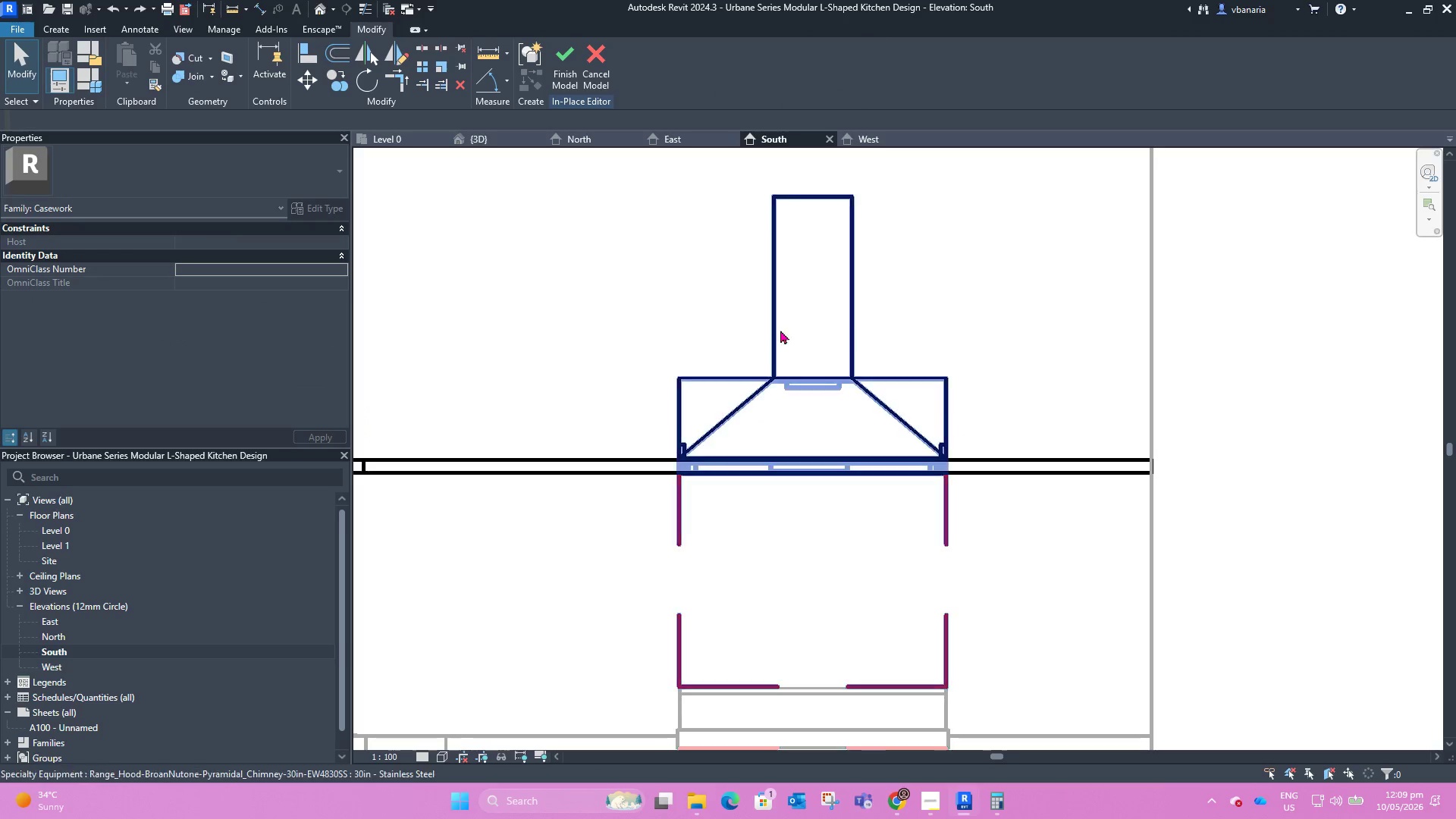 
left_click([782, 347])
 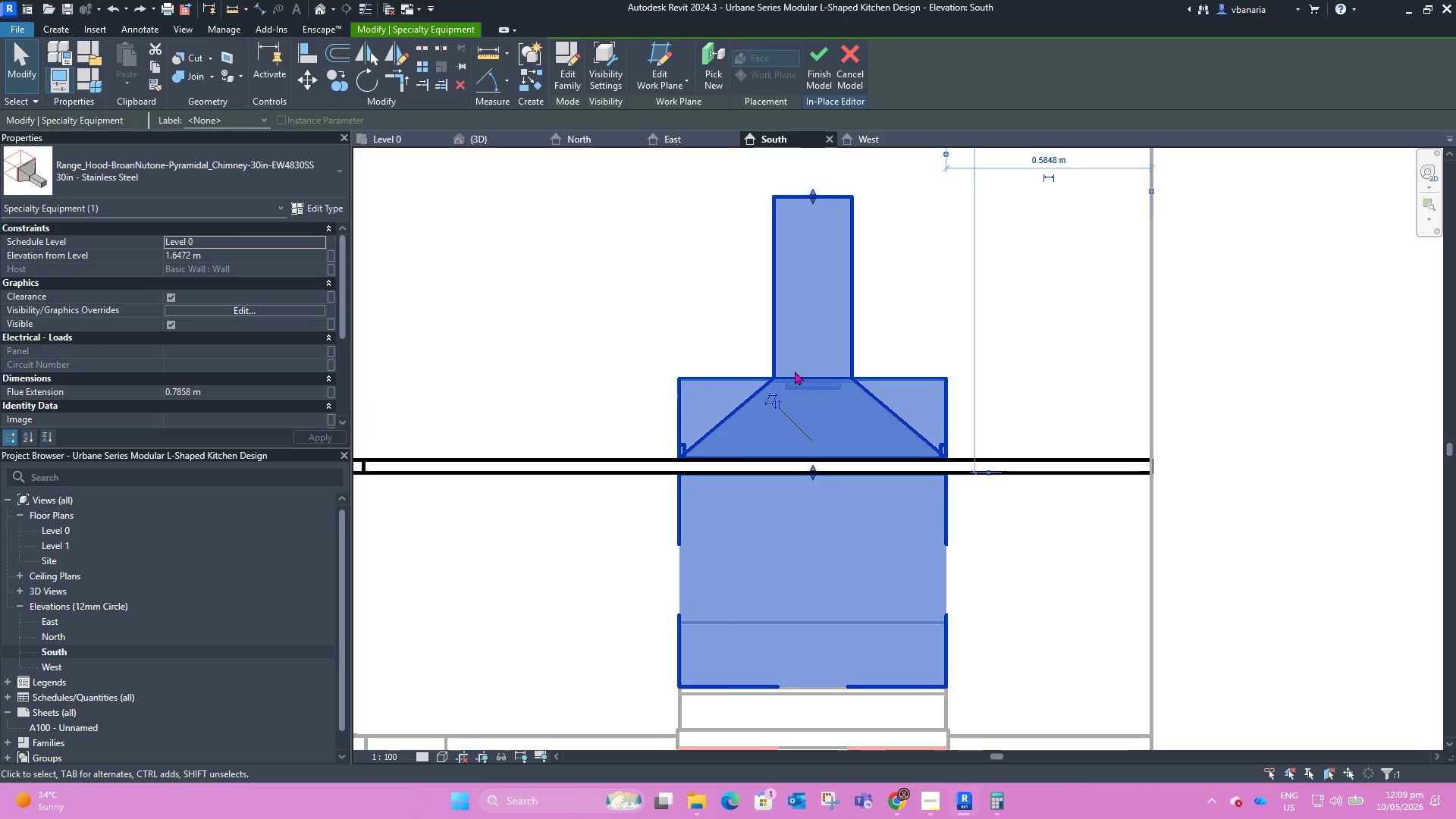 
key(ArrowDown)
 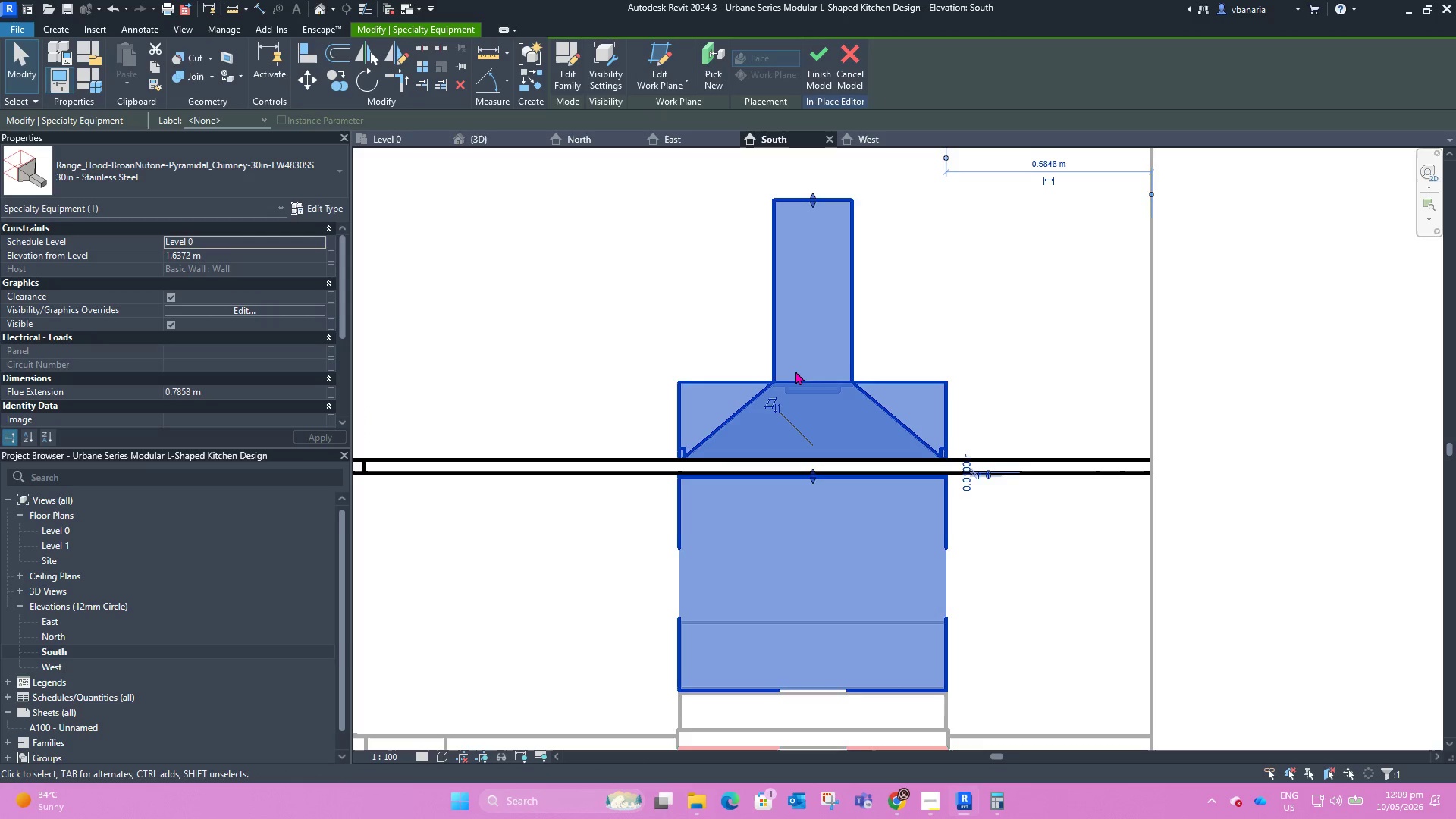 
key(ArrowDown)
 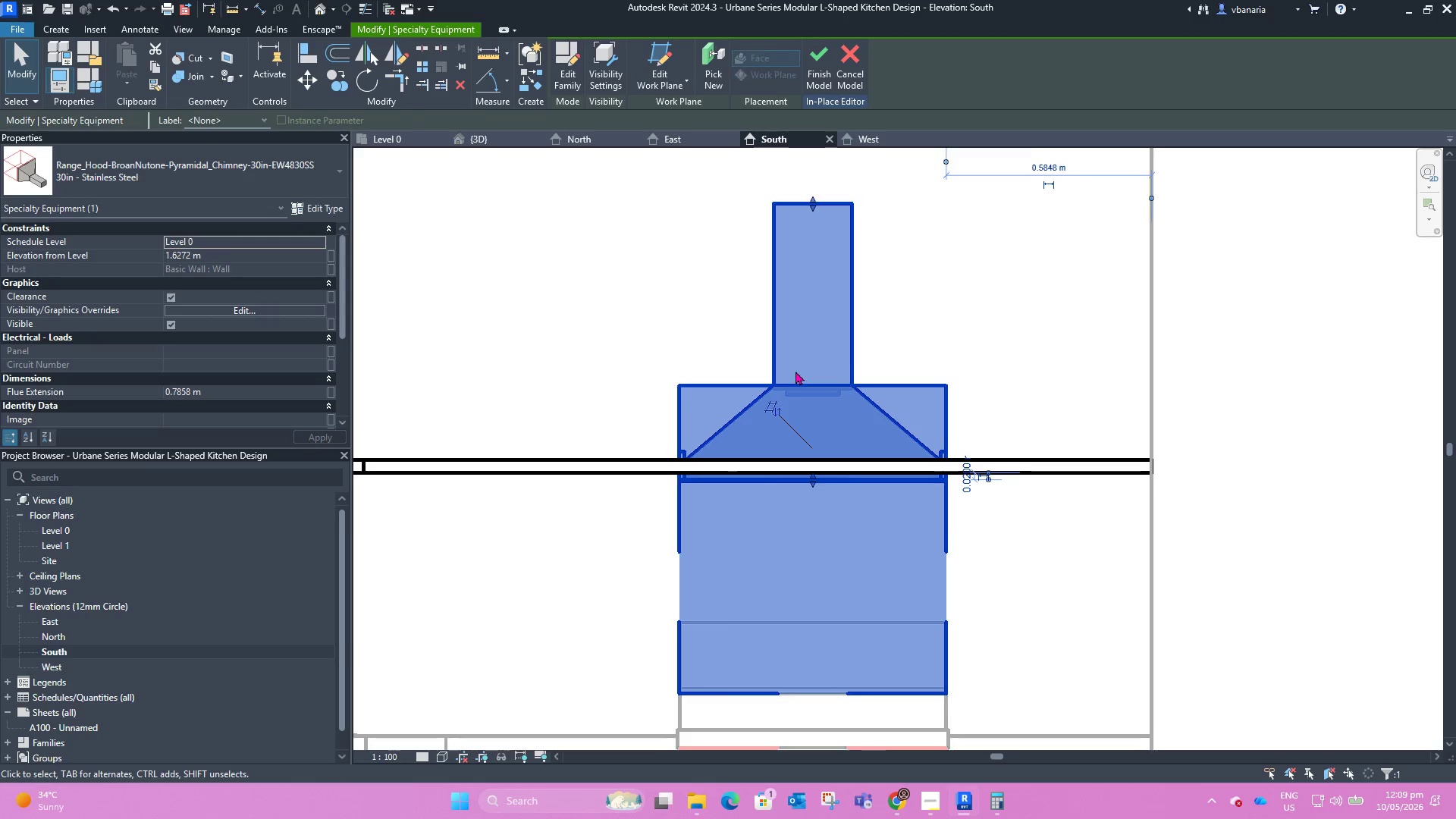 
key(ArrowDown)
 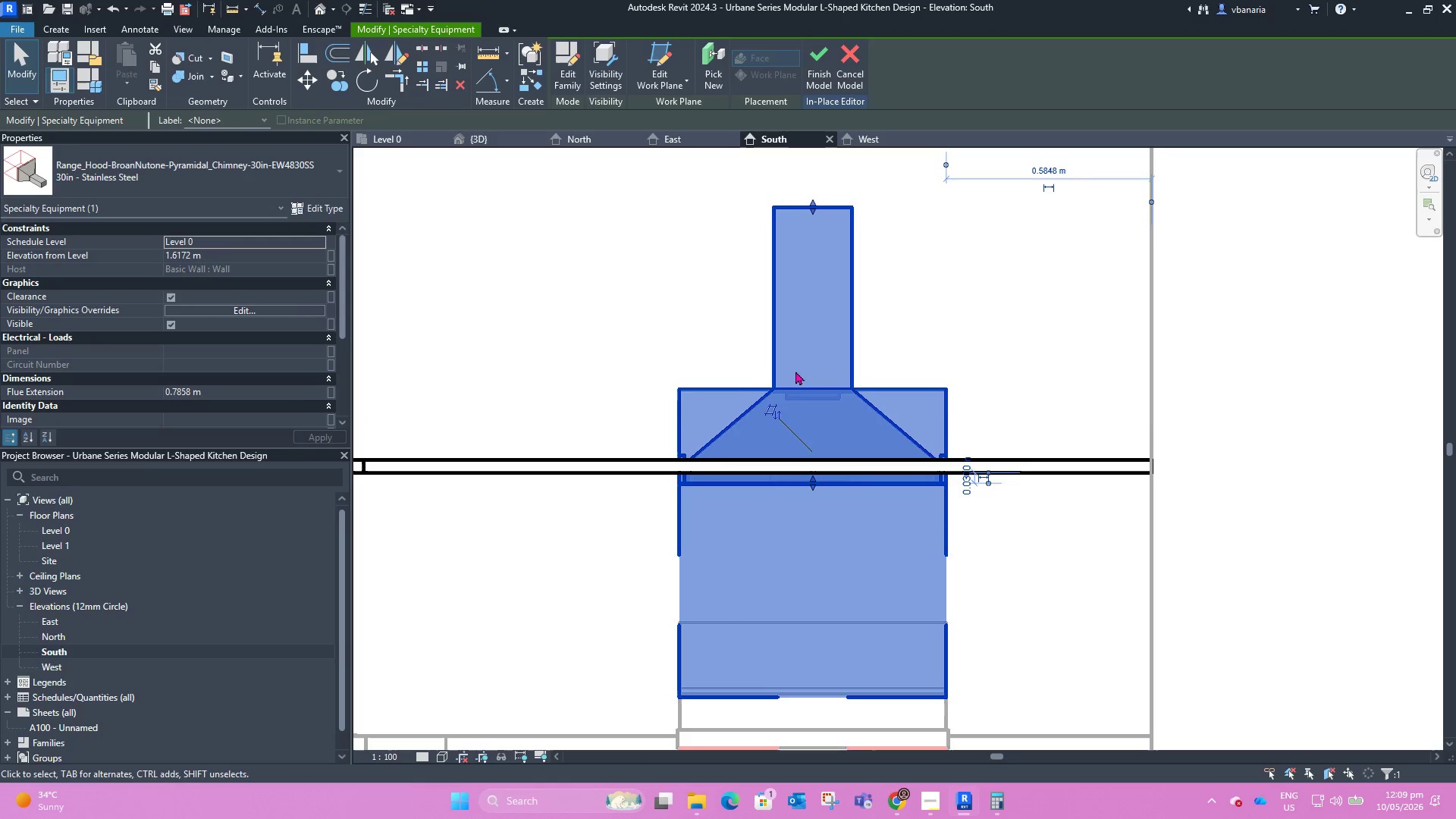 
key(ArrowDown)
 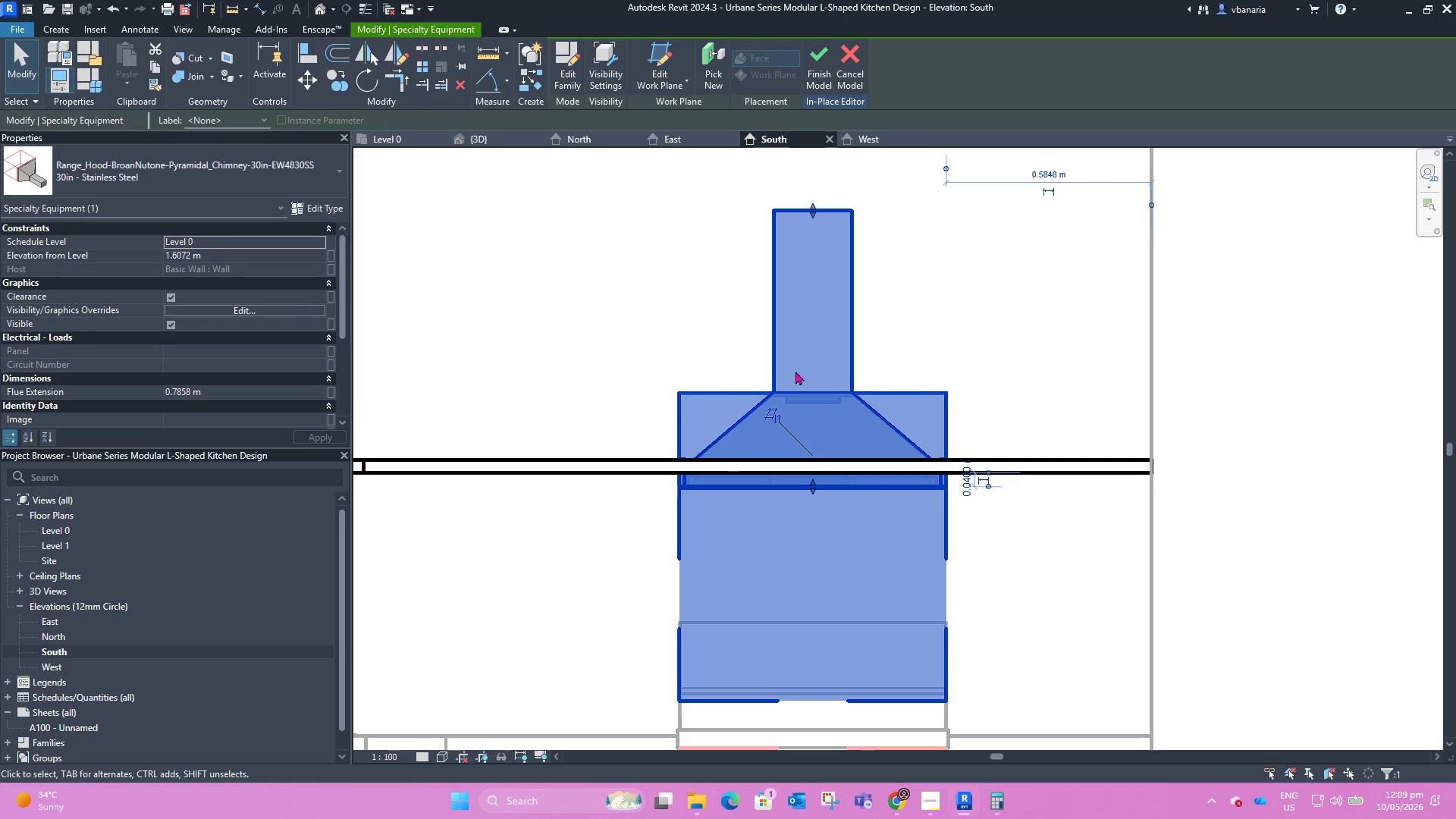 
key(ArrowDown)
 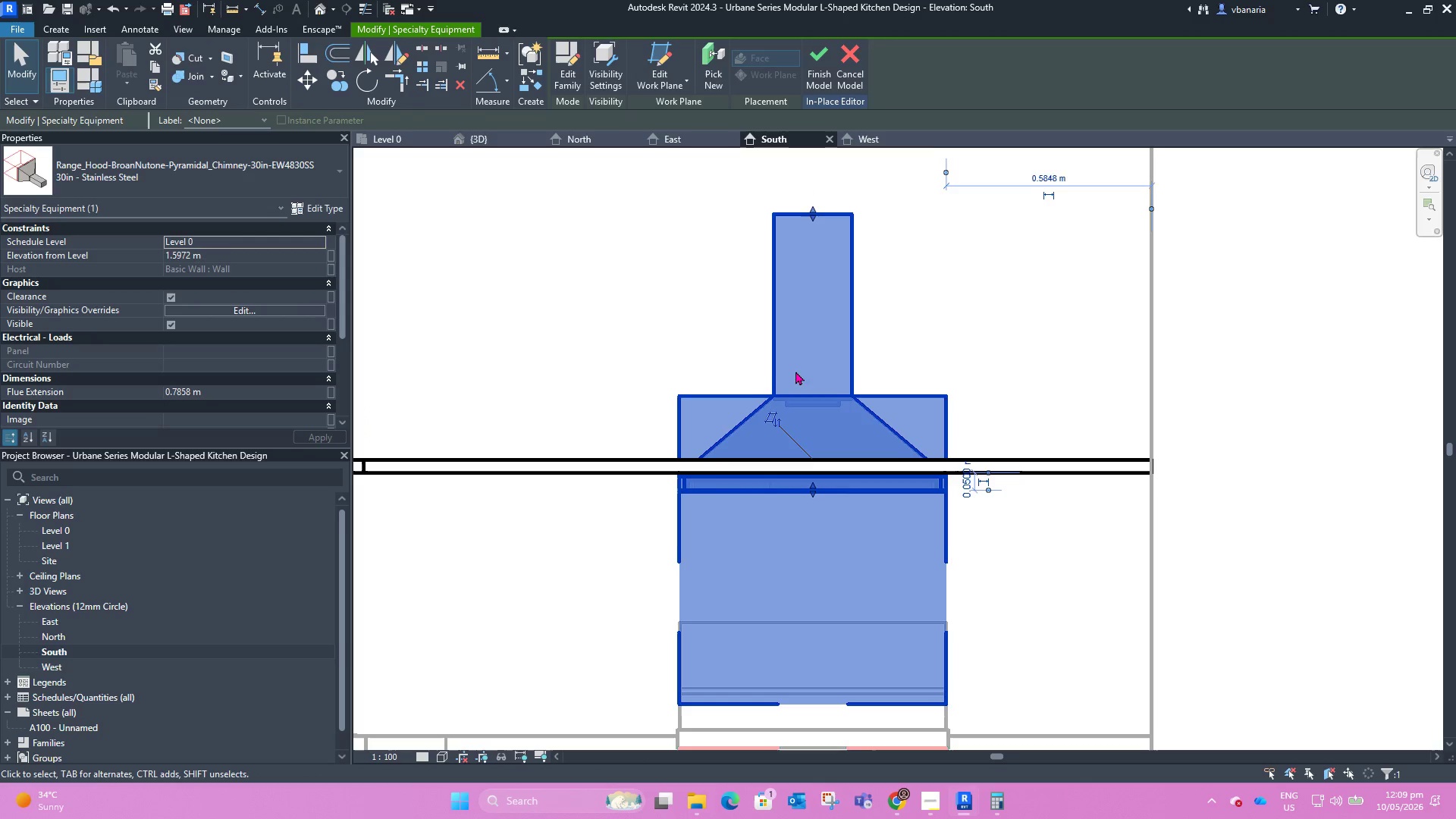 
key(ArrowDown)
 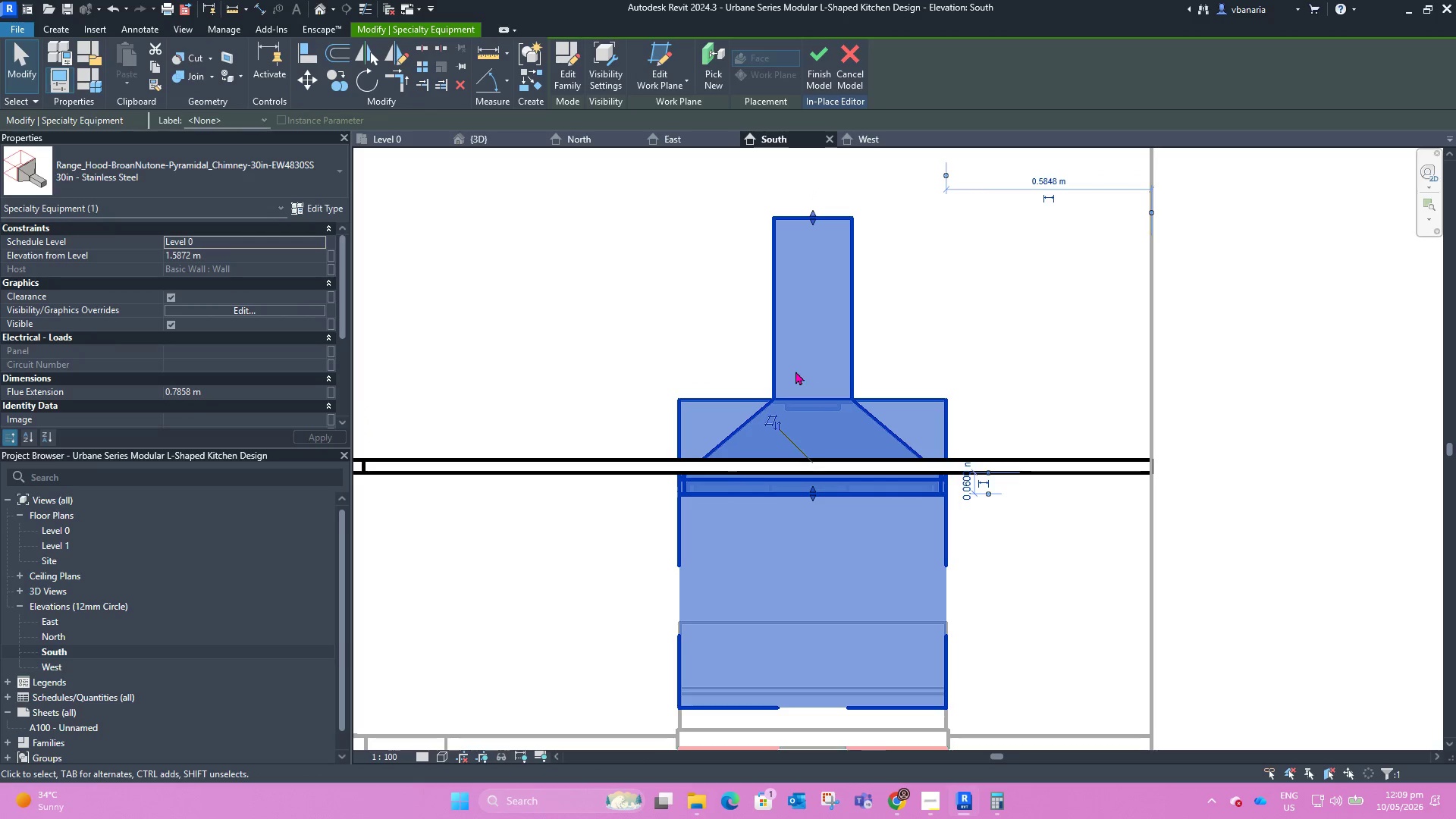 
key(ArrowDown)
 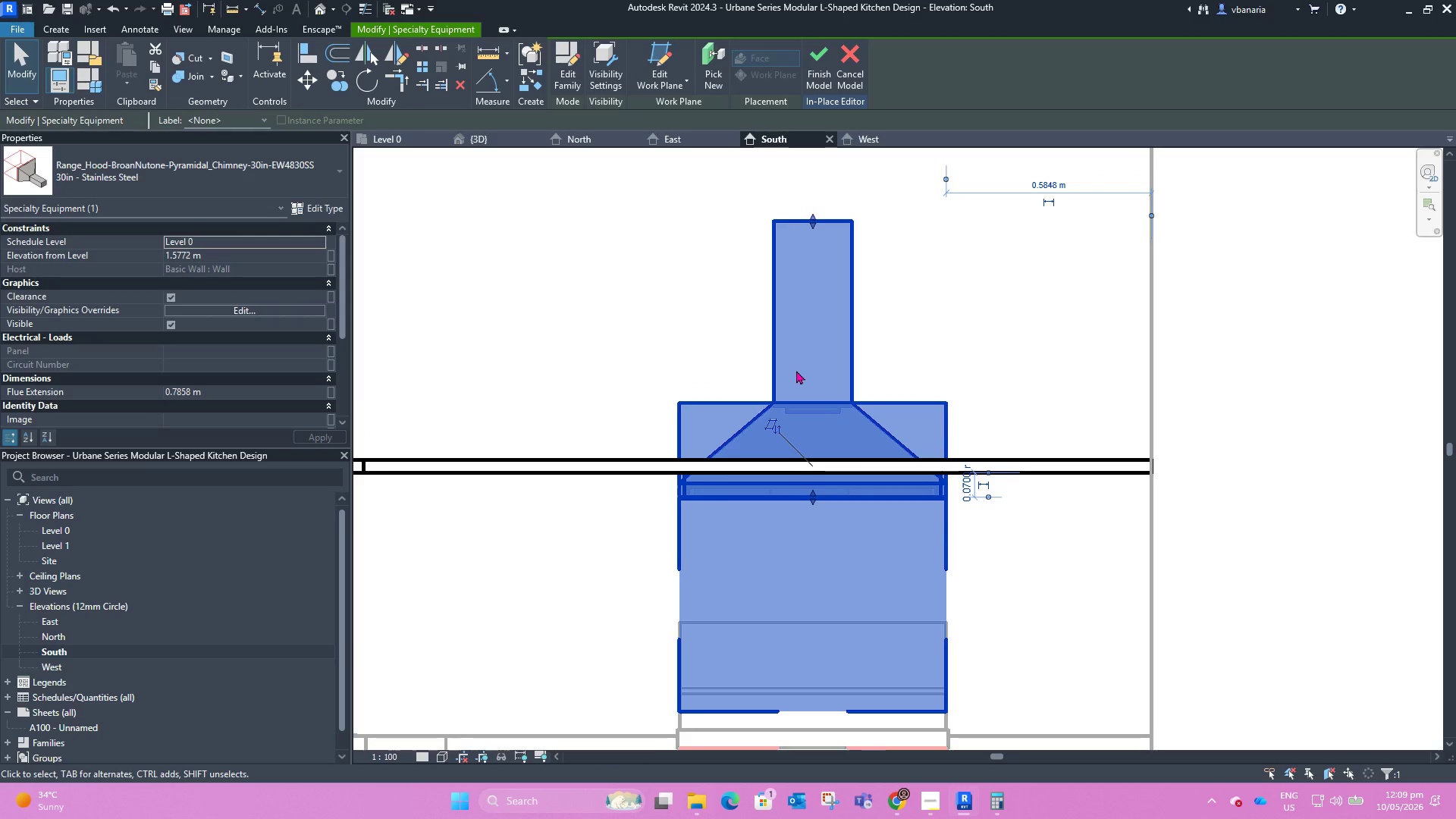 
key(ArrowUp)
 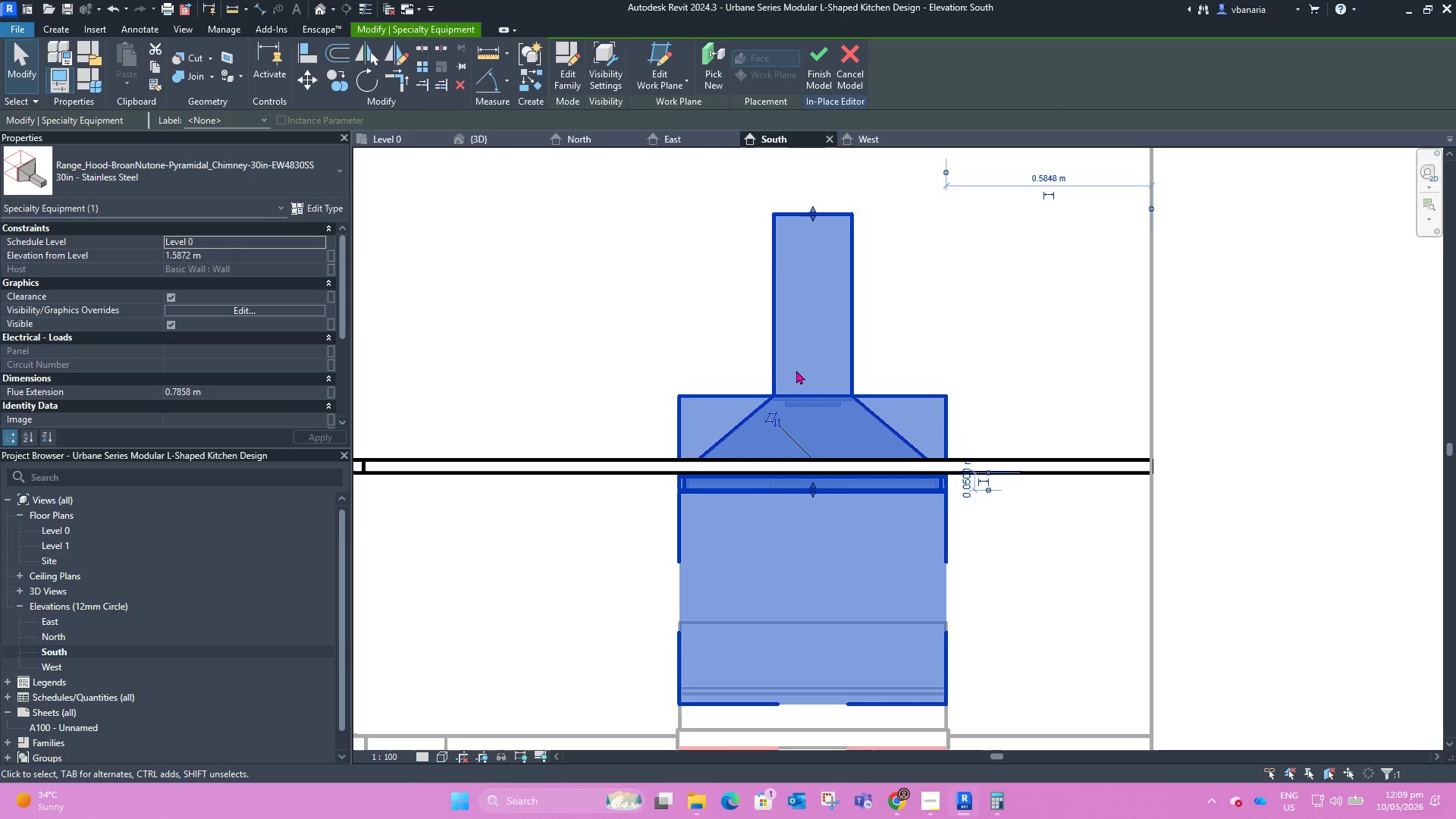 
key(ArrowUp)
 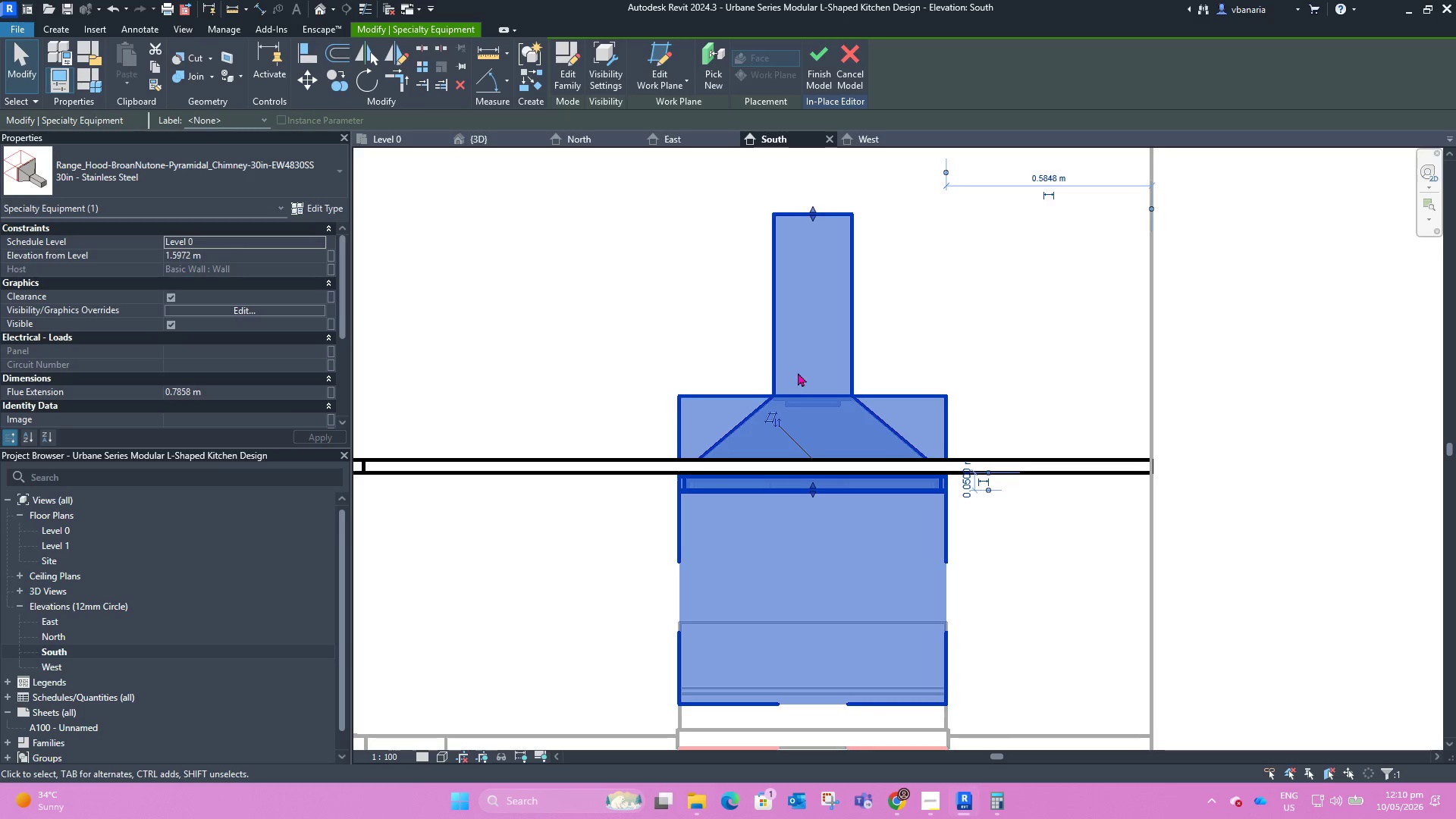 
scroll: coordinate [839, 484], scroll_direction: down, amount: 8.0
 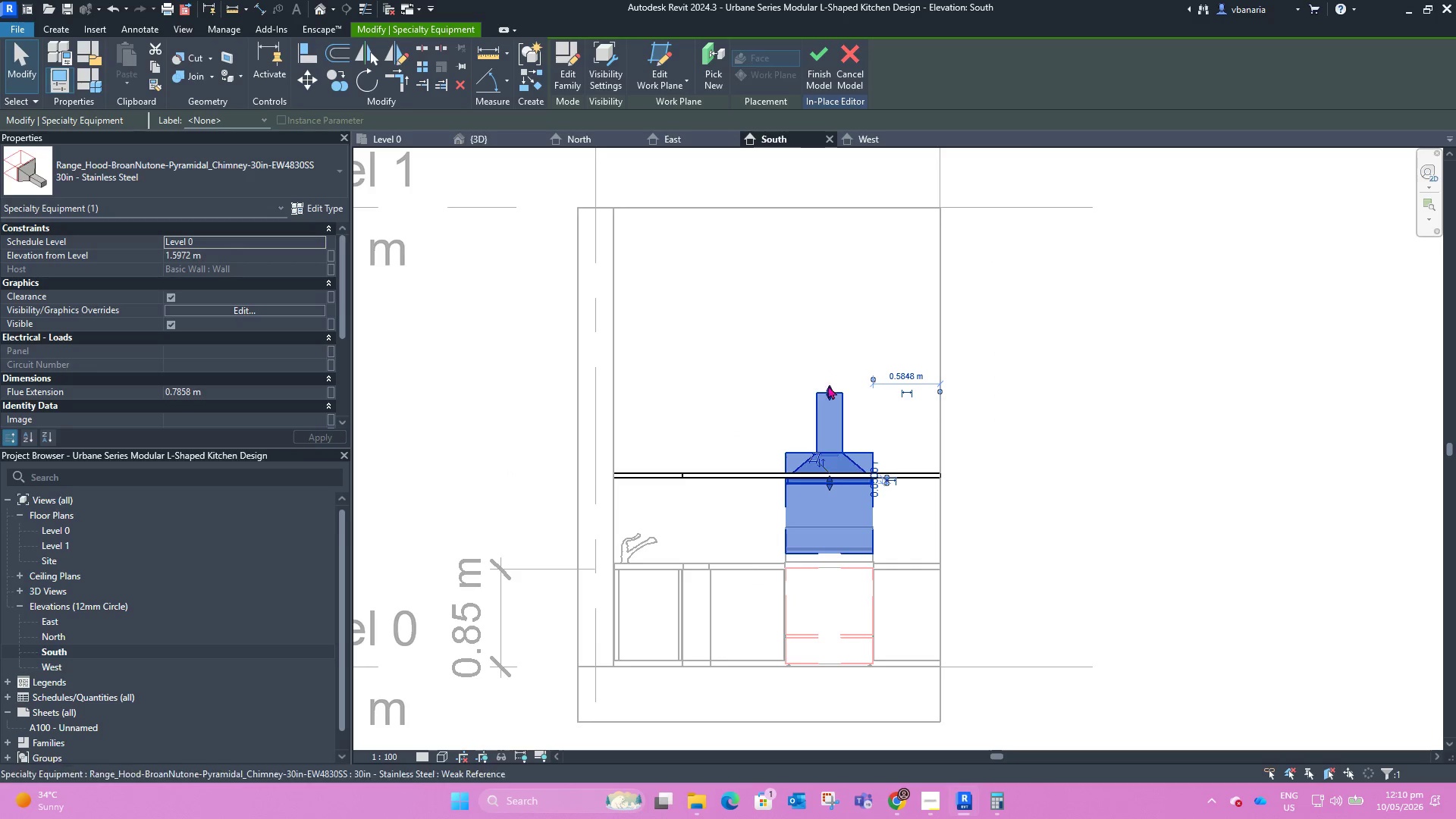 
left_click_drag(start_coordinate=[828, 386], to_coordinate=[836, 209])
 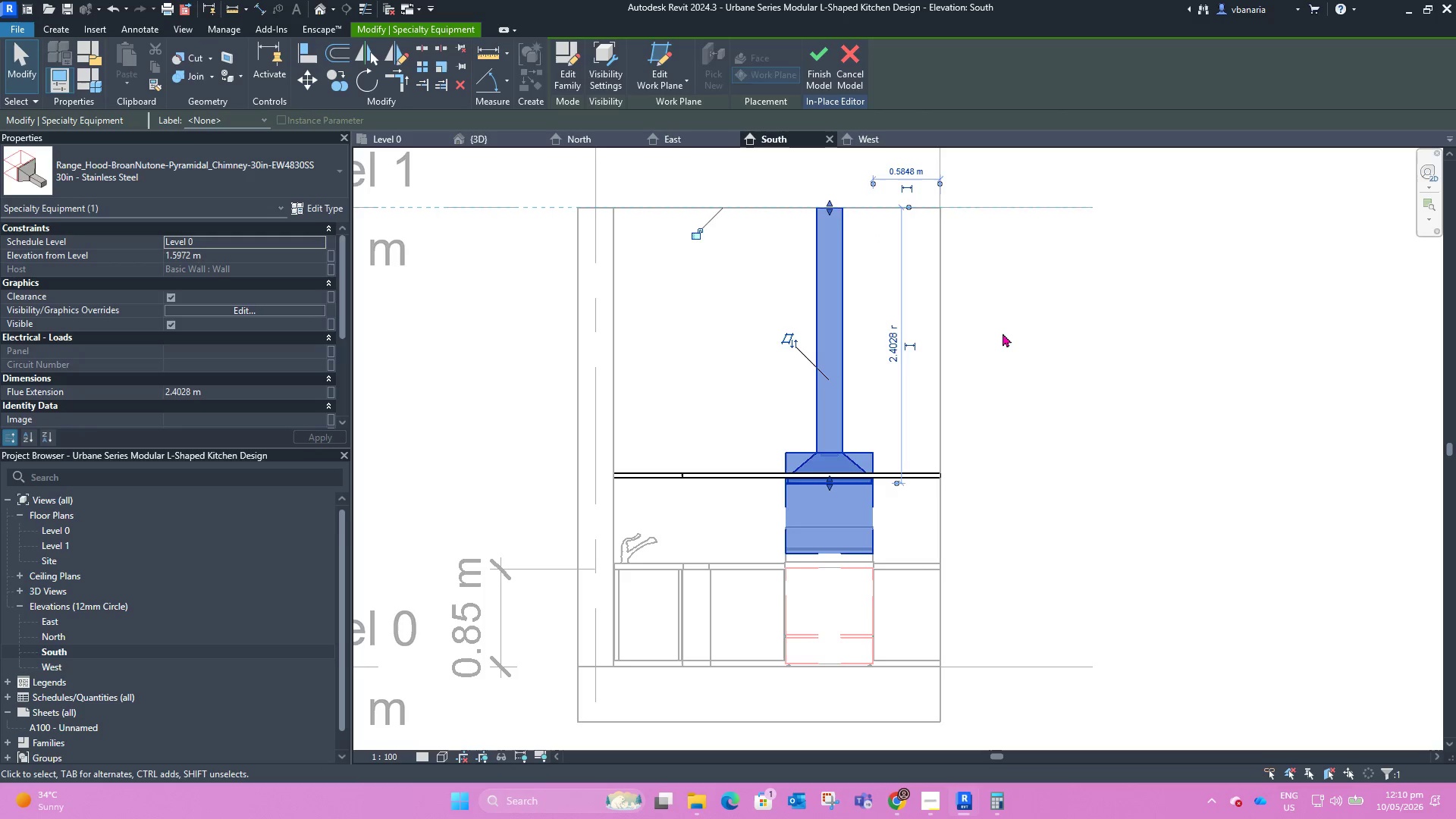 
left_click([1021, 340])
 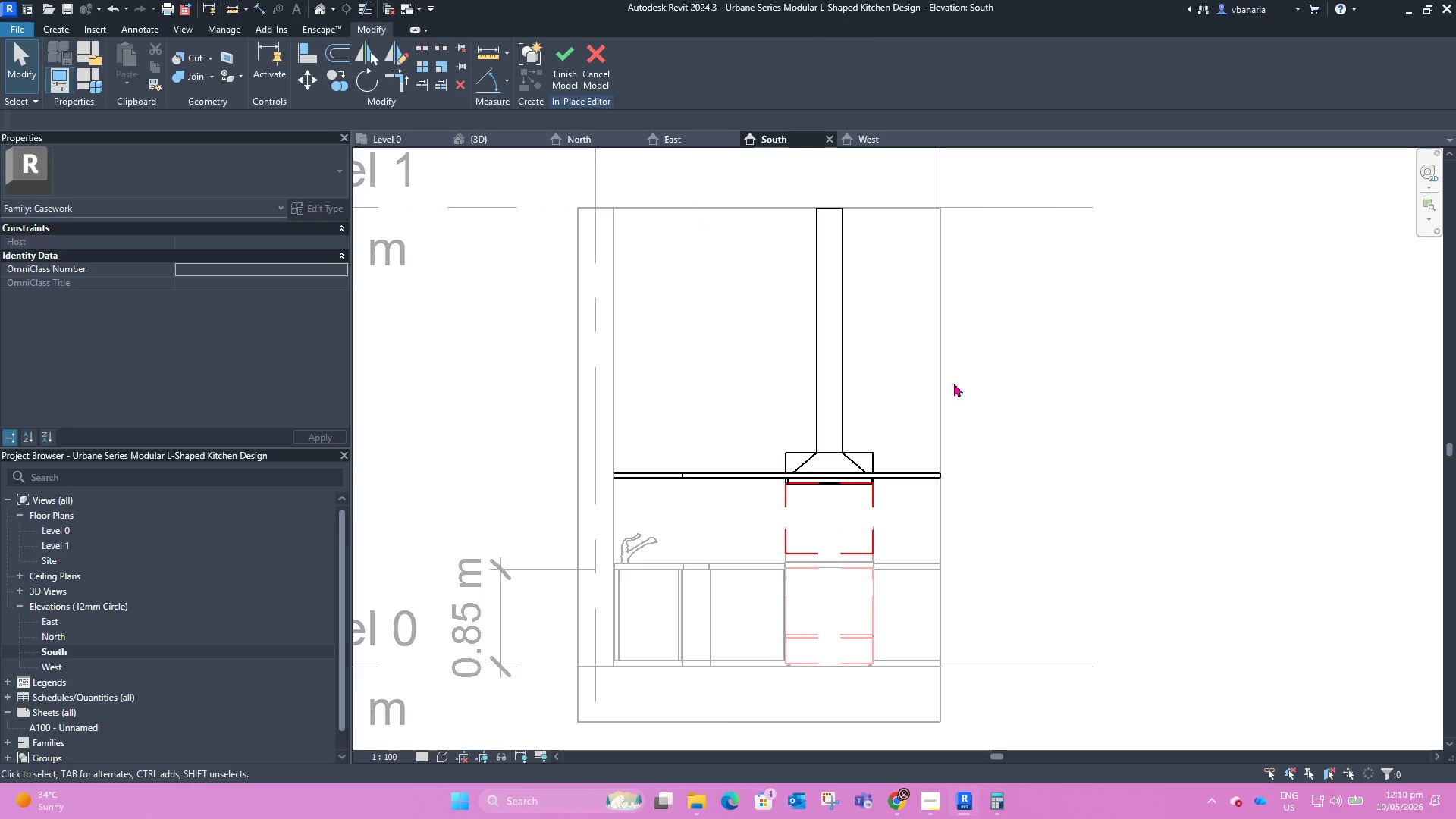 
scroll: coordinate [877, 389], scroll_direction: down, amount: 2.0
 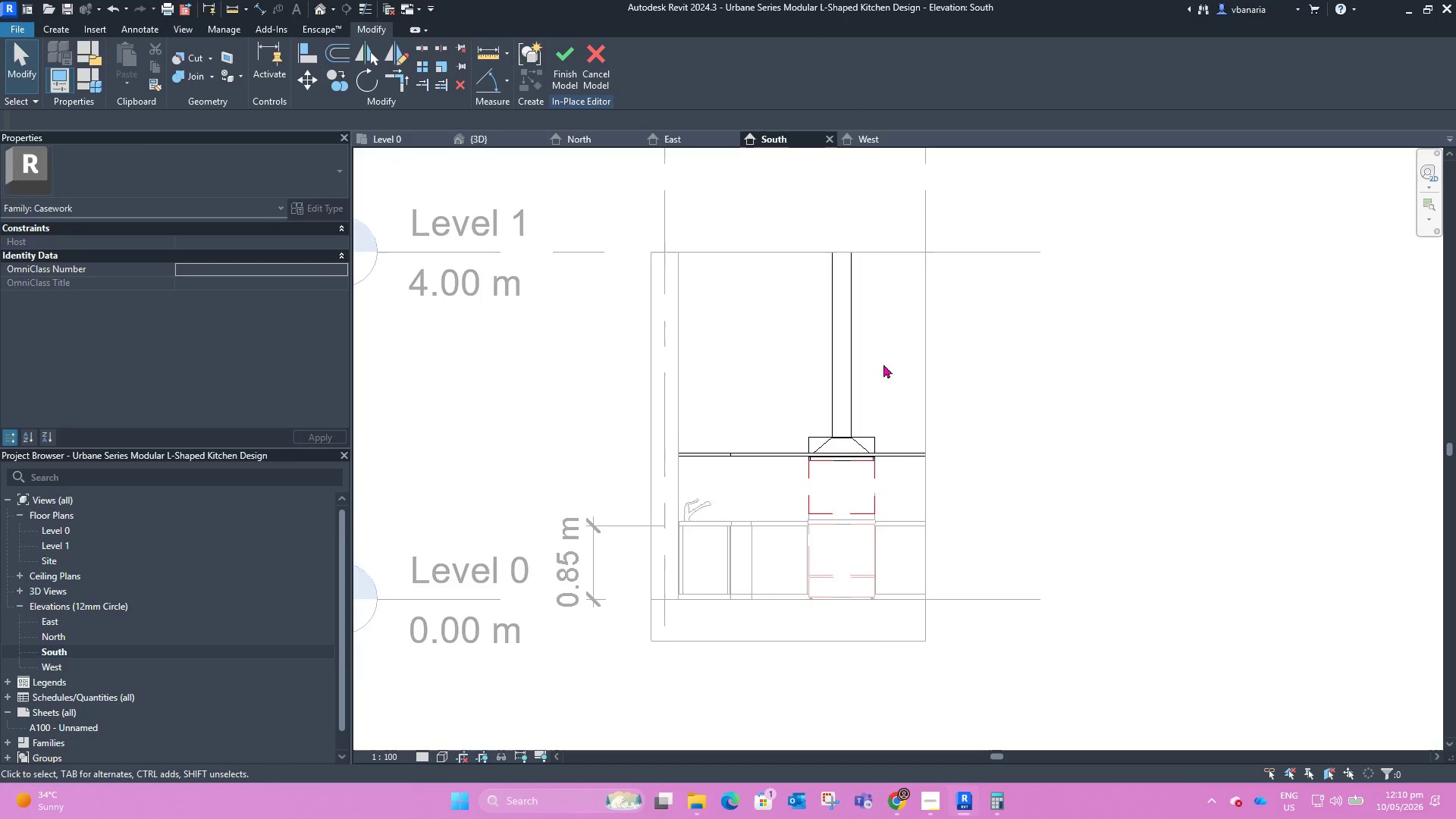 
scroll: coordinate [883, 364], scroll_direction: up, amount: 3.0
 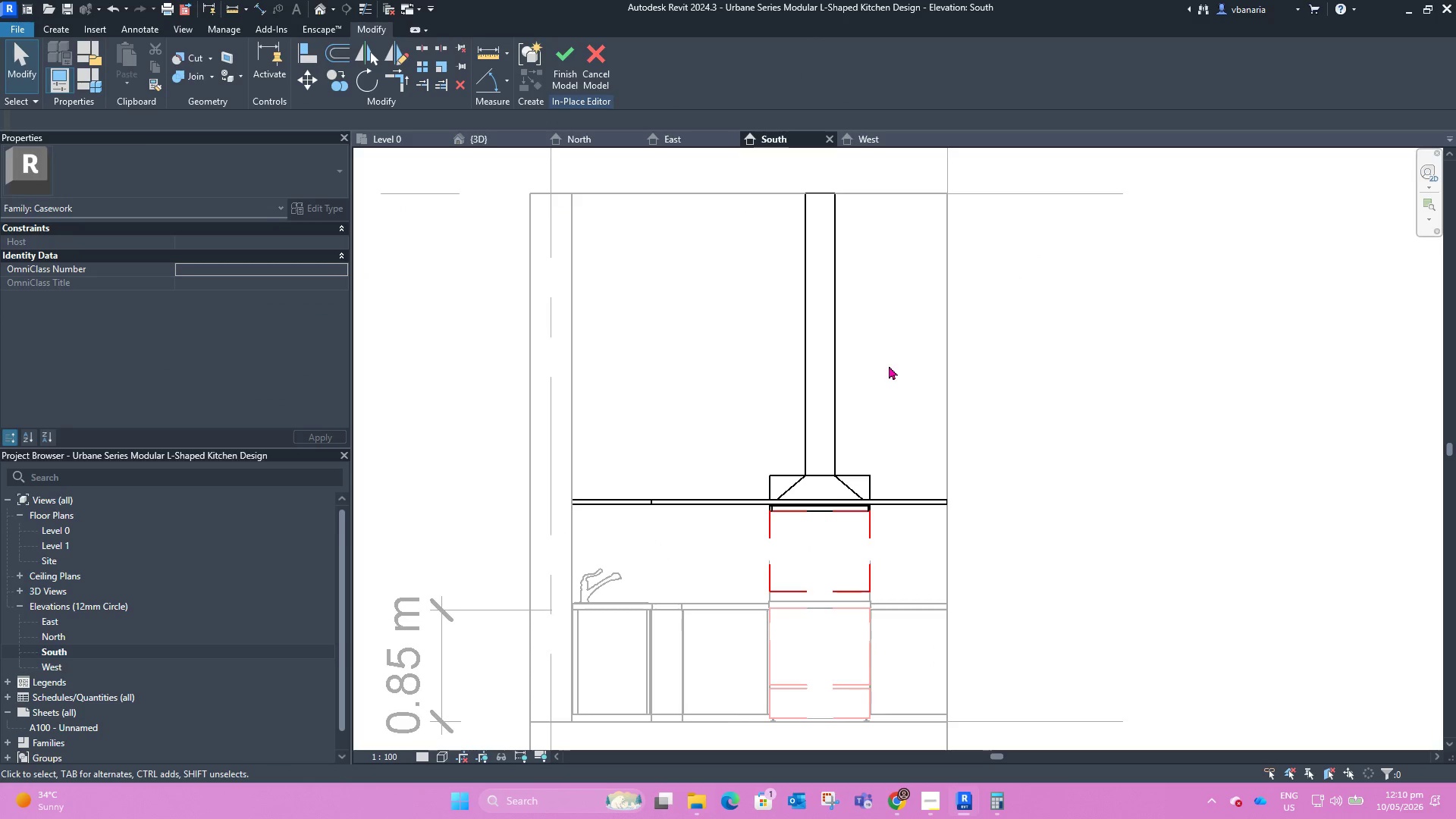 
hold_key(key=ShiftLeft, duration=0.58)
 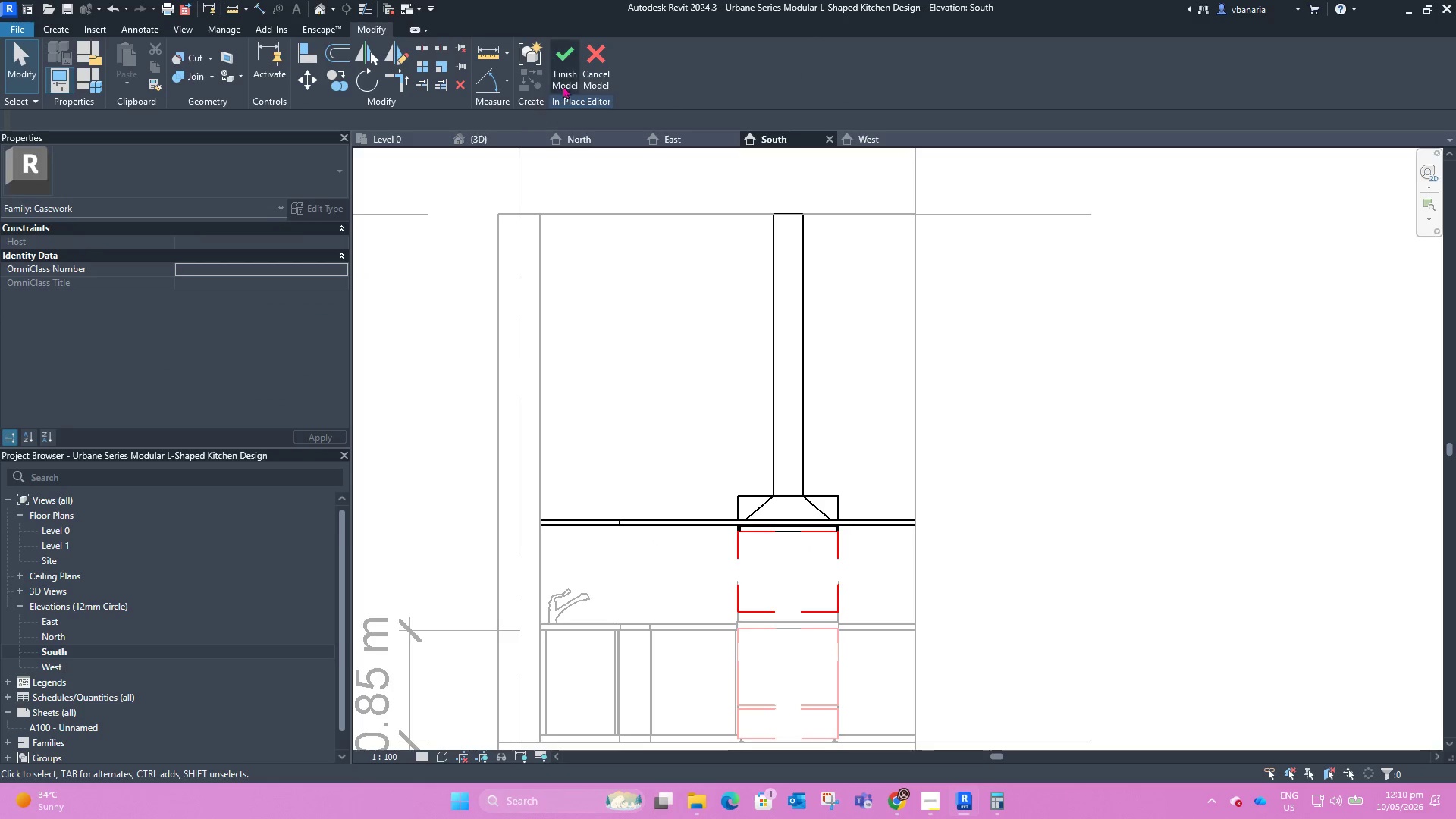 
left_click([569, 76])
 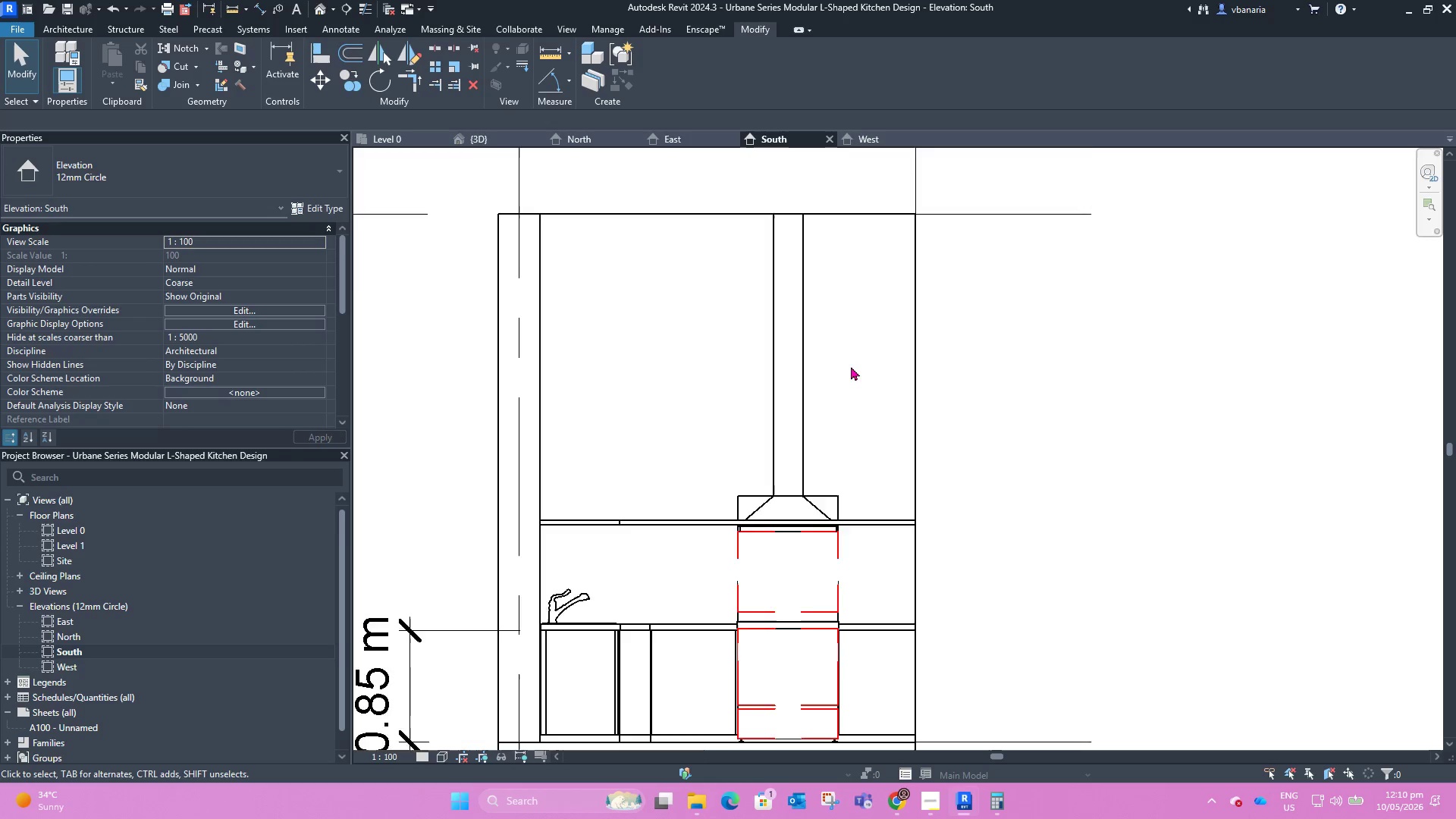 
key(Shift+ShiftLeft)
 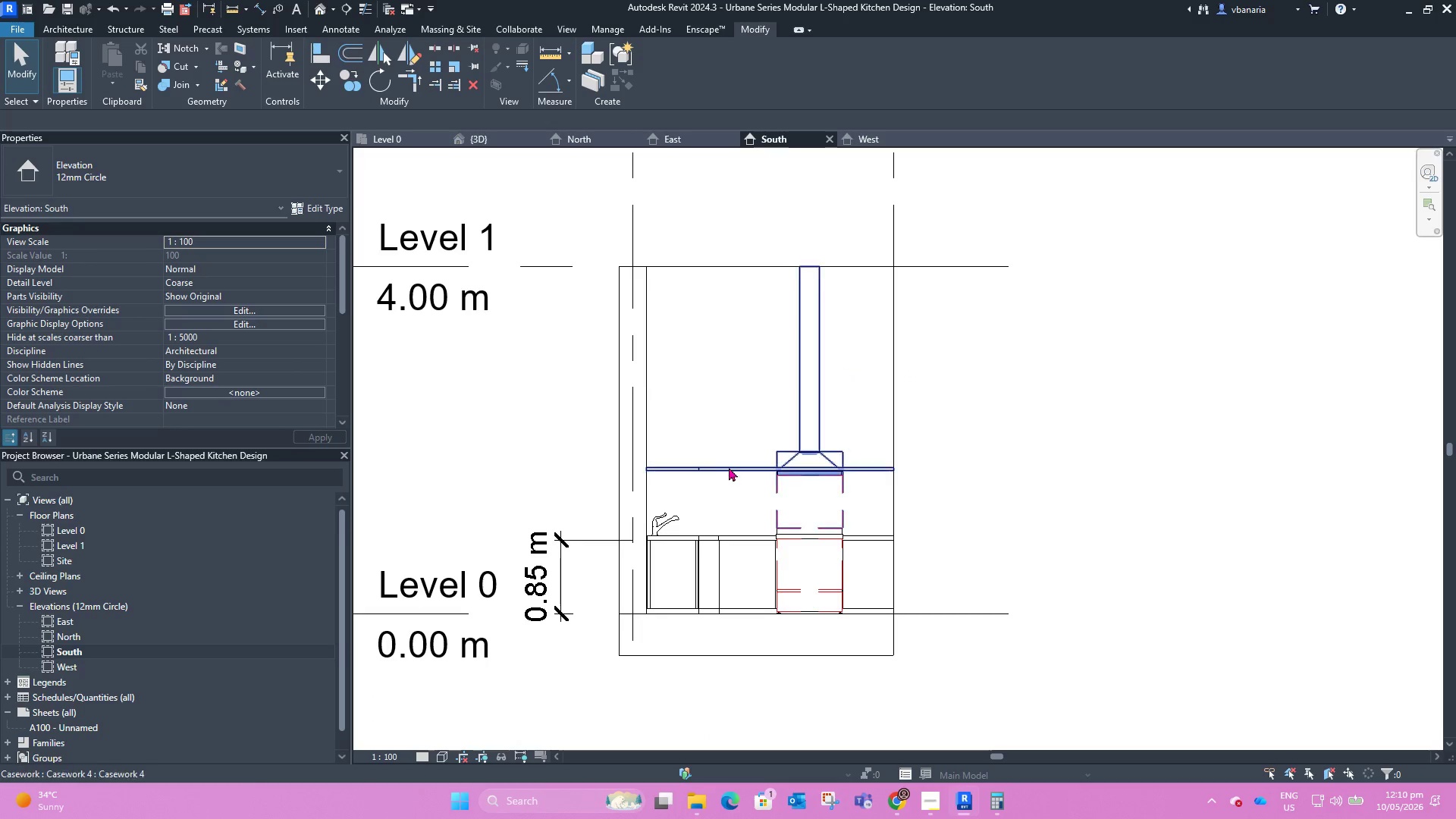 
scroll: coordinate [851, 367], scroll_direction: down, amount: 3.0
 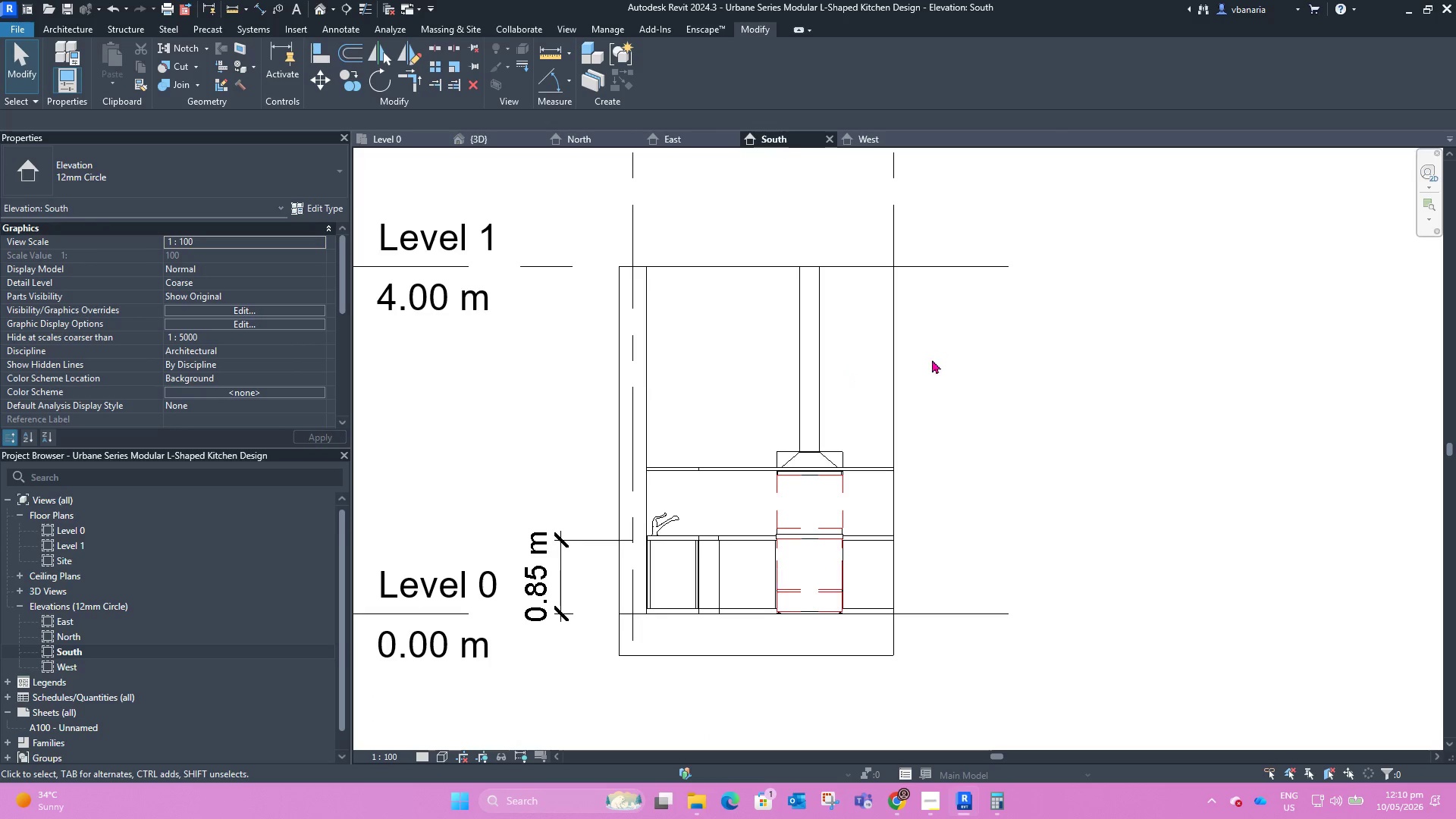 
left_click([727, 466])
 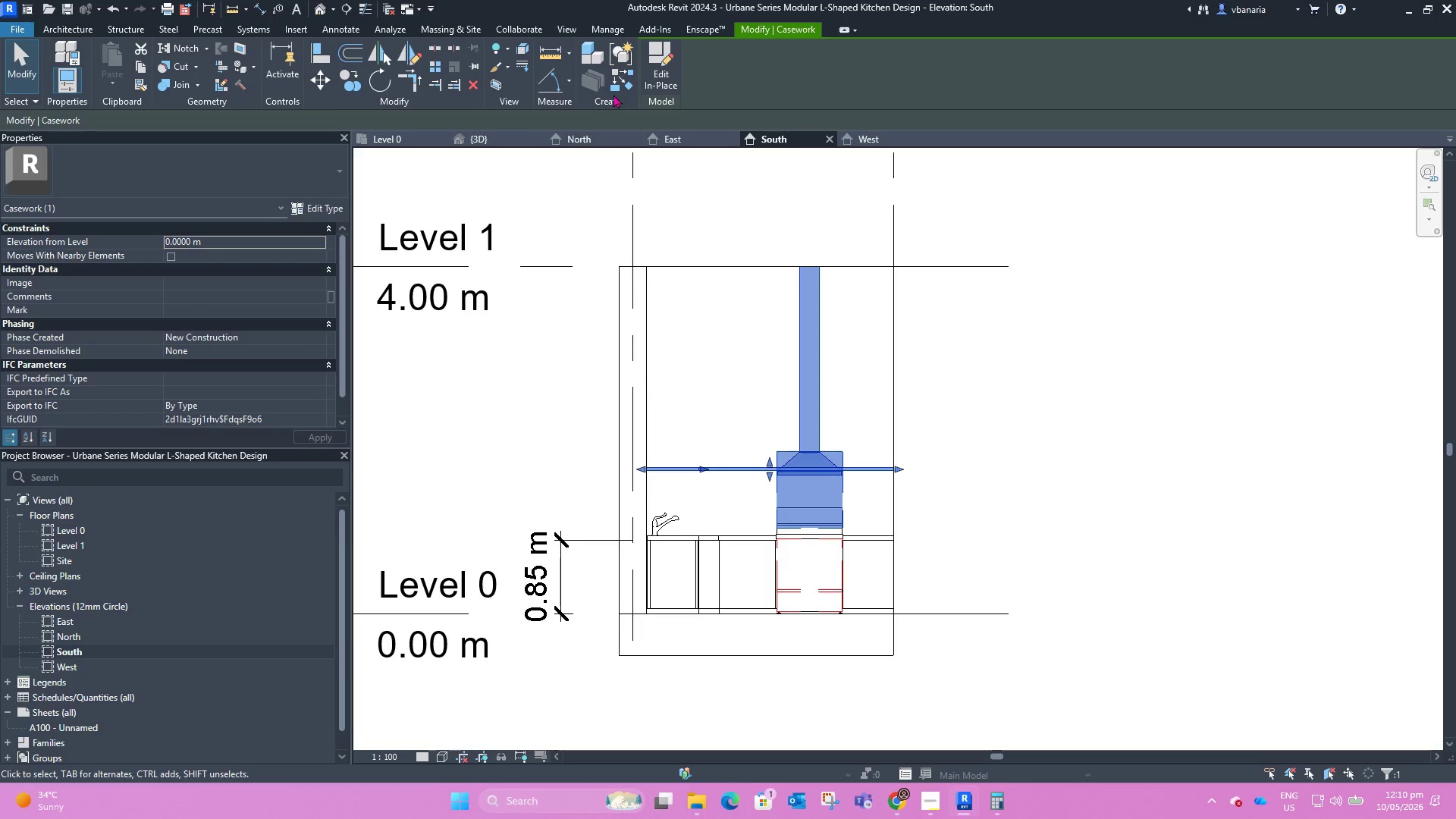 
left_click([650, 83])
 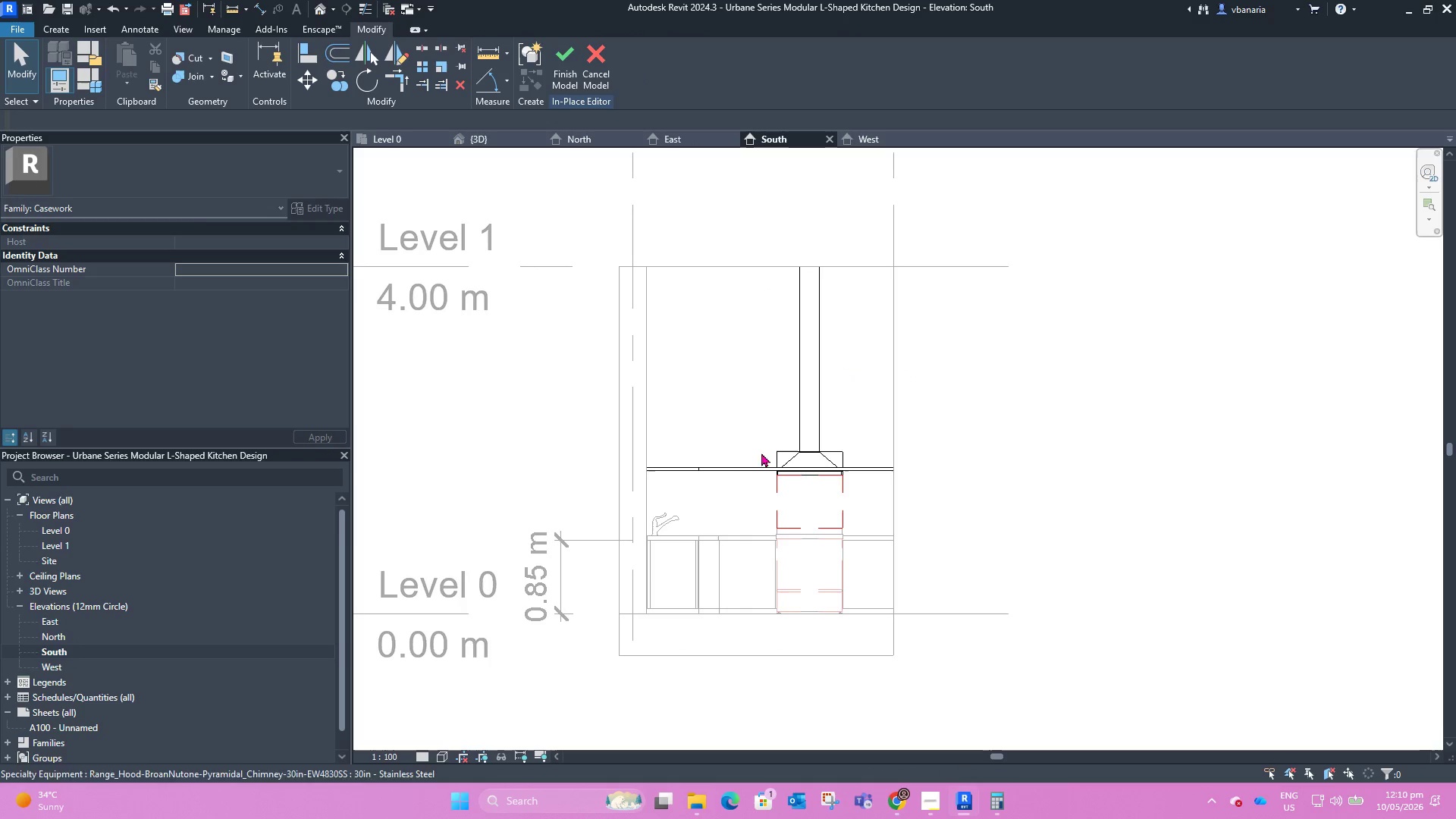 
hold_key(key=ShiftLeft, duration=0.58)
 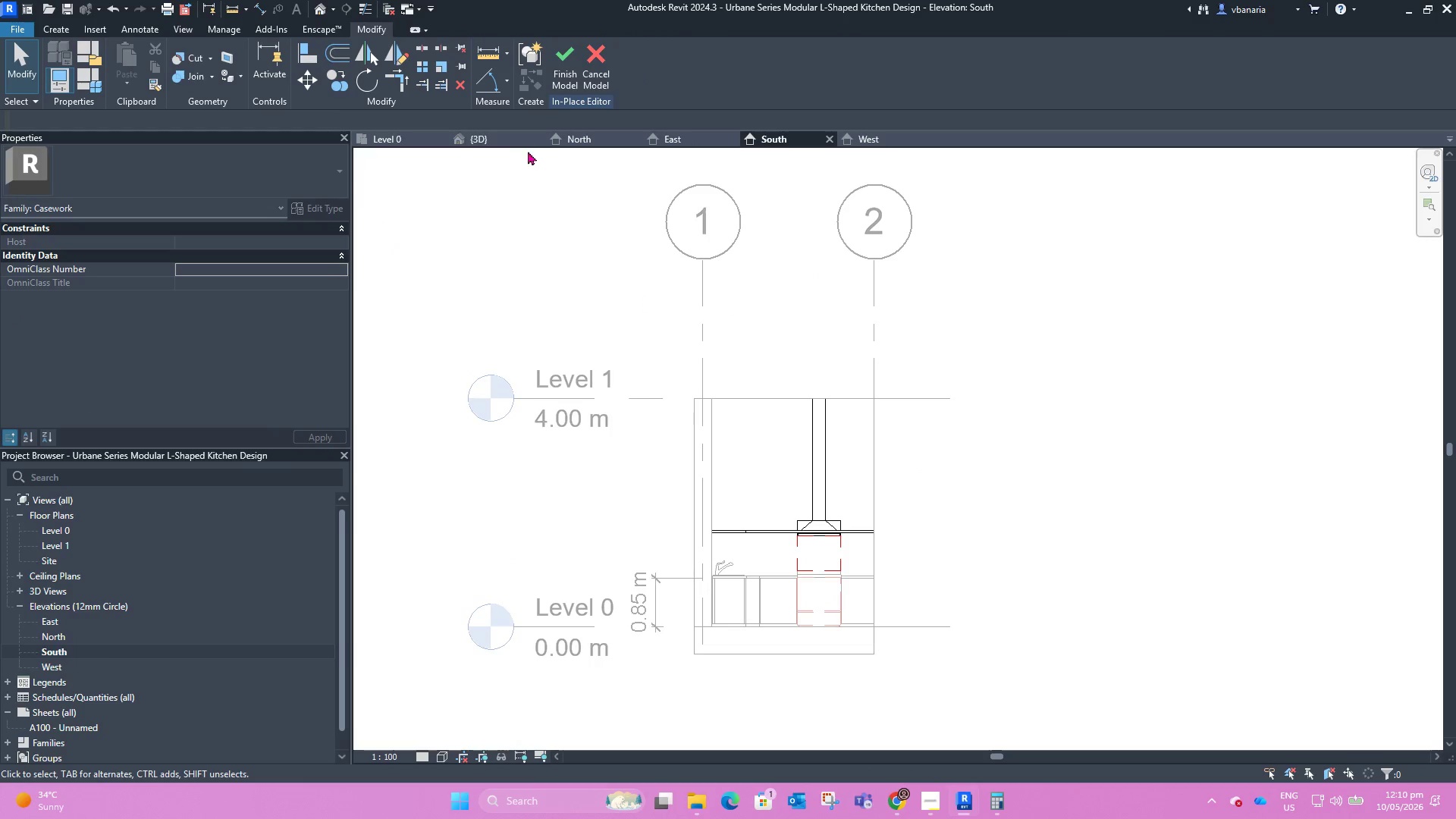 
scroll: coordinate [964, 350], scroll_direction: down, amount: 3.0
 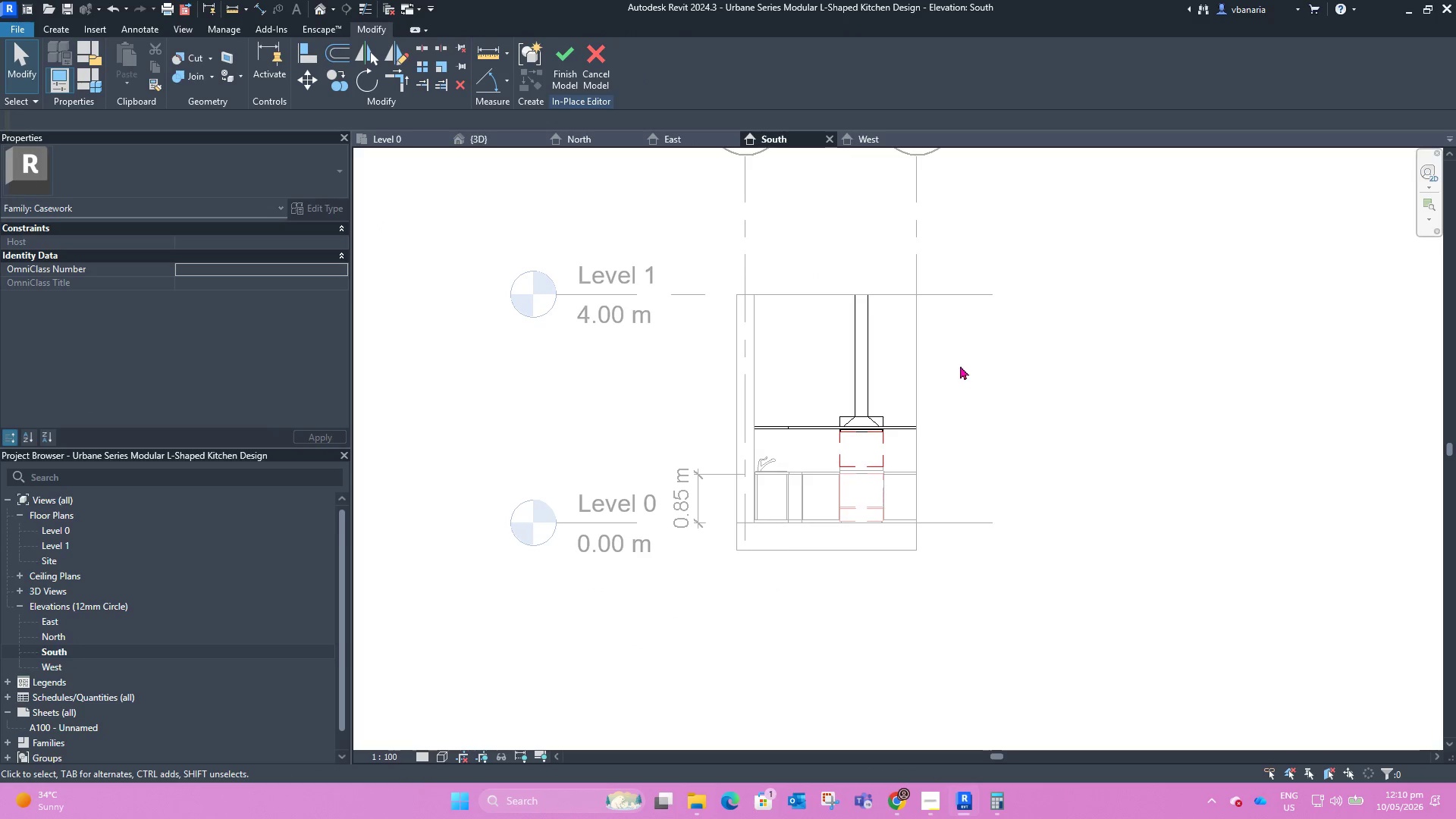 
left_click([510, 139])
 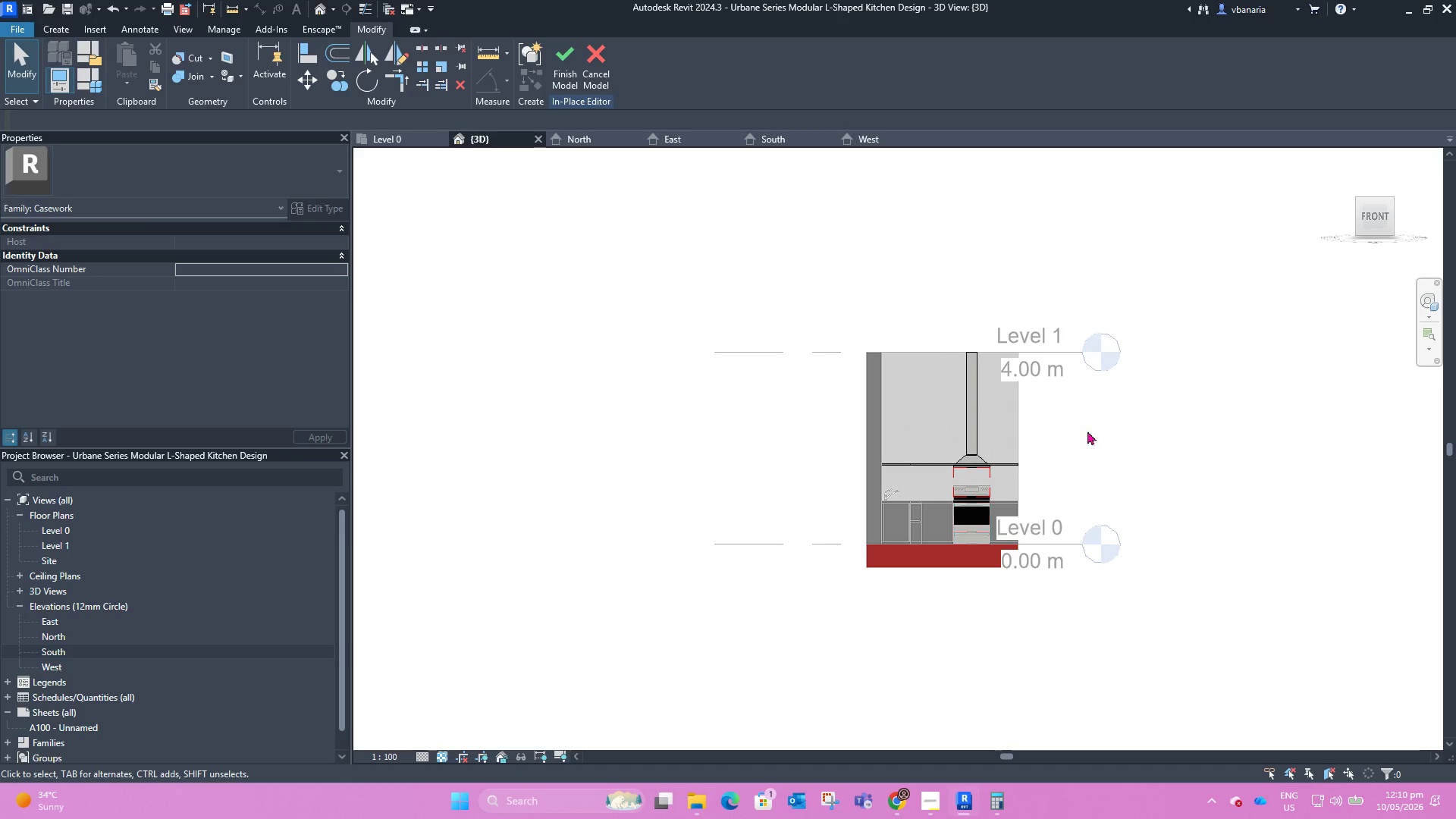 
hold_key(key=ShiftLeft, duration=0.97)
 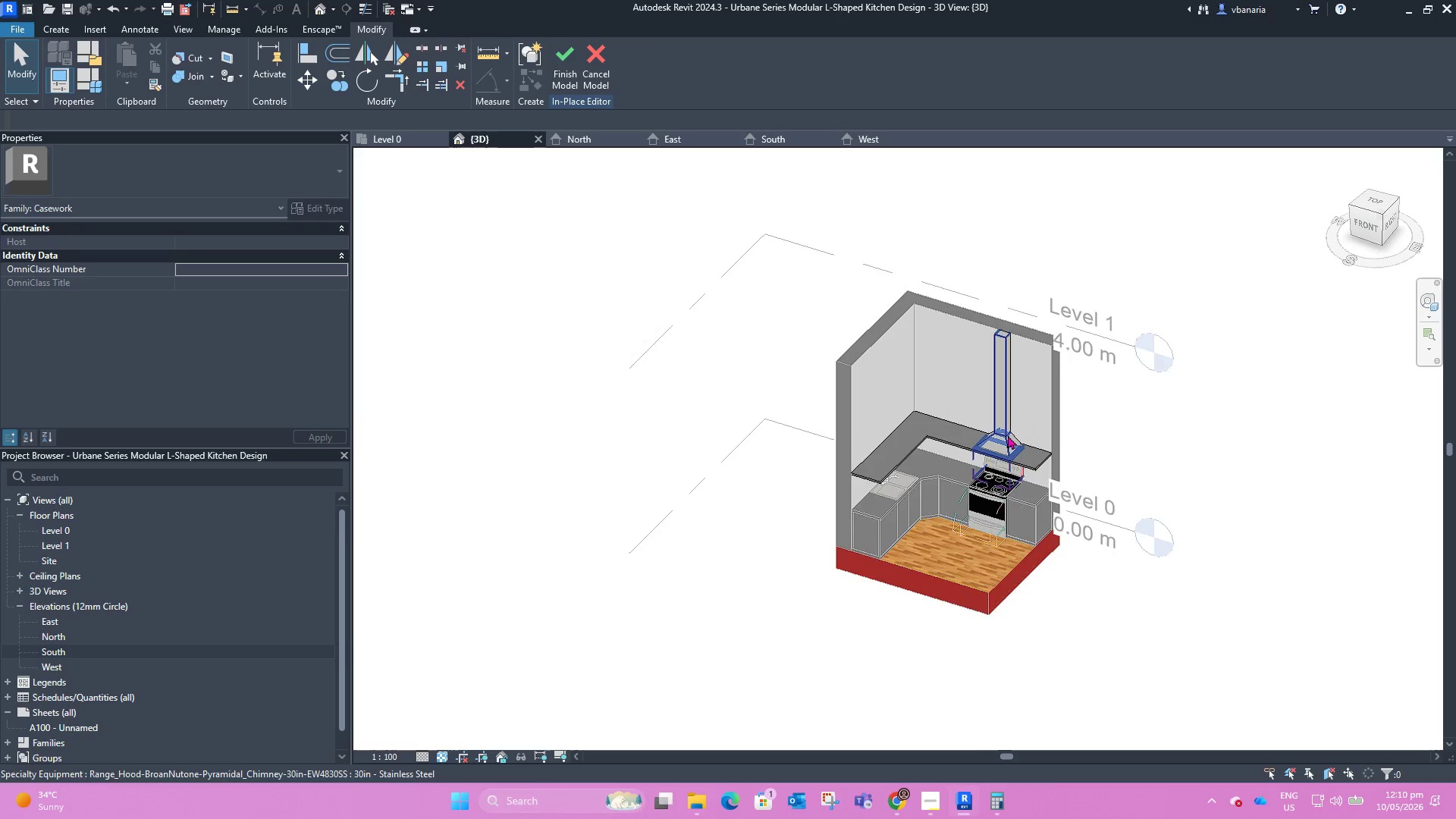 
scroll: coordinate [1027, 471], scroll_direction: up, amount: 9.0
 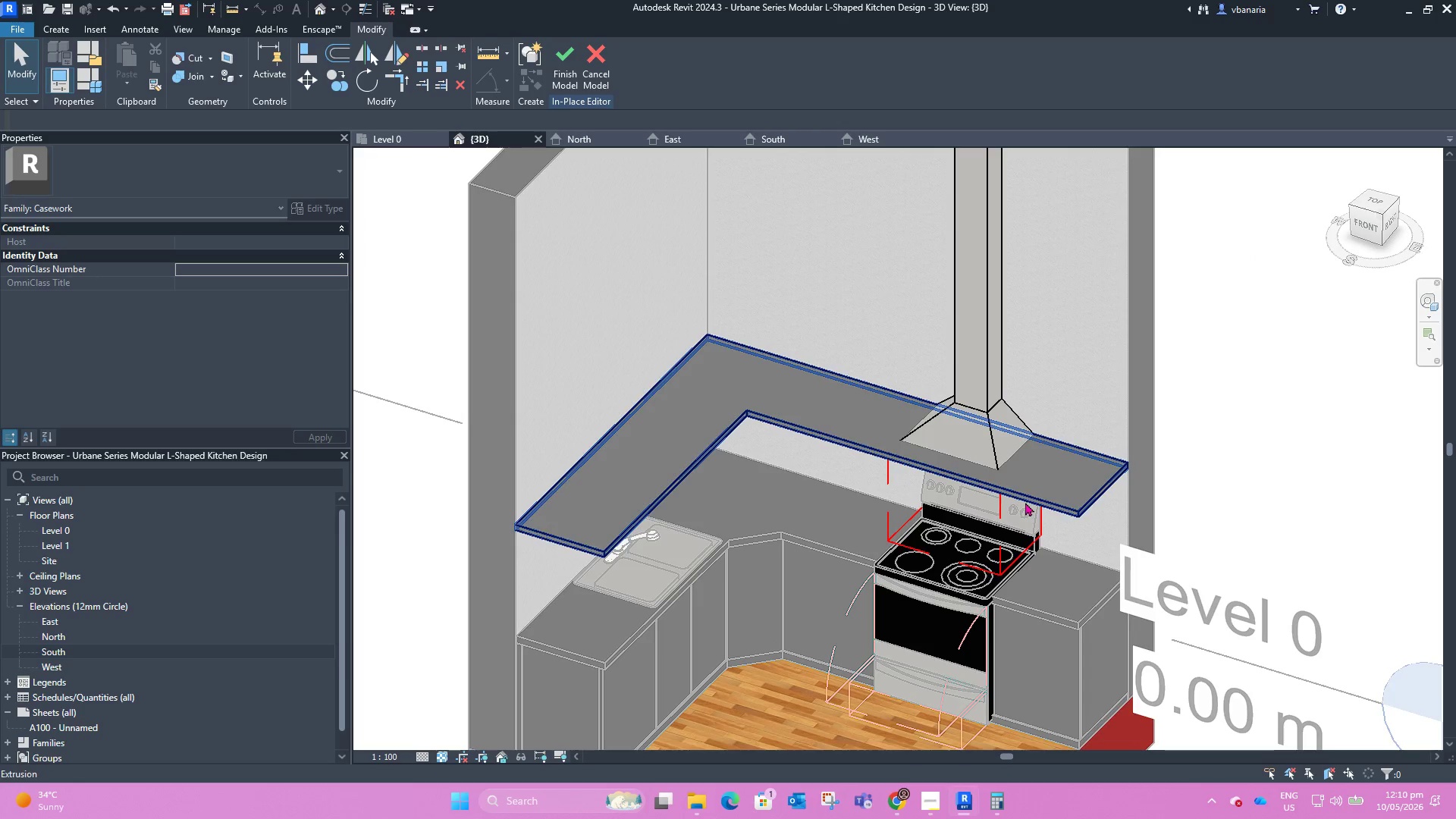 
left_click([1025, 501])
 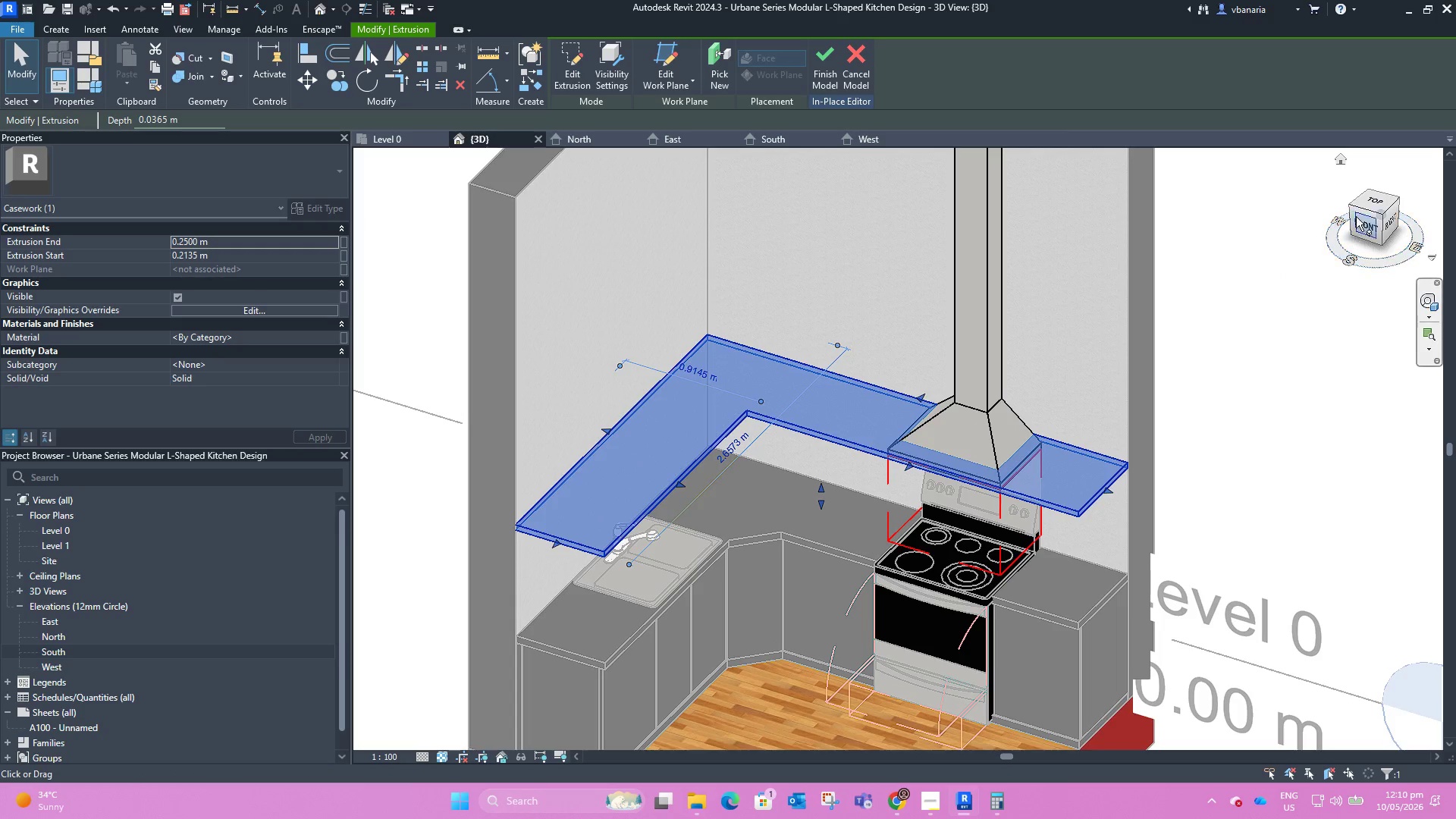 
left_click([1373, 202])
 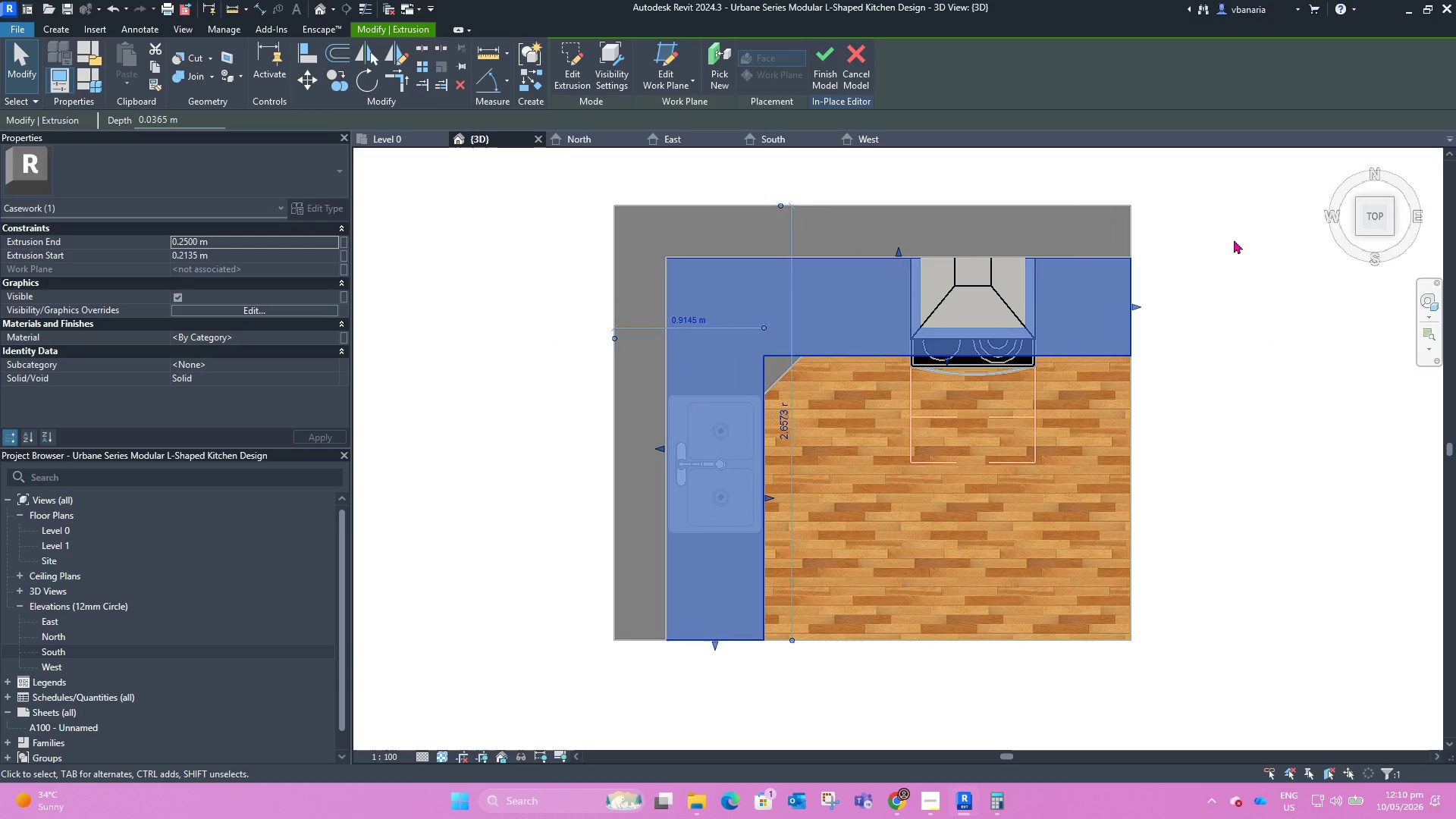 
scroll: coordinate [1097, 265], scroll_direction: up, amount: 4.0
 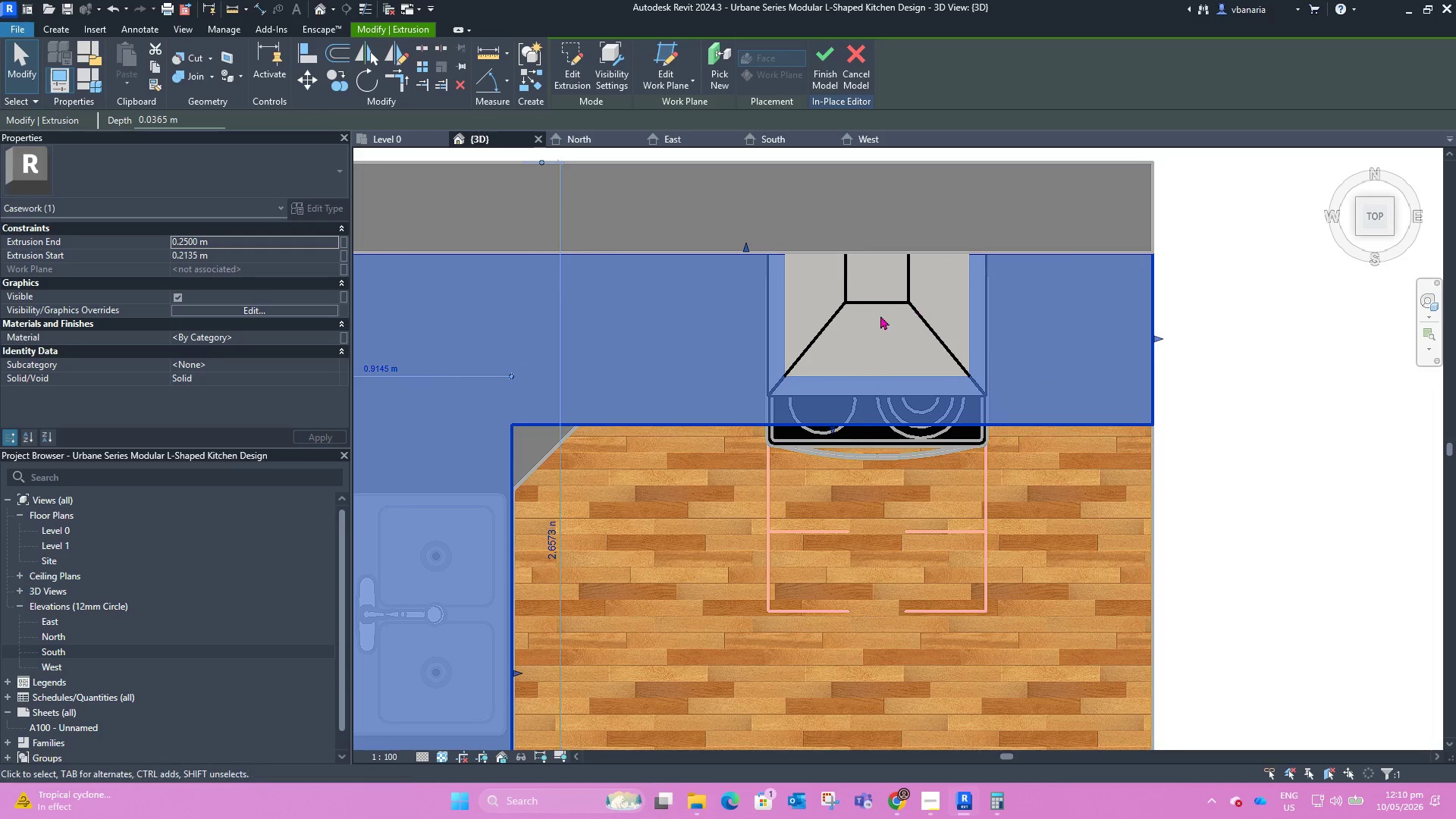 
left_click([564, 61])
 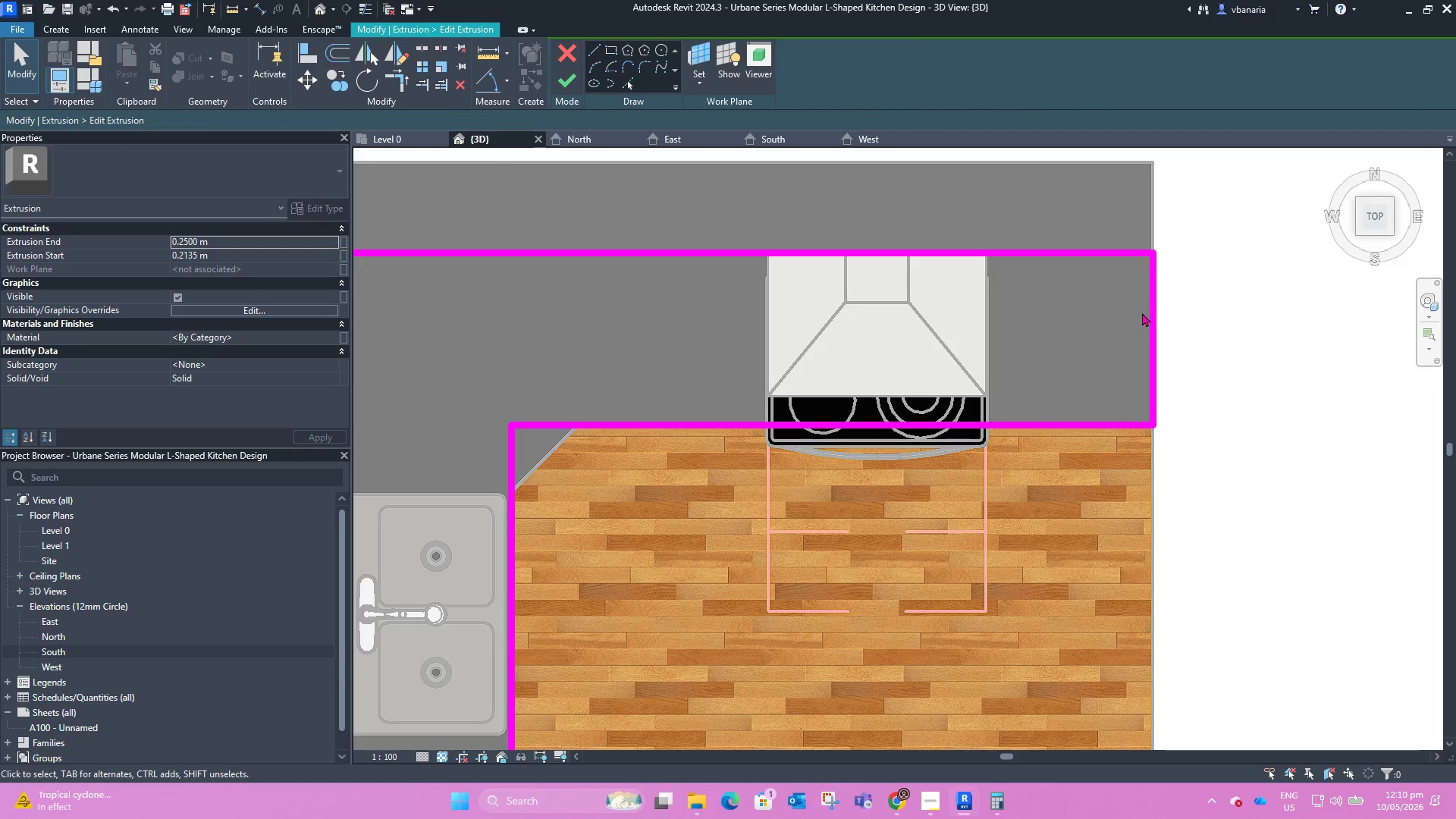 
left_click_drag(start_coordinate=[1153, 325], to_coordinate=[770, 314])
 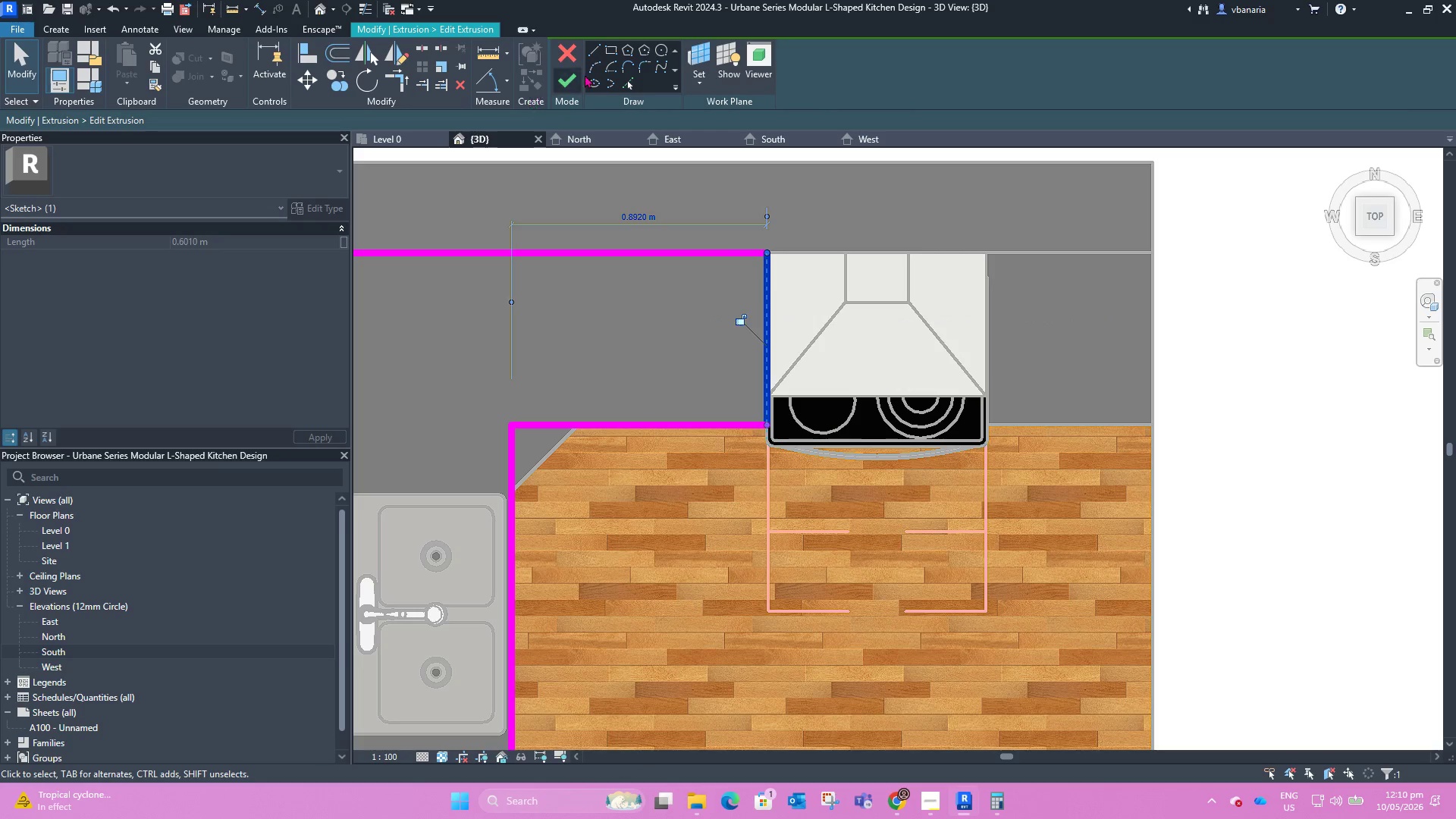 
left_click([610, 48])
 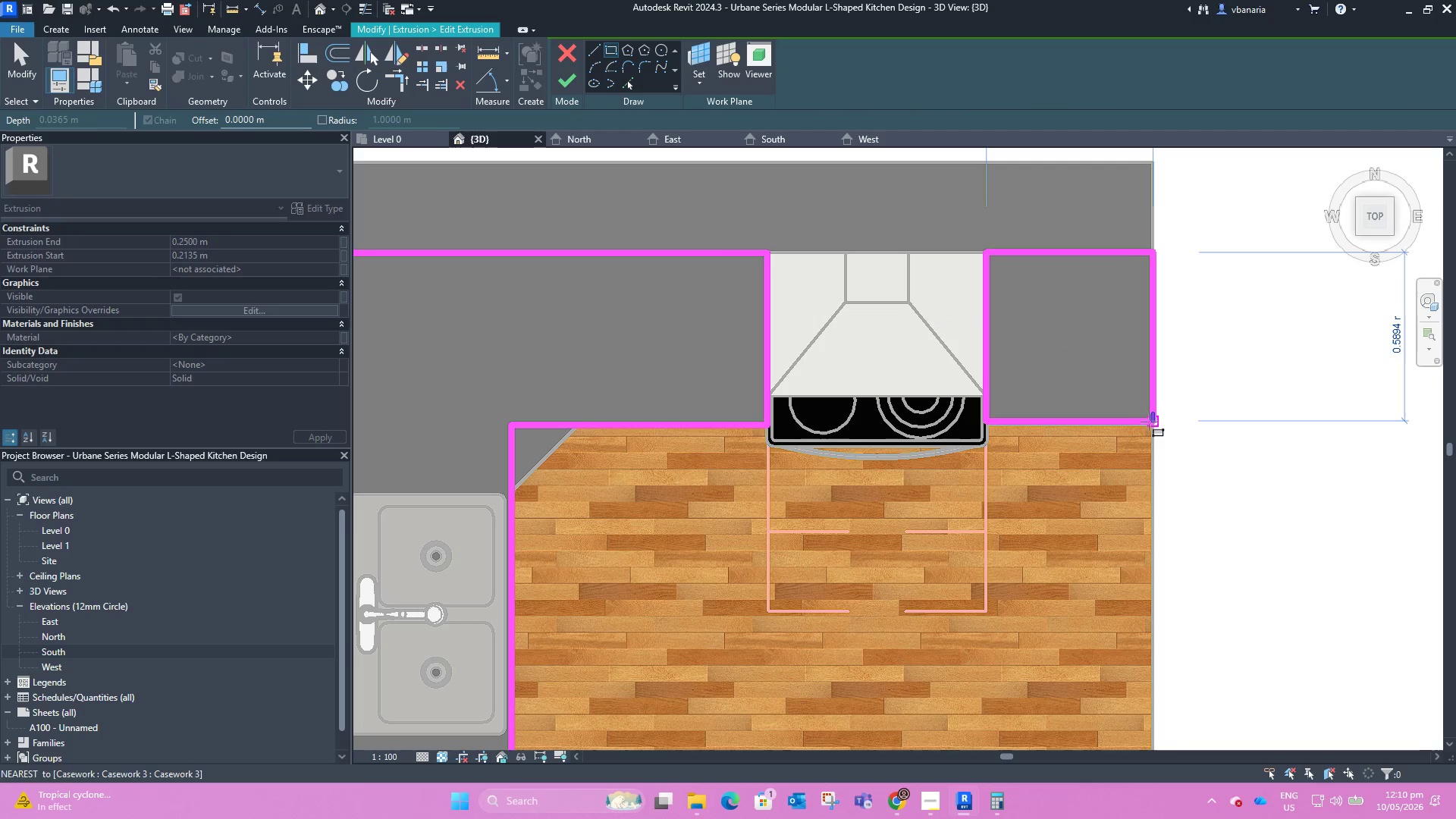 
left_click([1153, 425])
 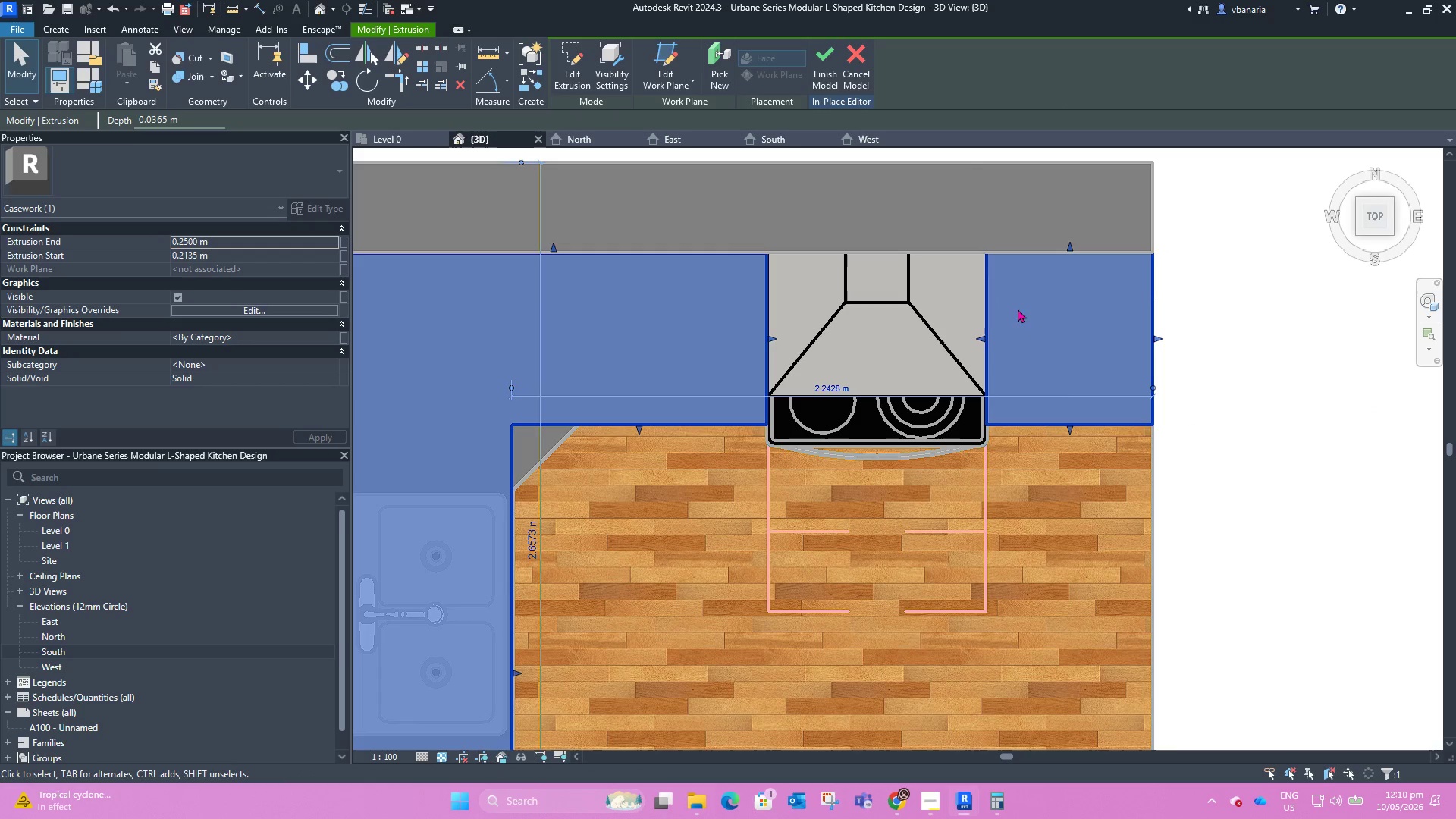 
scroll: coordinate [961, 446], scroll_direction: down, amount: 2.0
 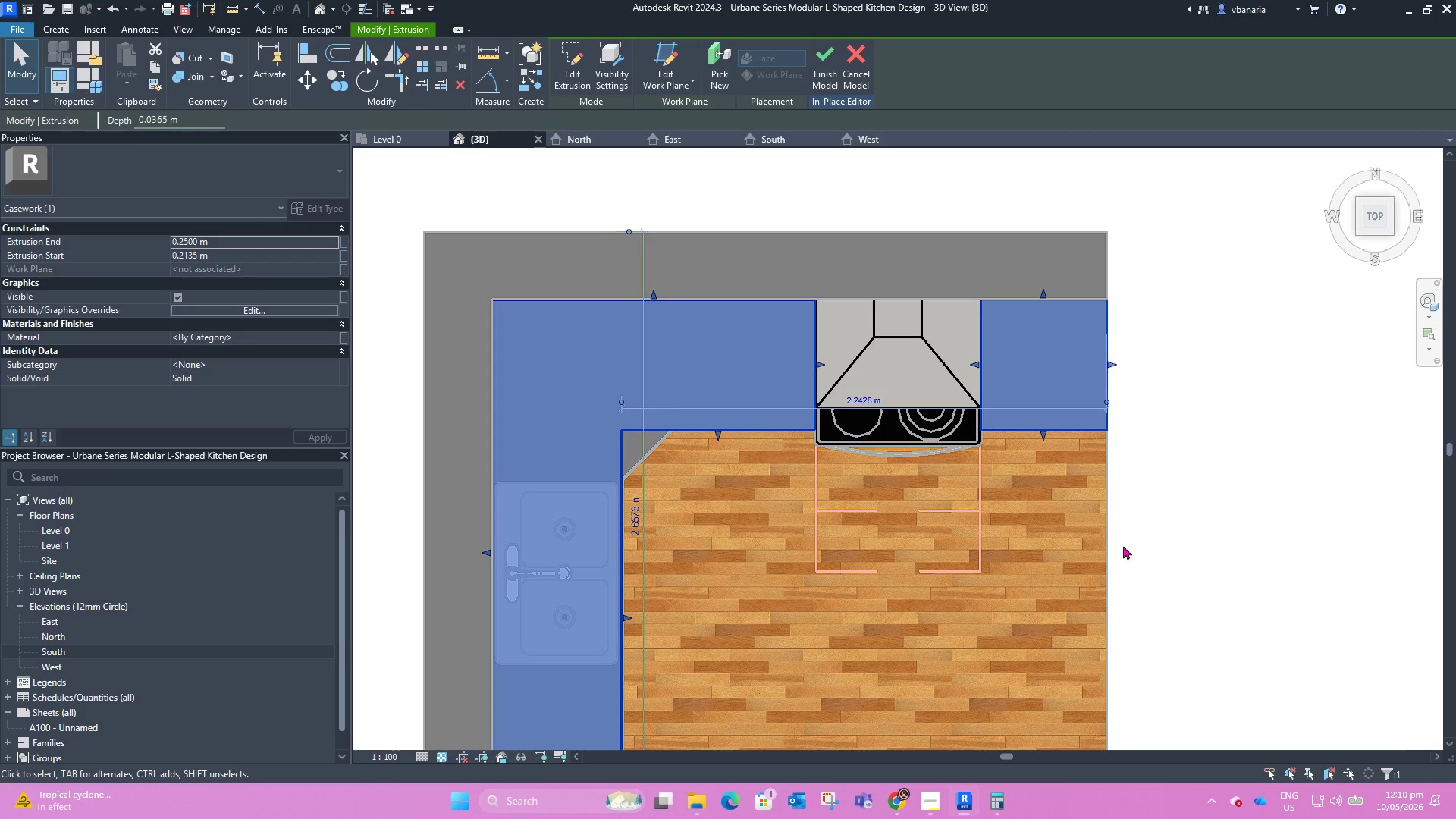 
hold_key(key=ShiftLeft, duration=1.51)
 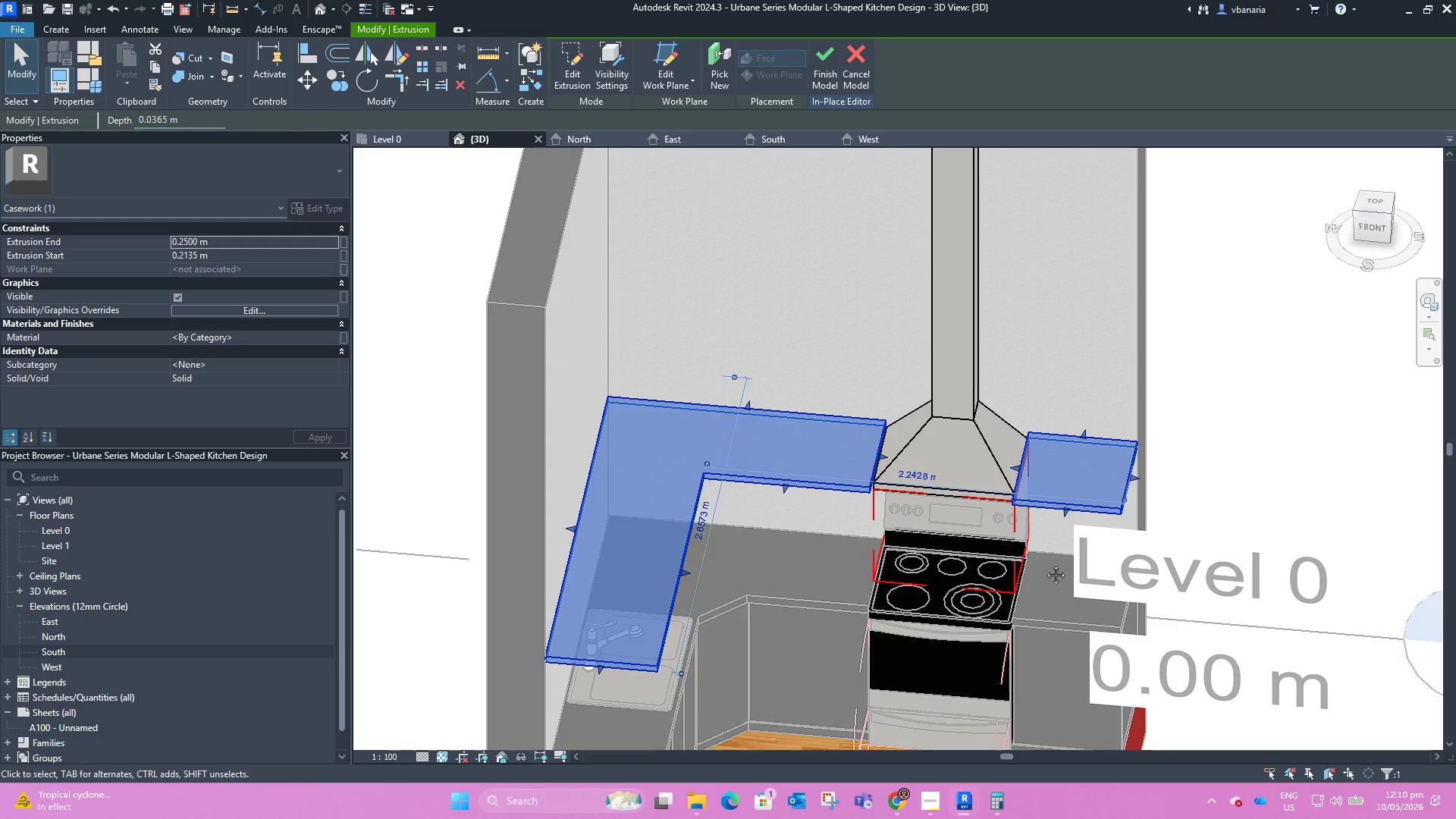 
scroll: coordinate [1121, 545], scroll_direction: down, amount: 1.0
 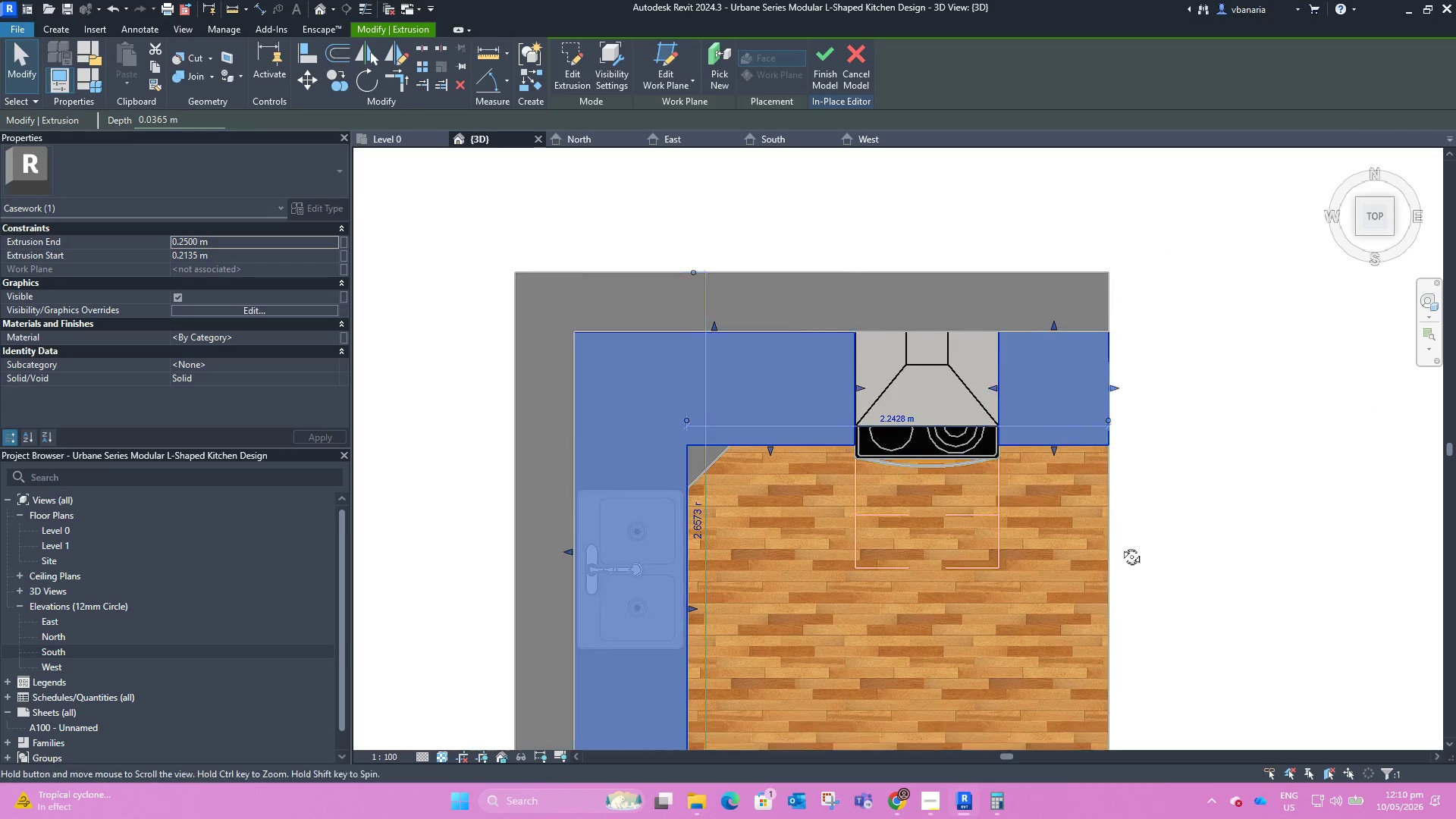 
hold_key(key=ShiftLeft, duration=4.38)
 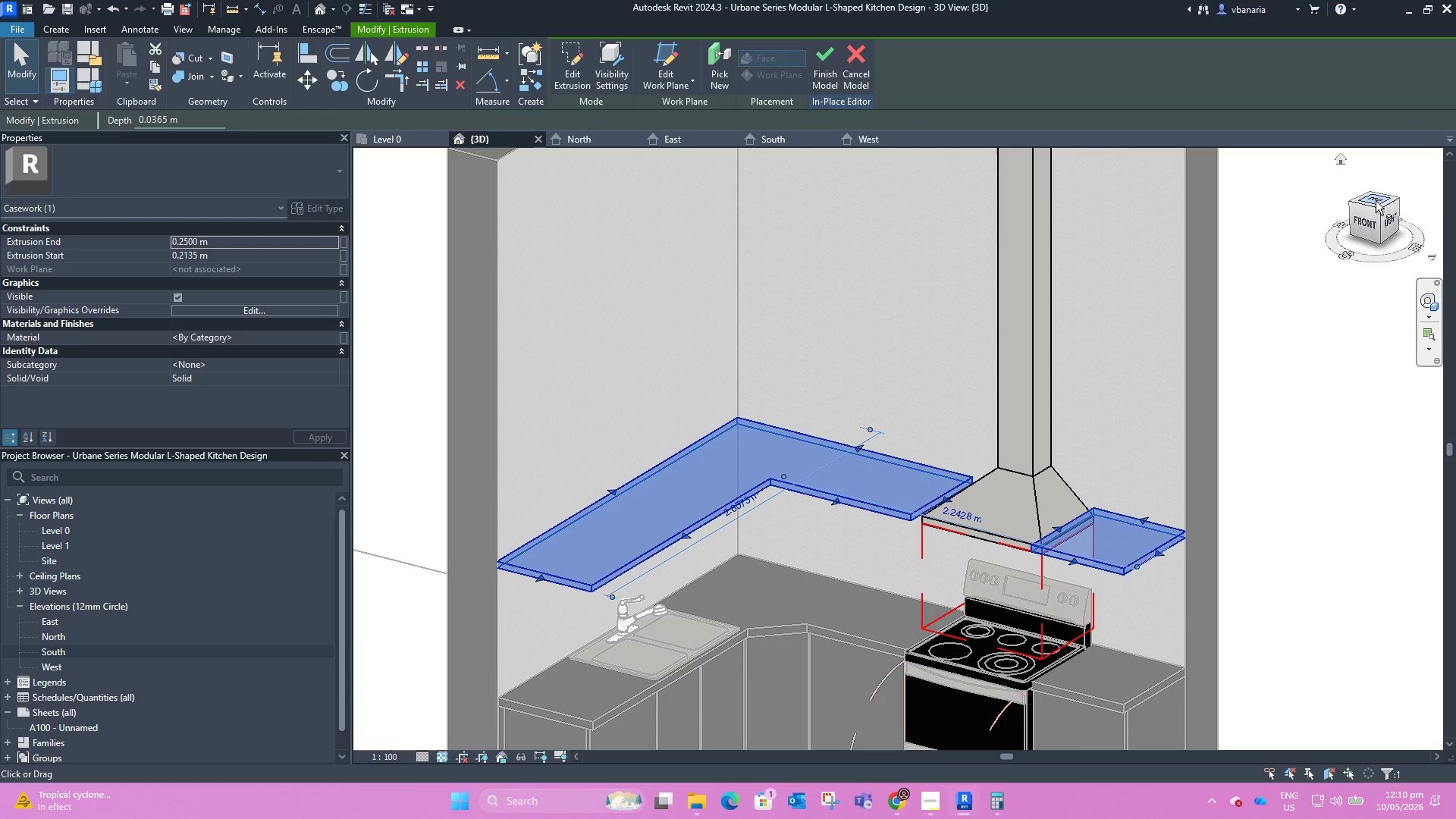 
left_click([1377, 200])
 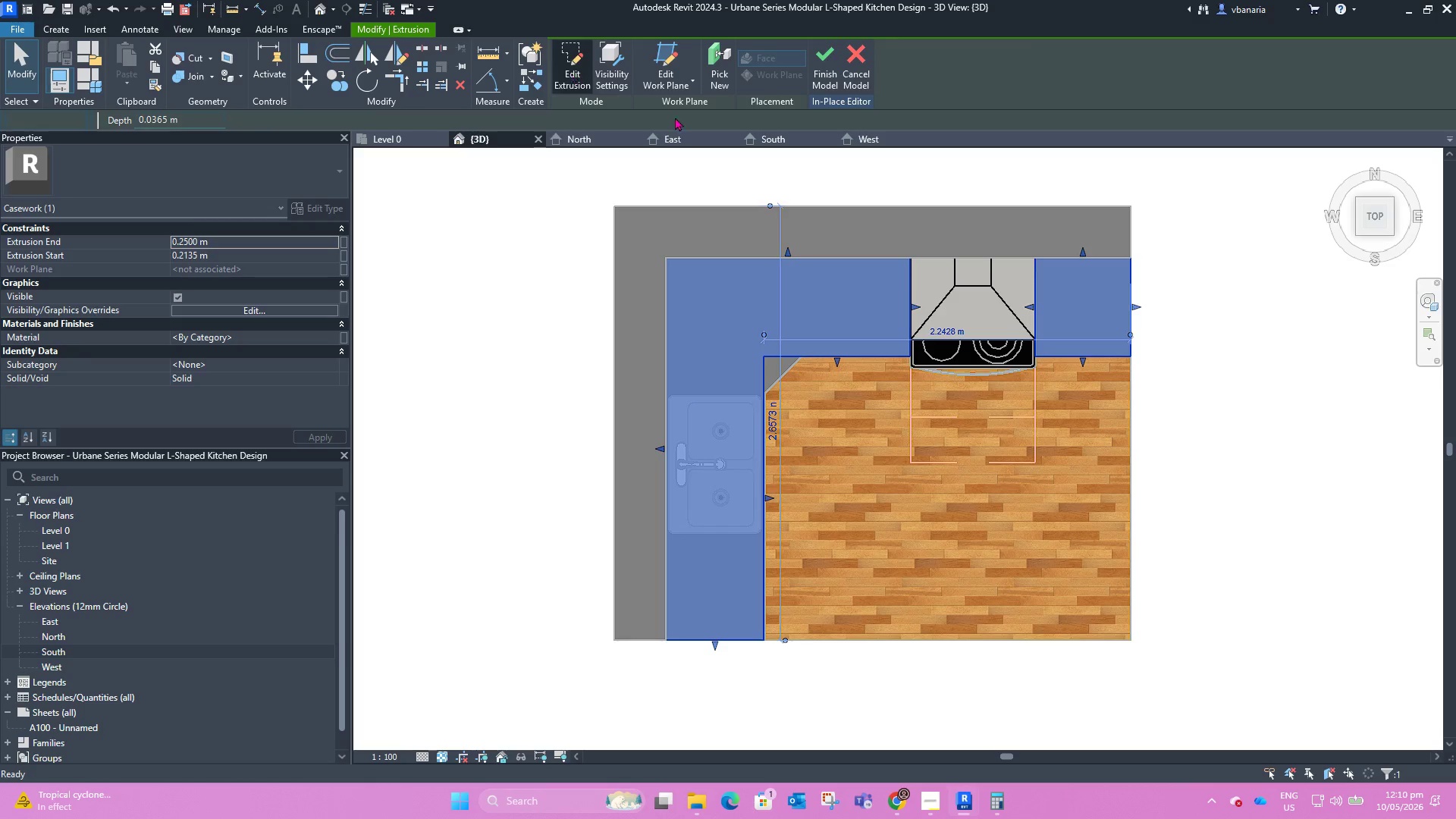 
left_click([570, 81])
 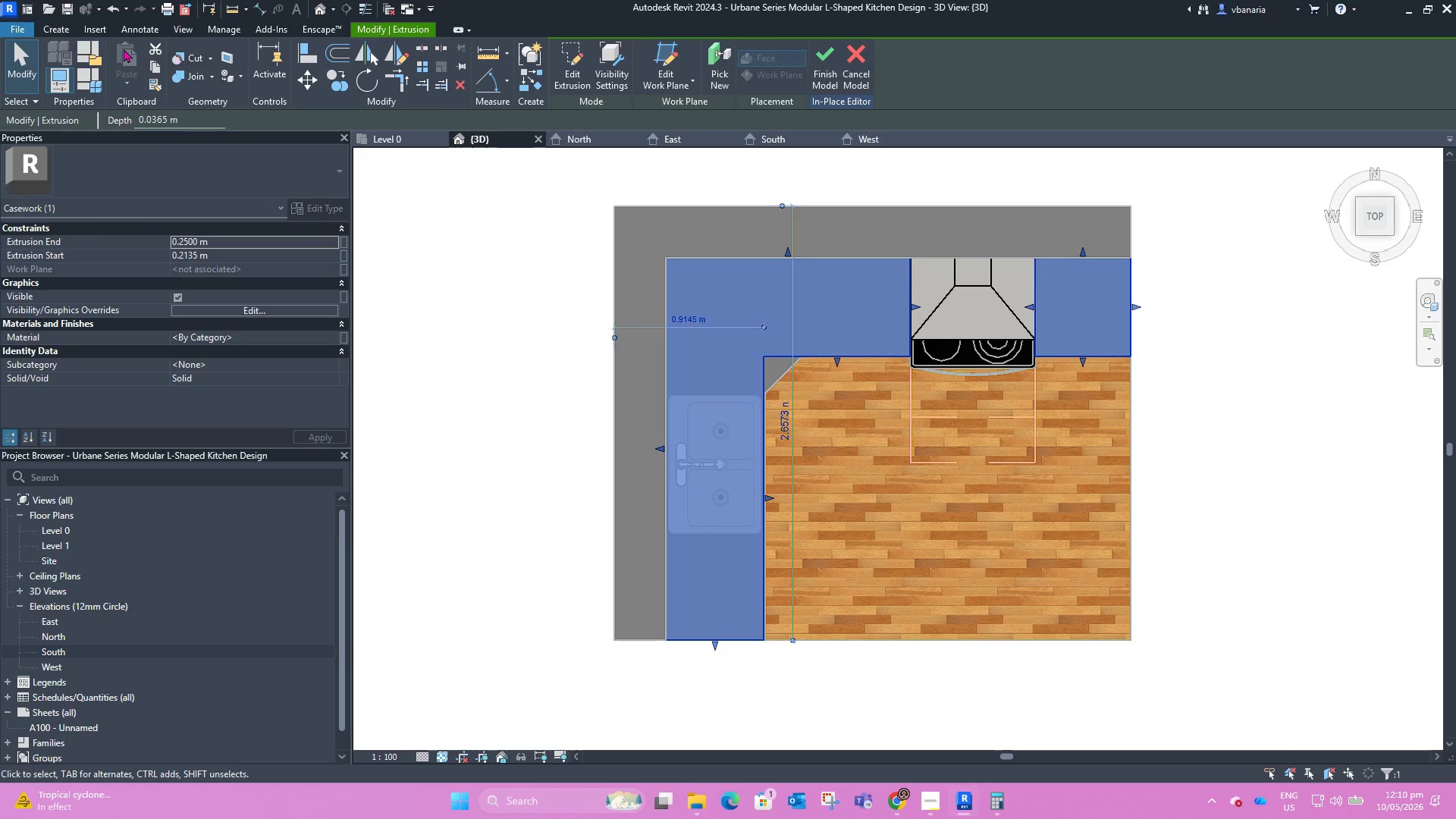 
left_click([58, 30])
 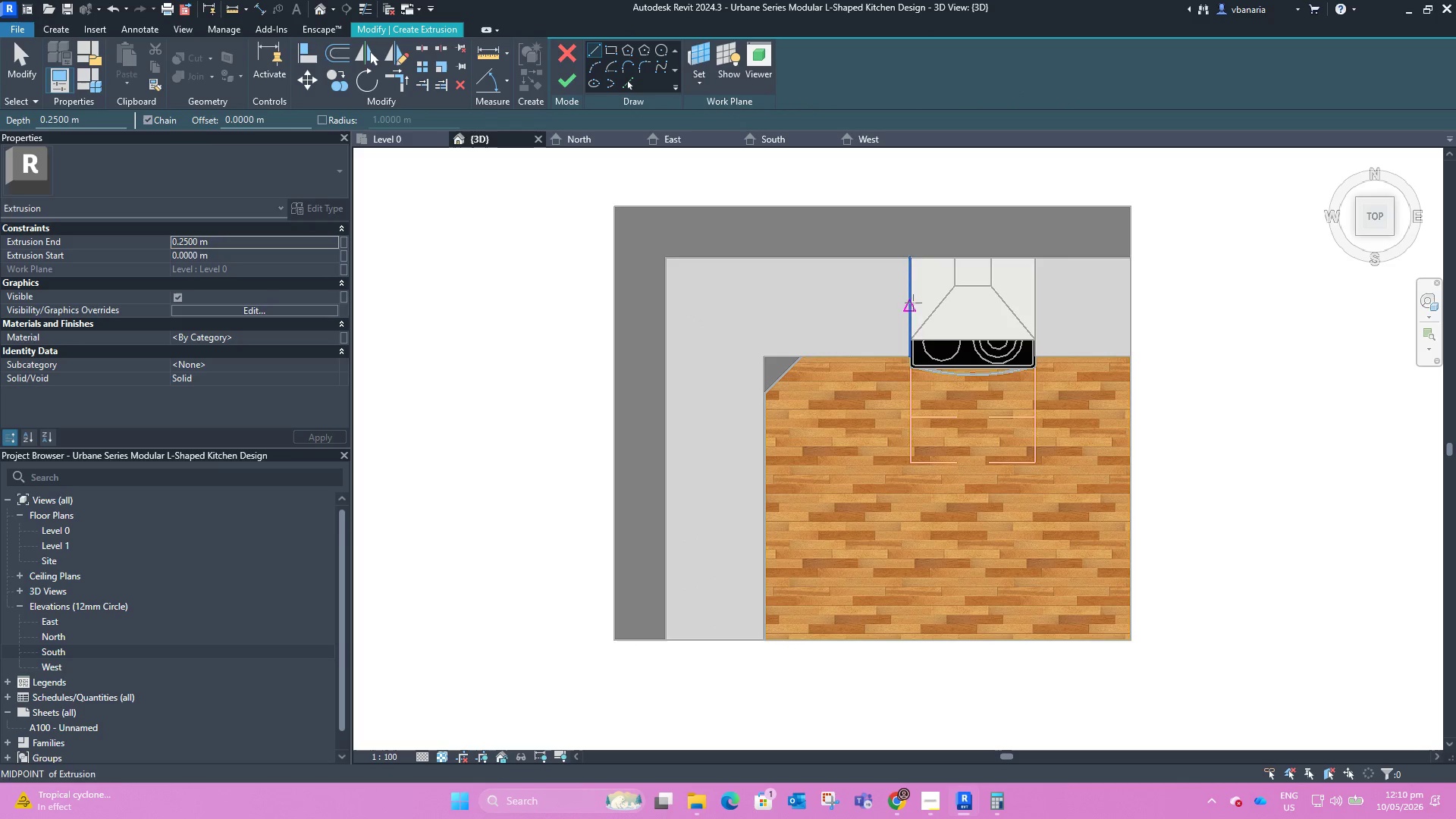 
scroll: coordinate [856, 258], scroll_direction: up, amount: 5.0
 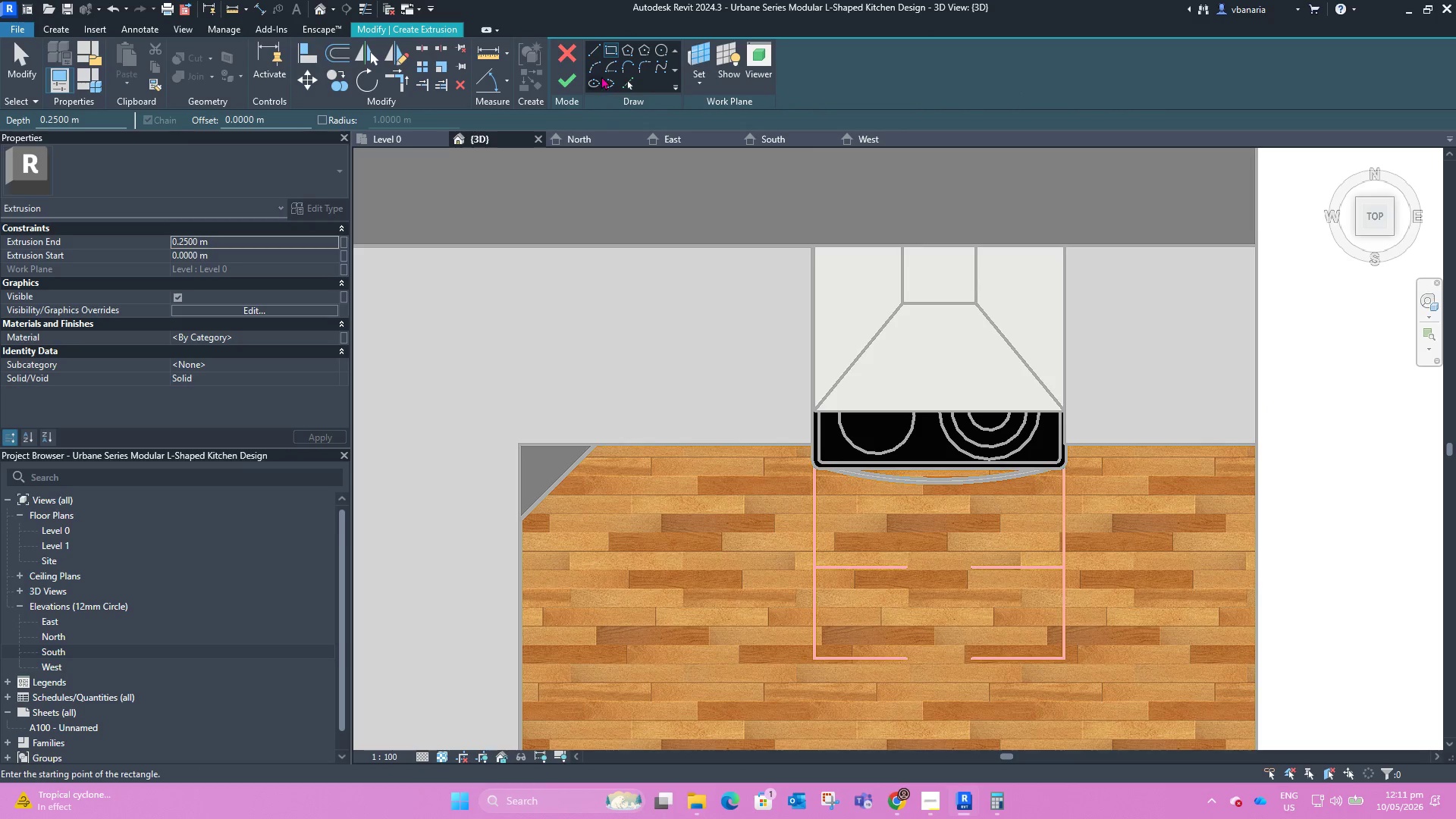 
double_click([592, 48])
 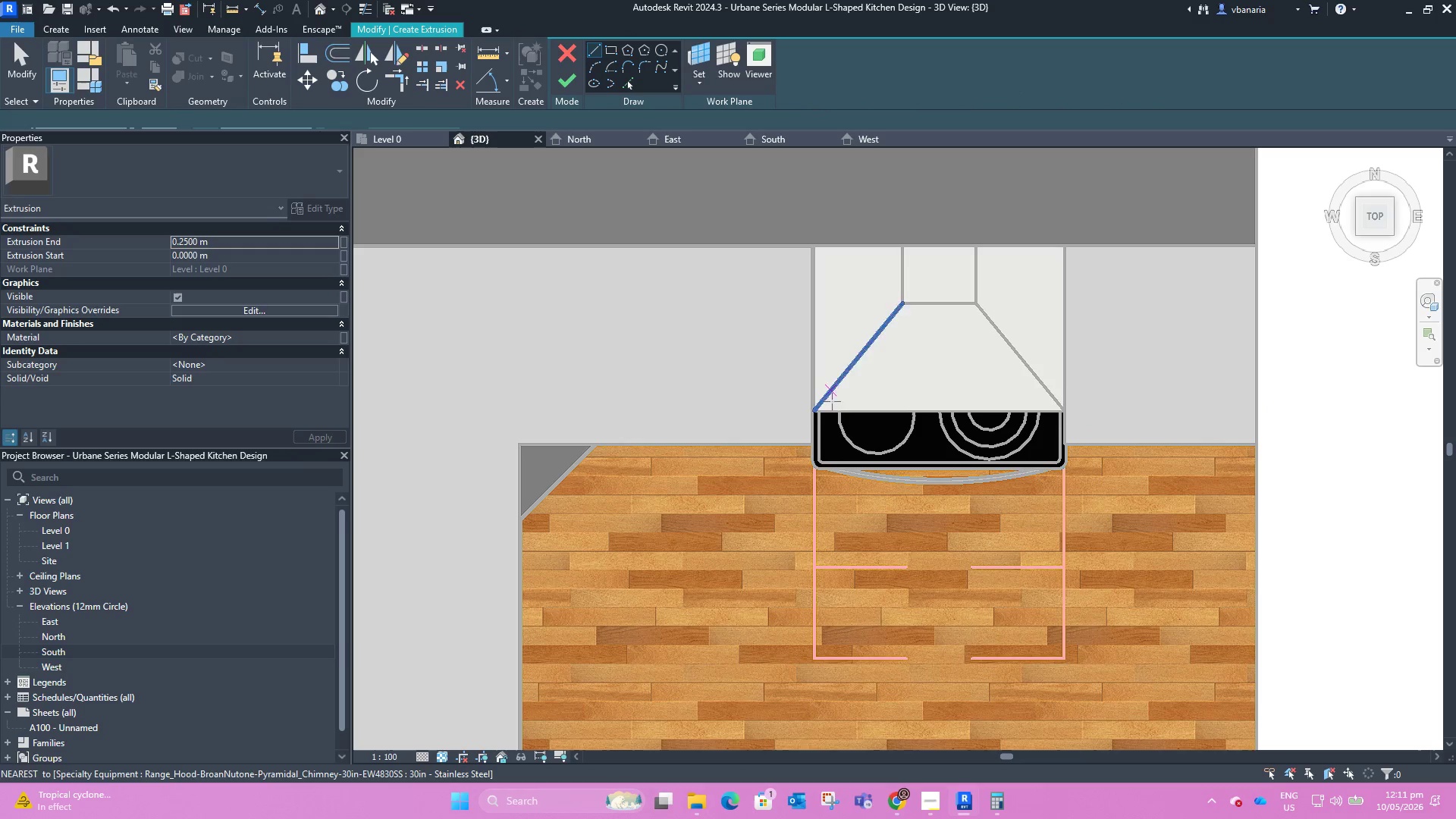 
scroll: coordinate [805, 432], scroll_direction: up, amount: 3.0
 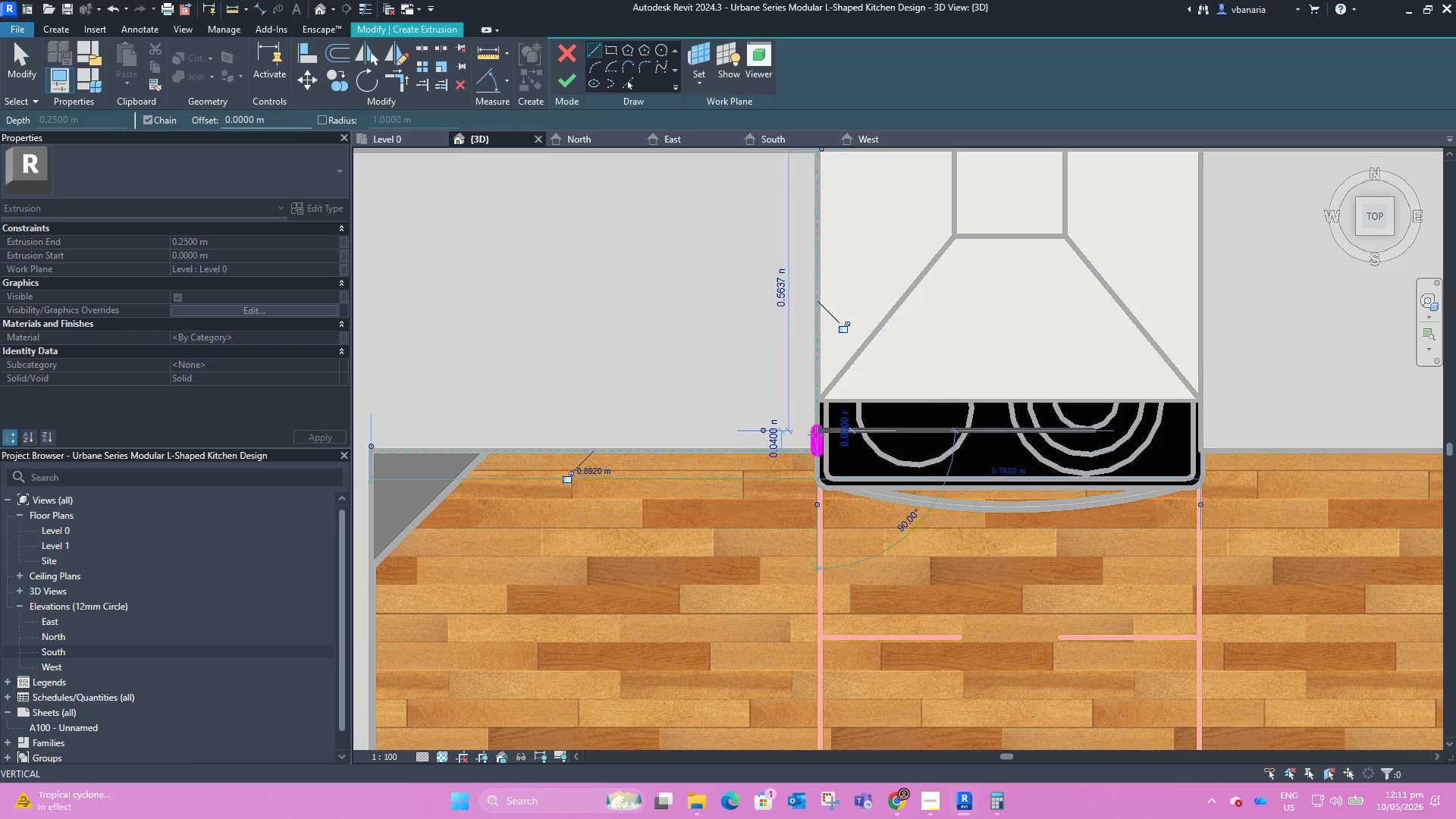 
wait(5.22)
 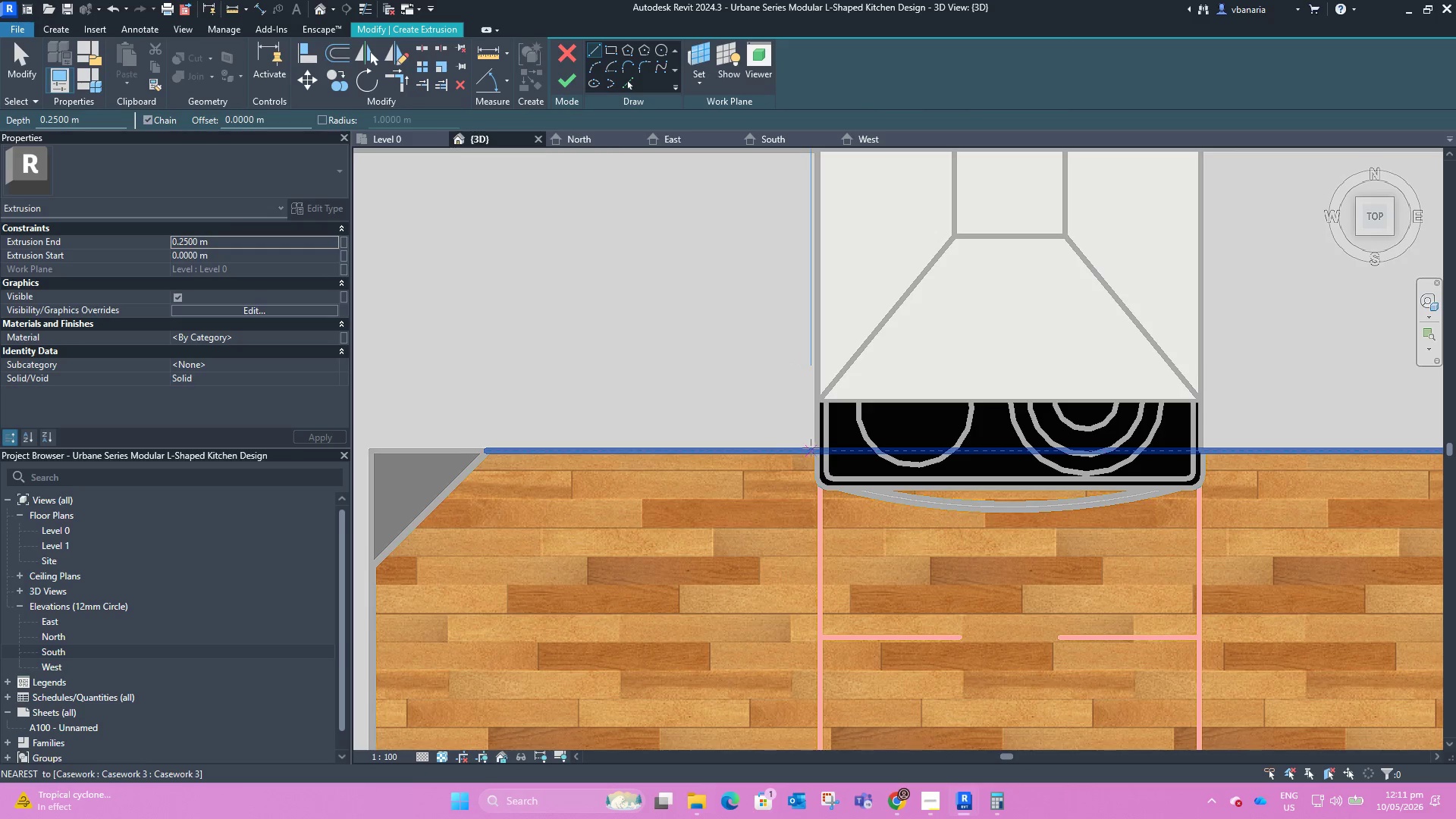 
left_click([729, 426])
 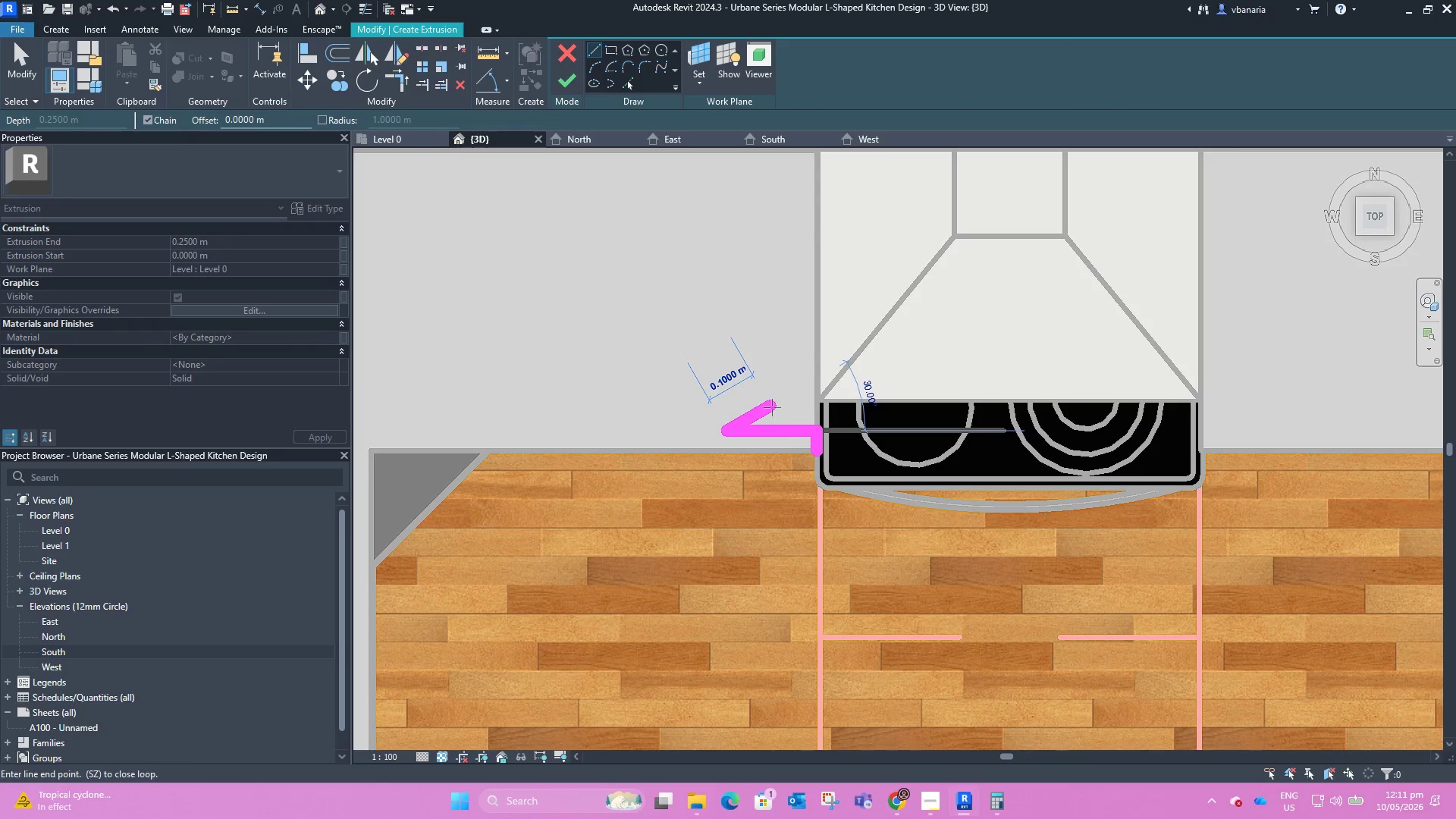 
key(Escape)
 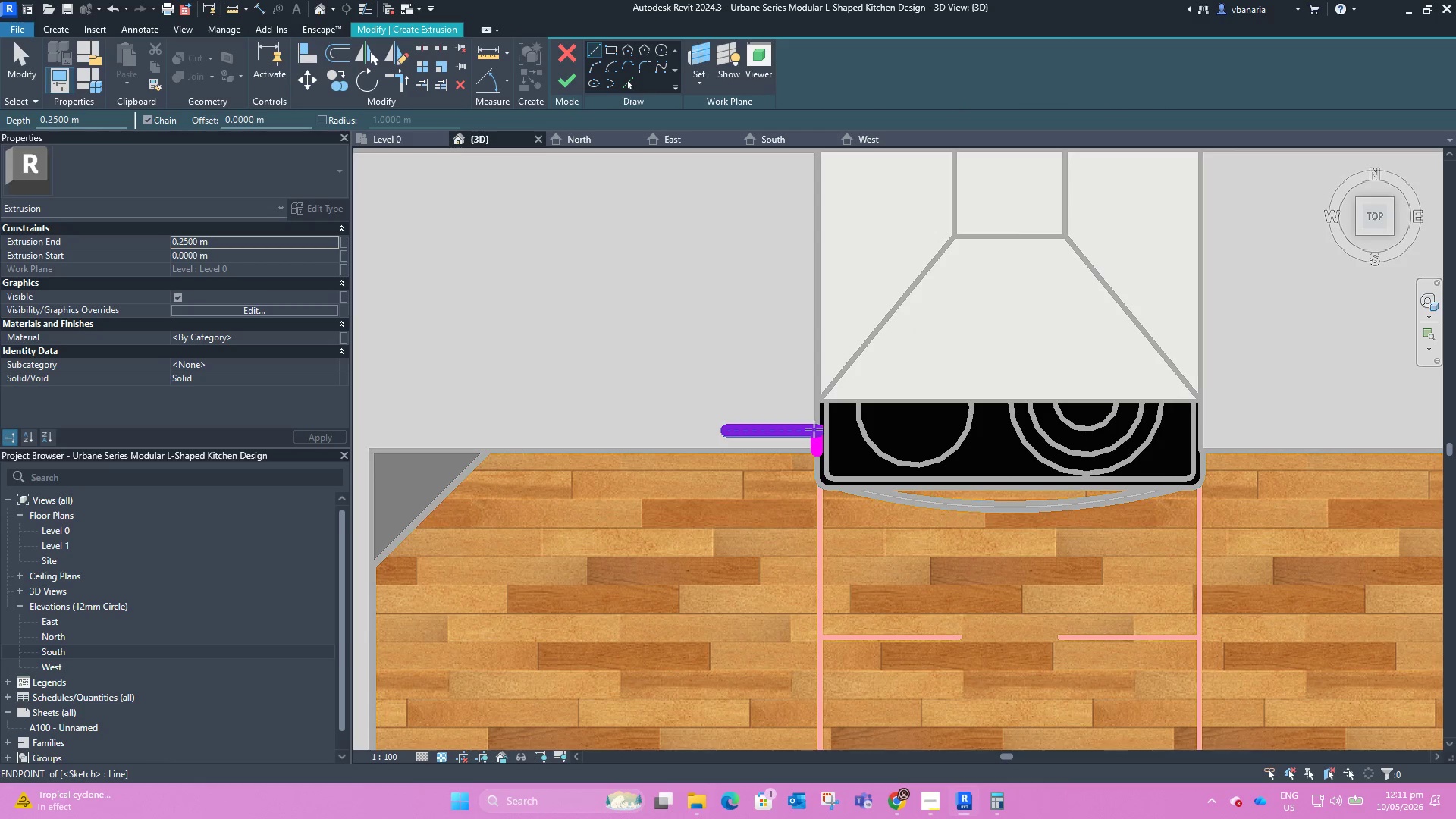 
key(Escape)
 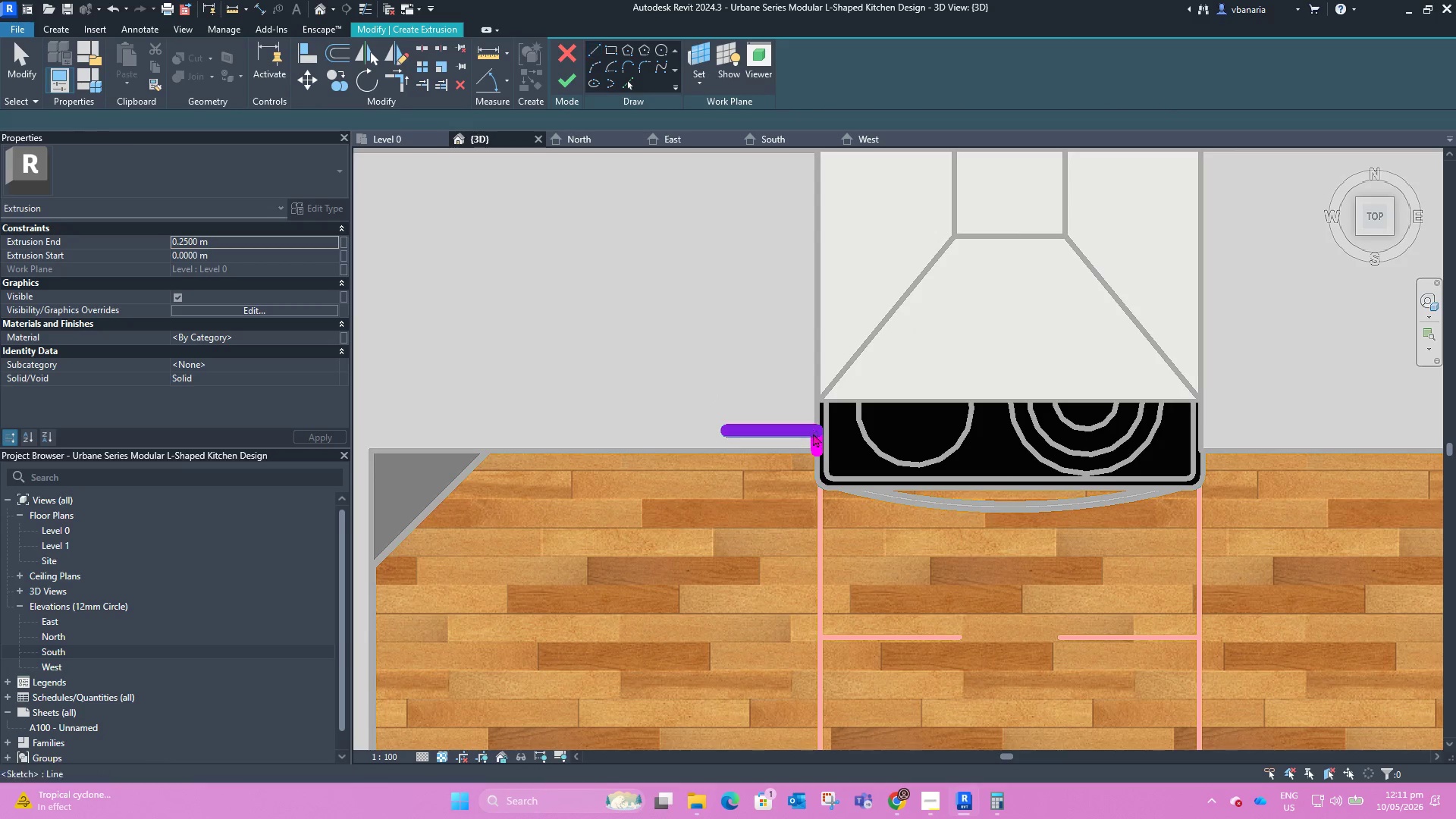 
key(Escape)
 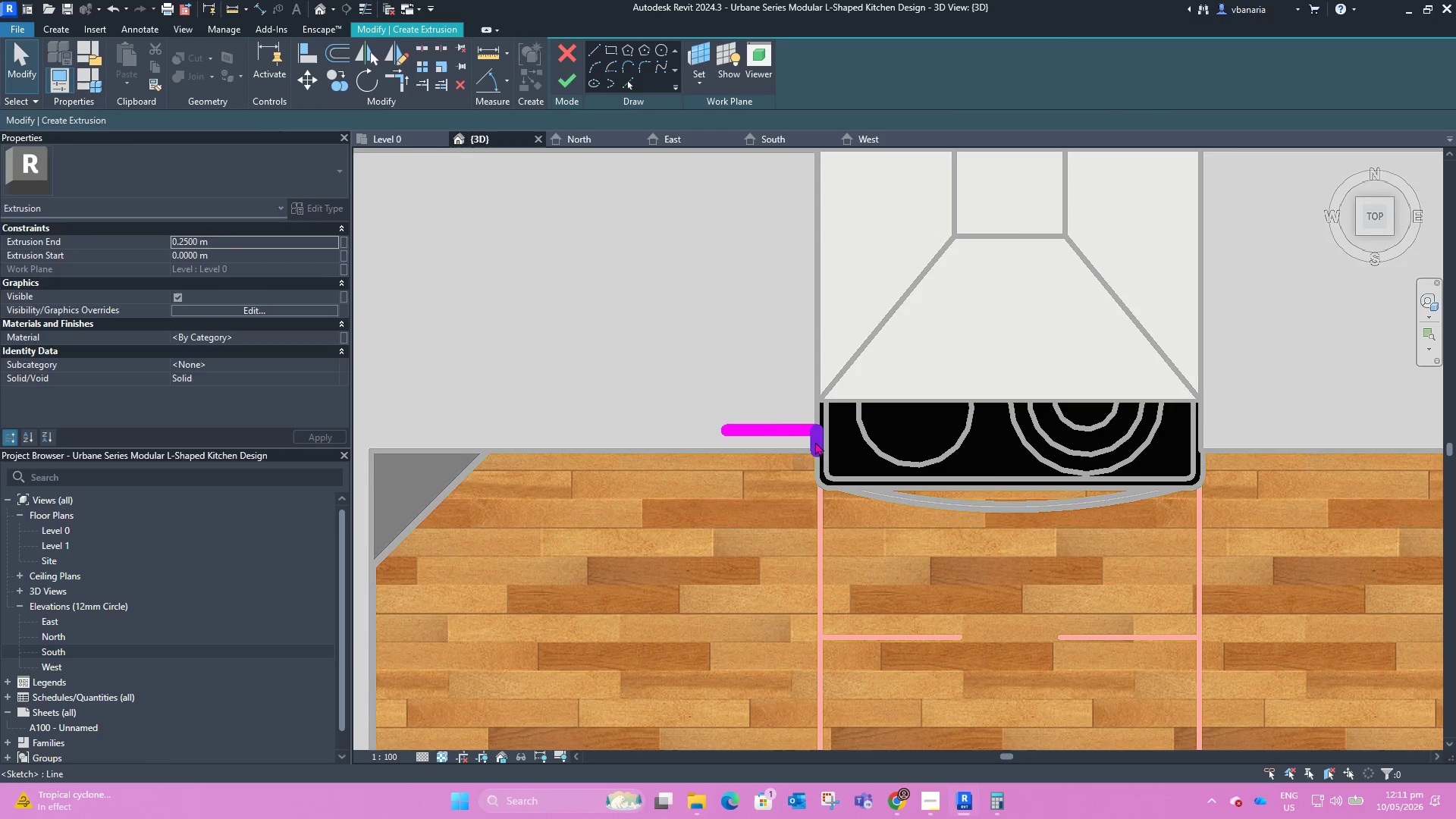 
left_click([816, 441])
 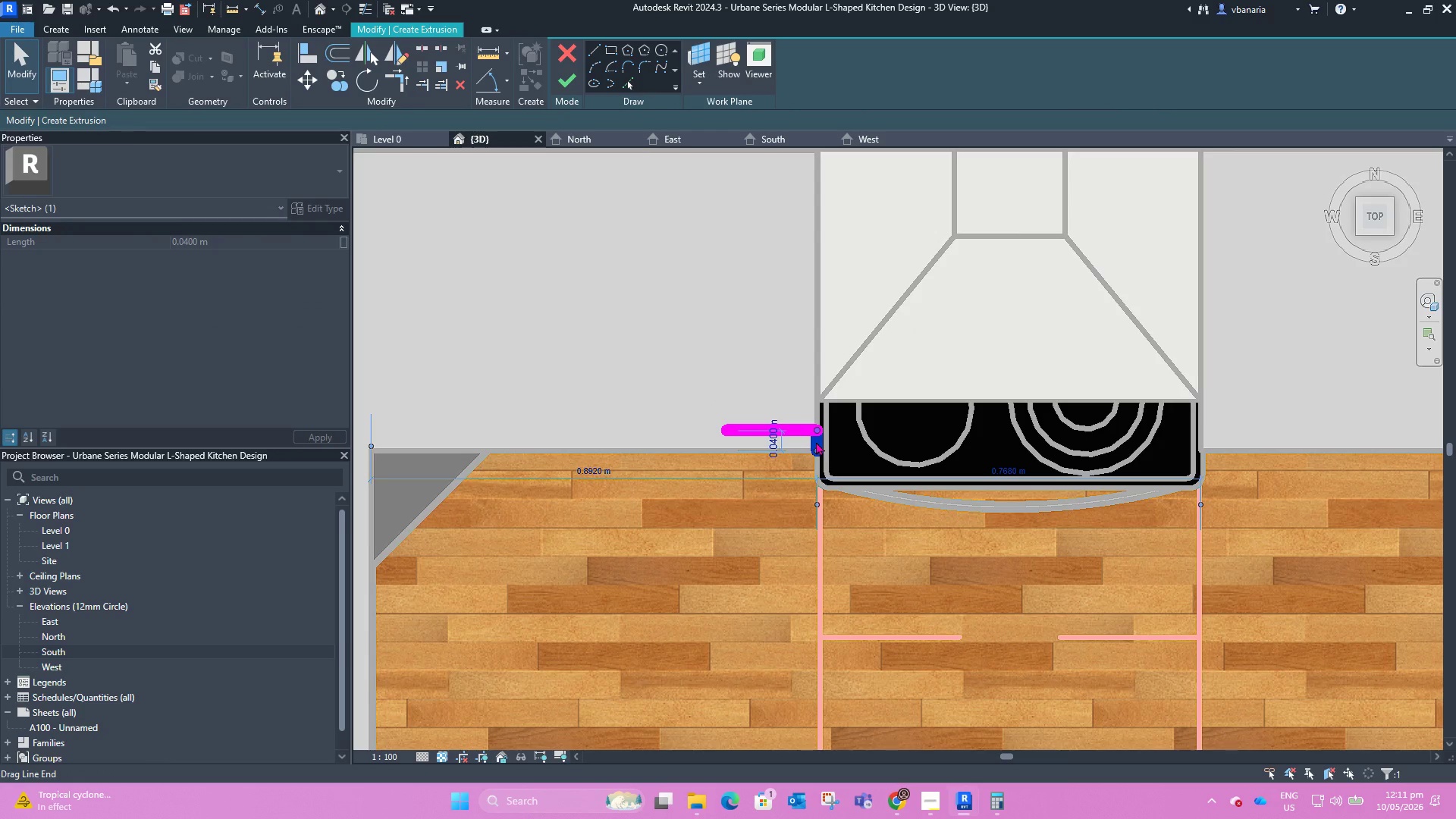 
key(Delete)
 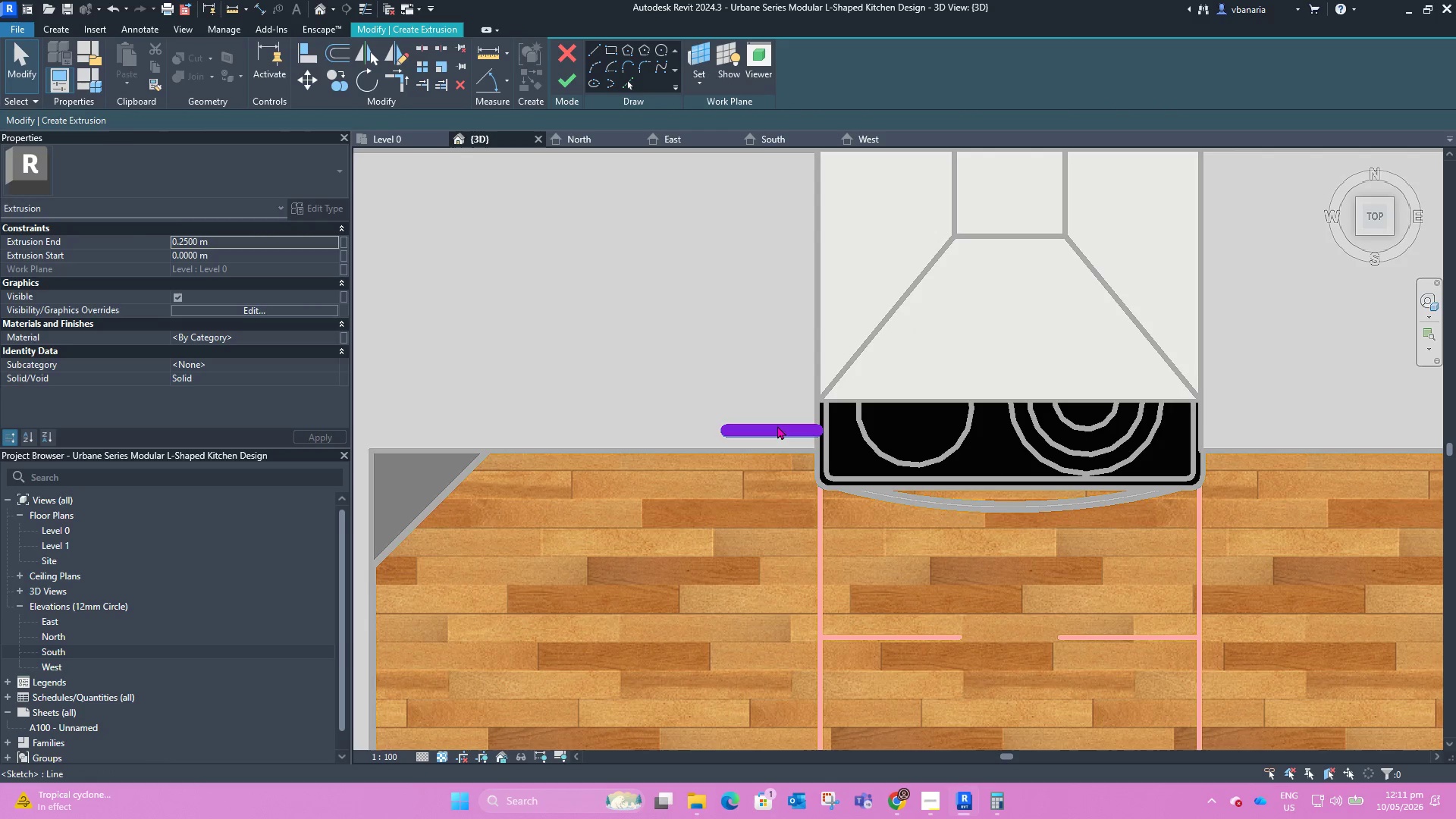 
left_click([777, 425])
 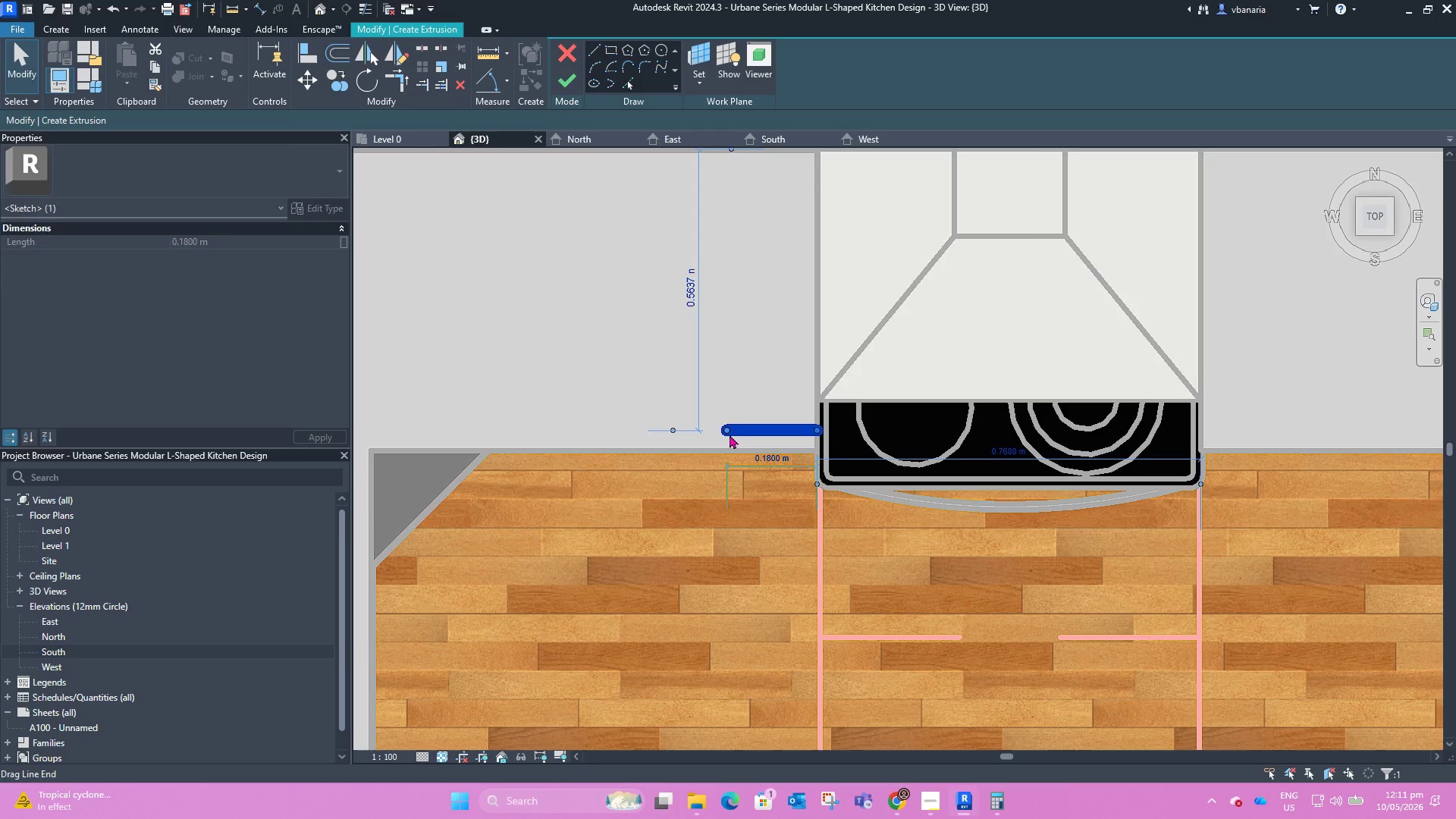 
left_click_drag(start_coordinate=[730, 434], to_coordinate=[795, 431])
 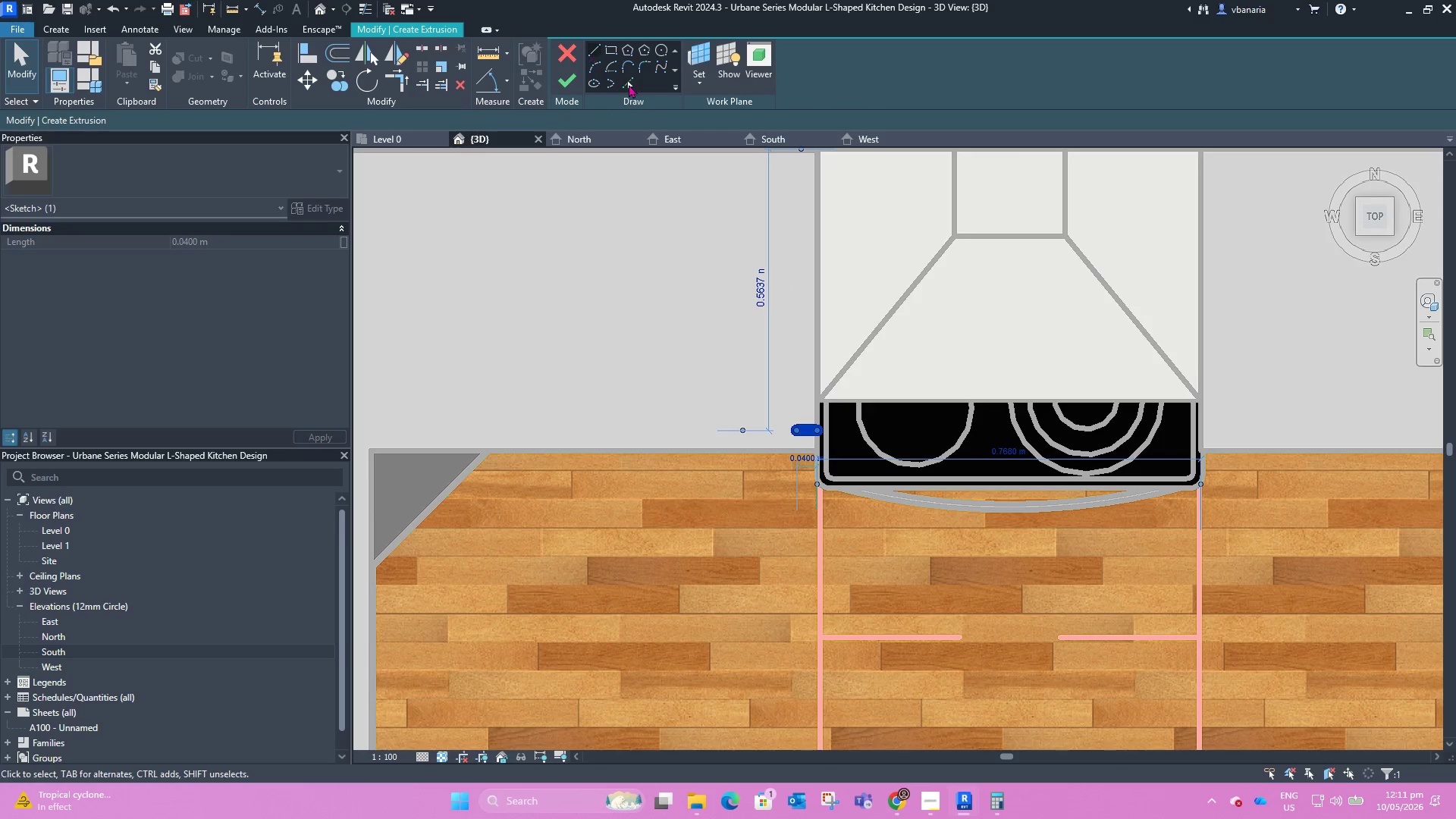 
scroll: coordinate [804, 438], scroll_direction: up, amount: 6.0
 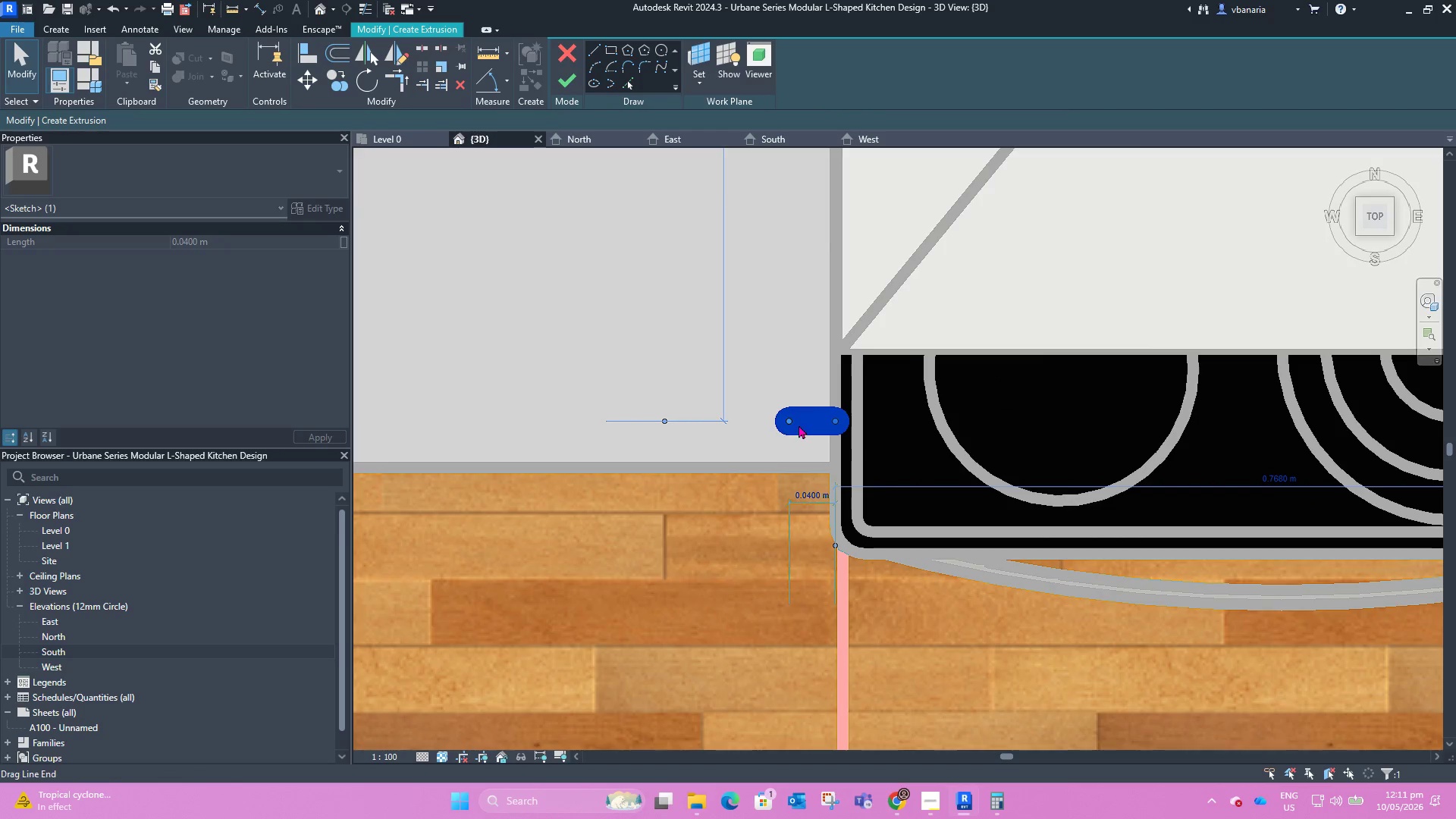 
key(Escape)
 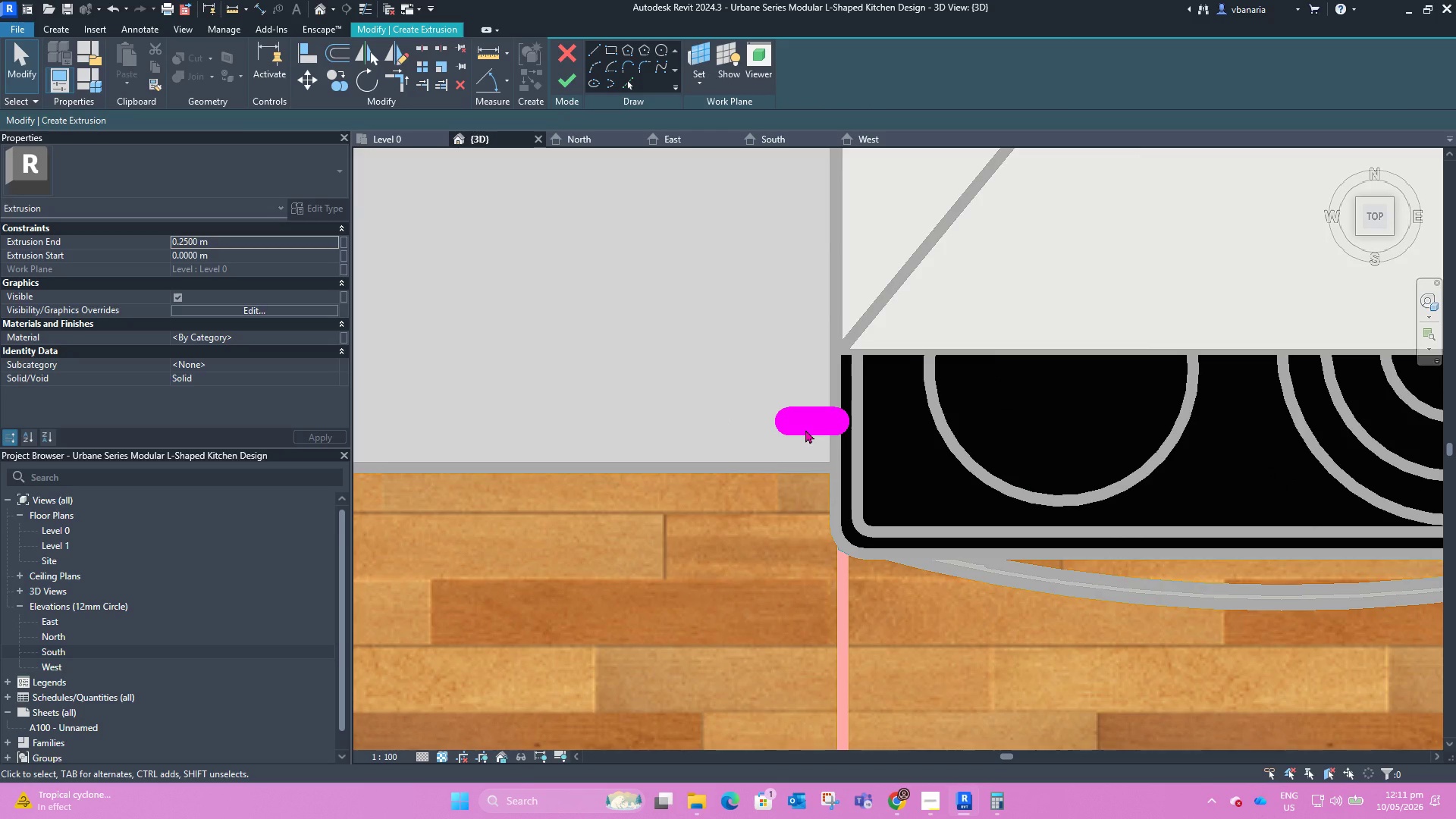 
left_click([805, 429])
 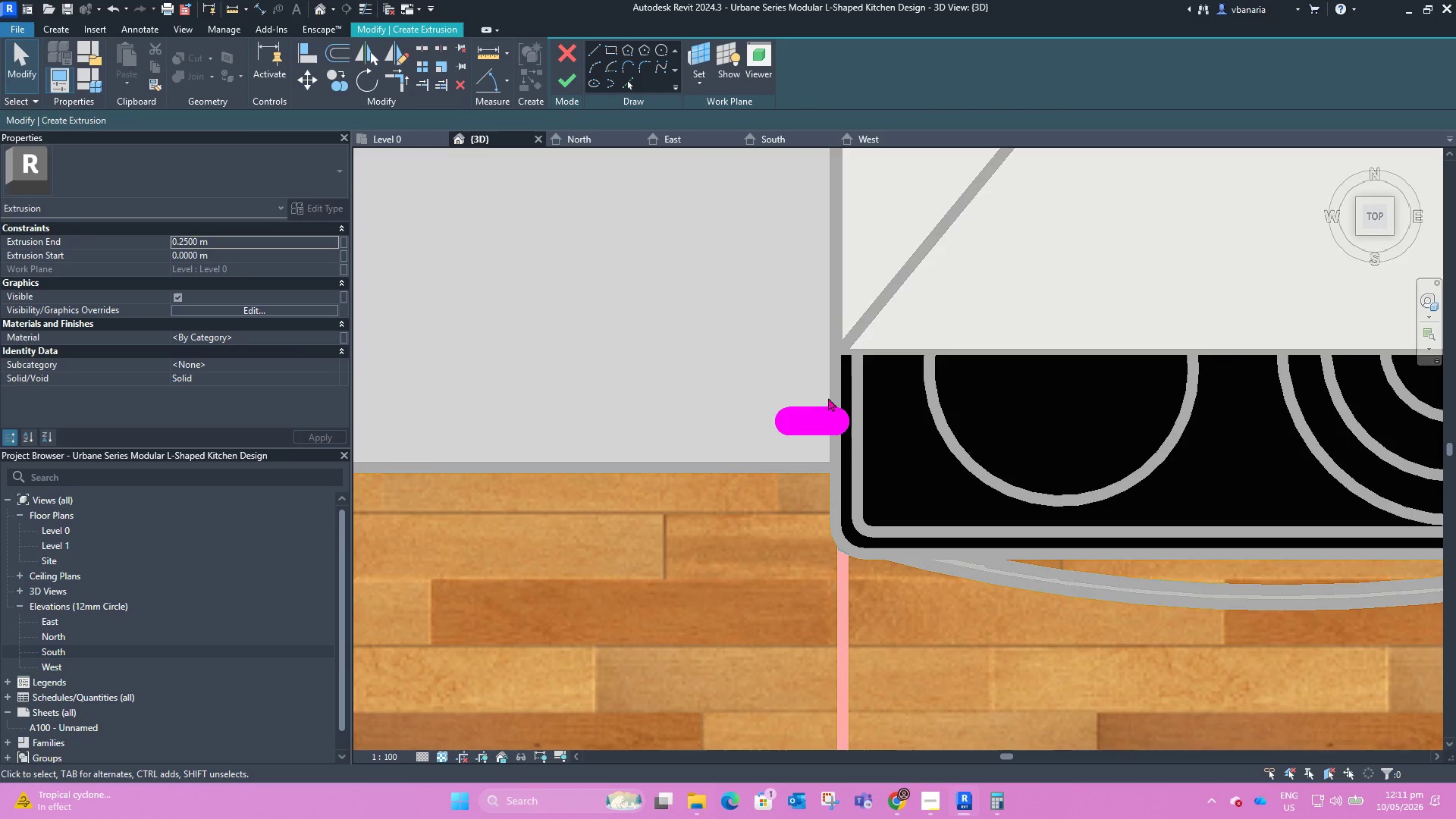 
scroll: coordinate [825, 393], scroll_direction: down, amount: 13.0
 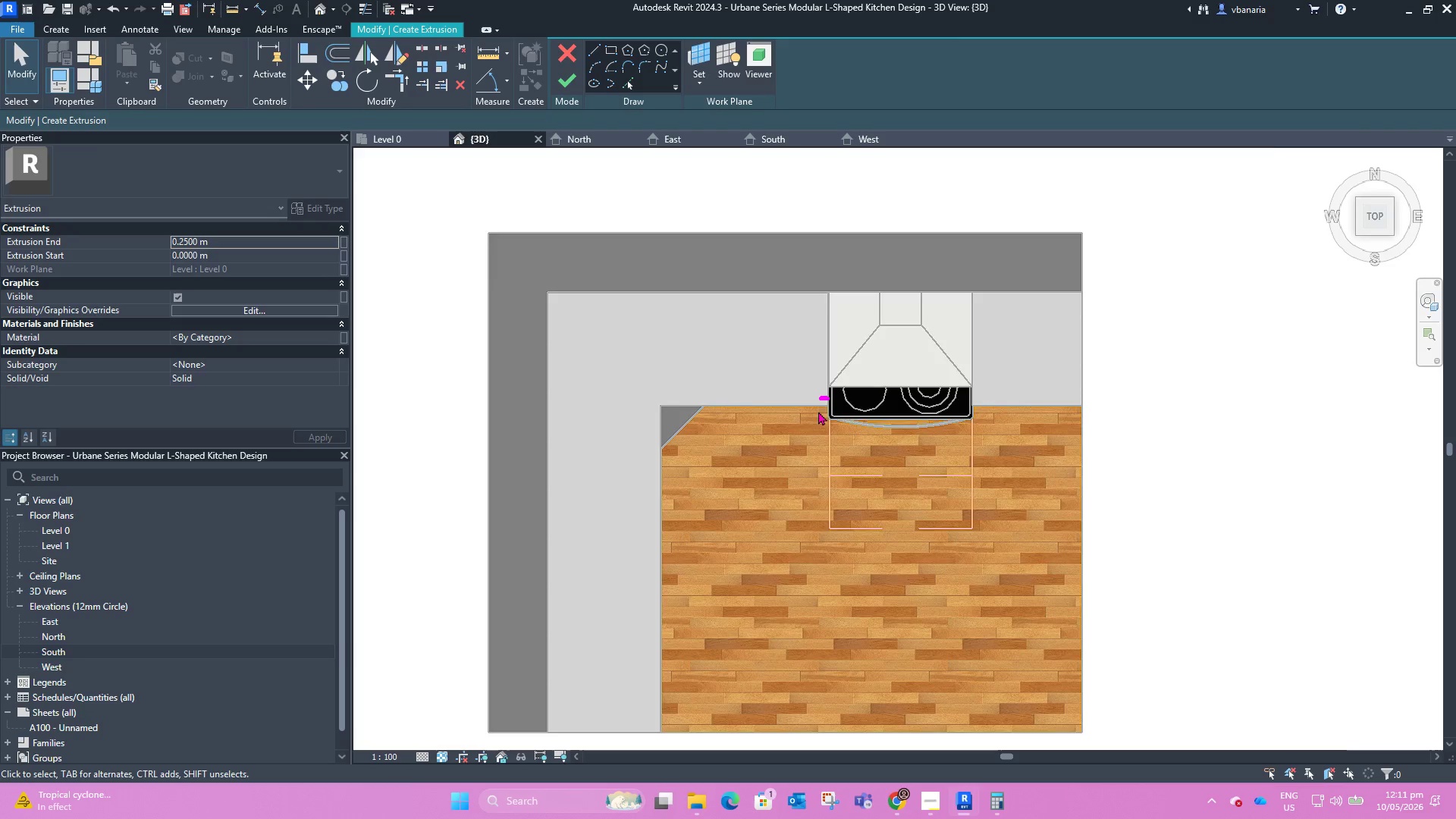 
scroll: coordinate [814, 378], scroll_direction: up, amount: 11.0
 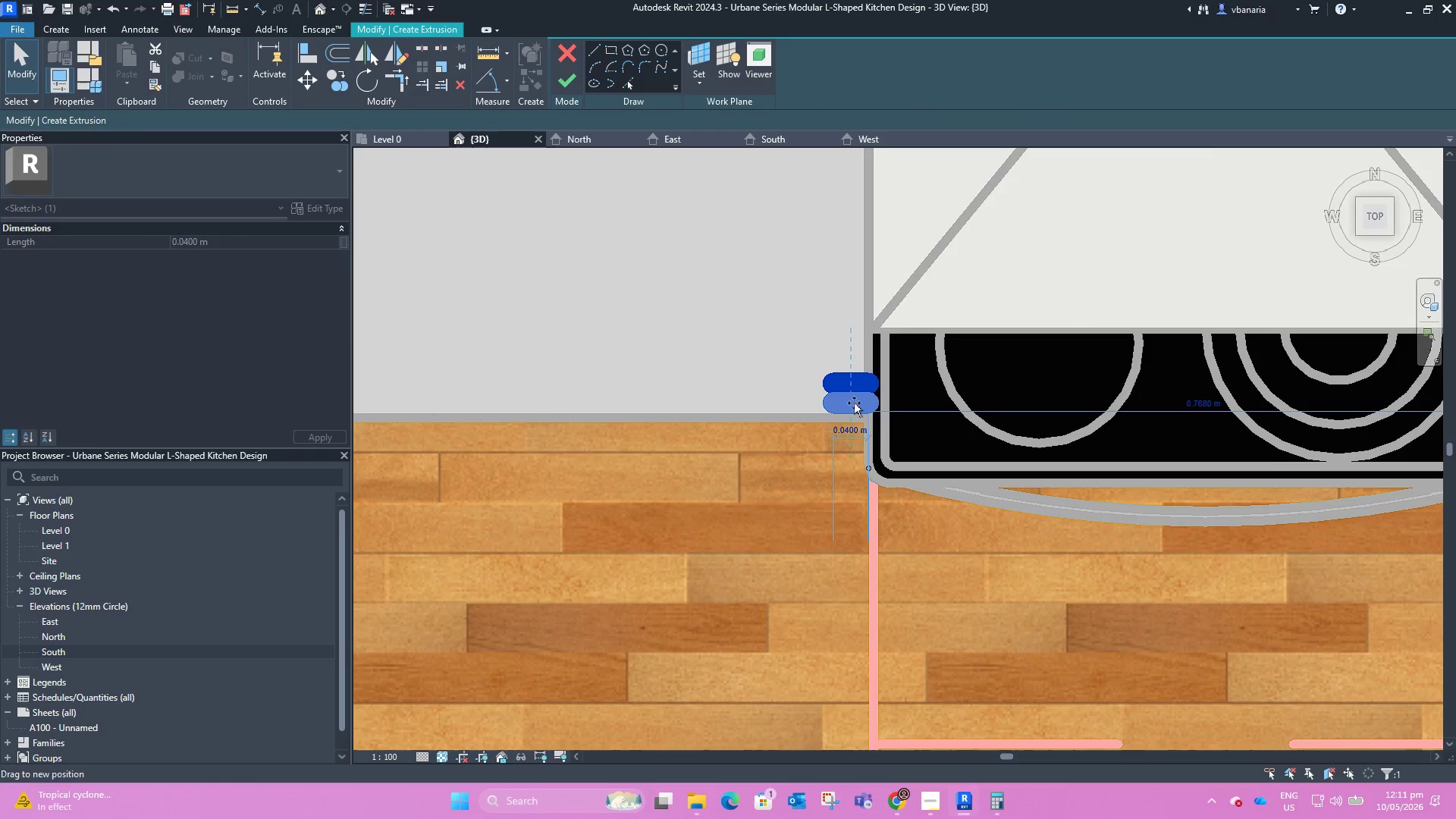 
left_click([739, 268])
 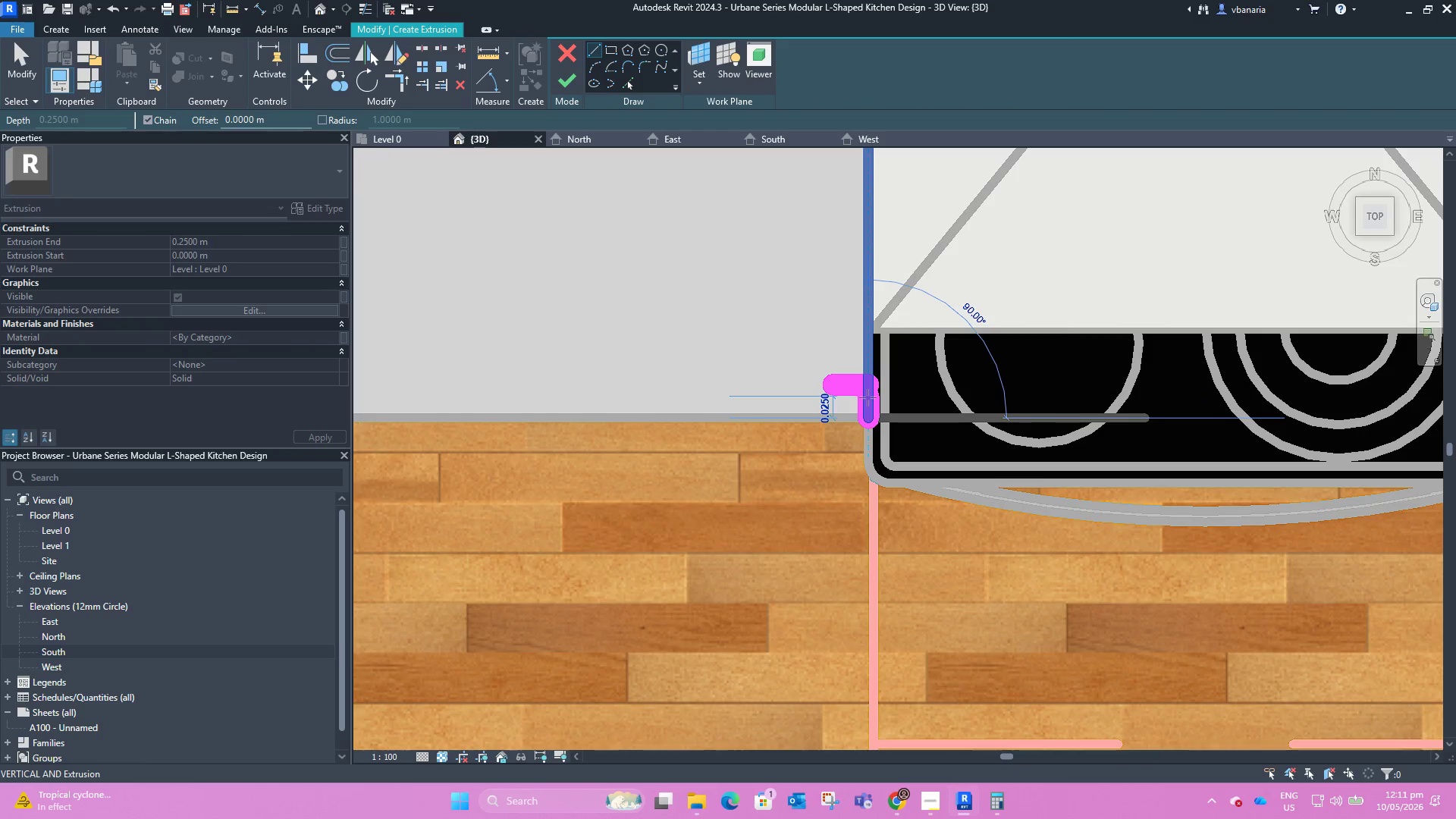 
left_click_drag(start_coordinate=[868, 400], to_coordinate=[867, 396])
 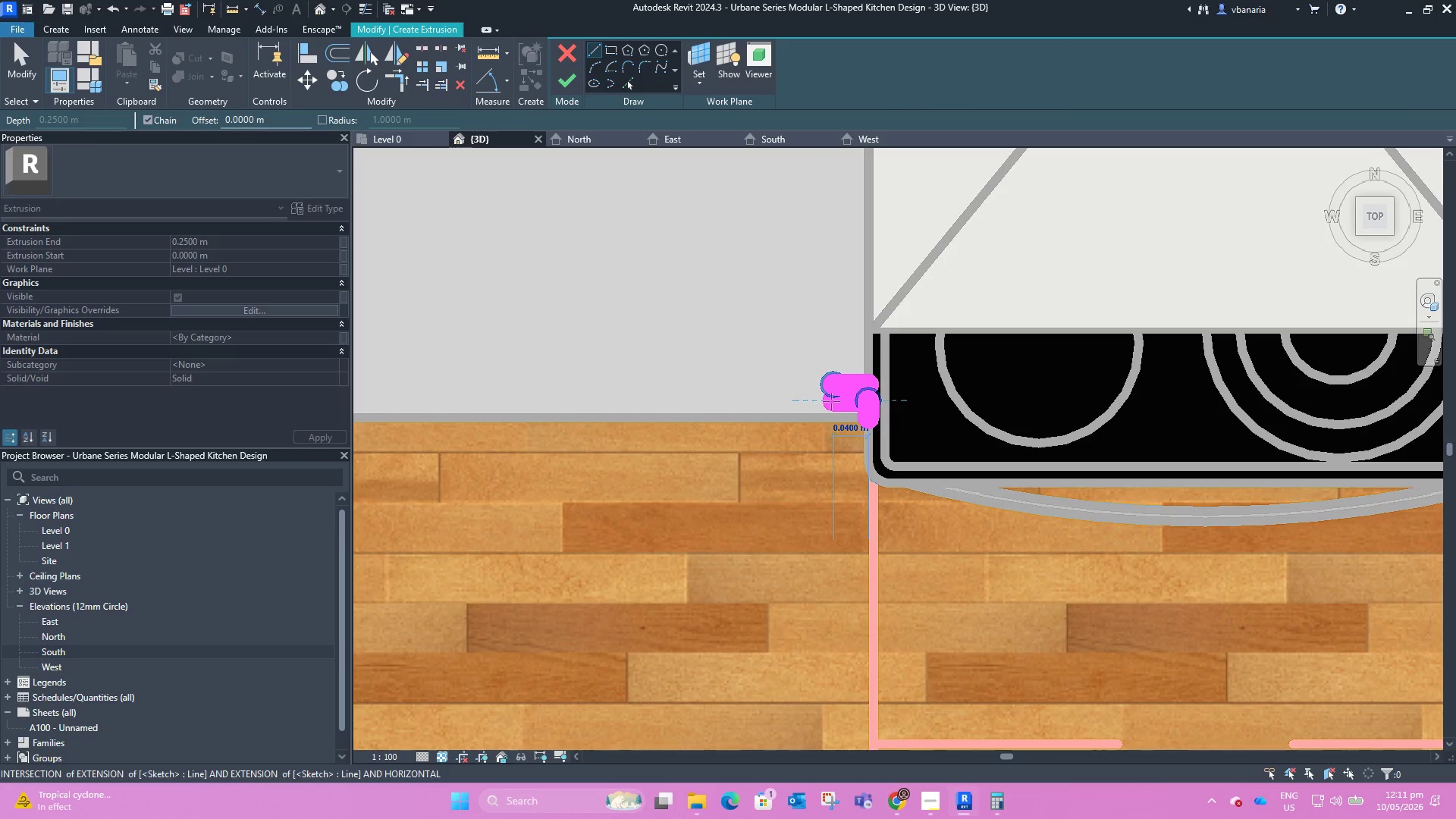 
left_click([831, 401])
 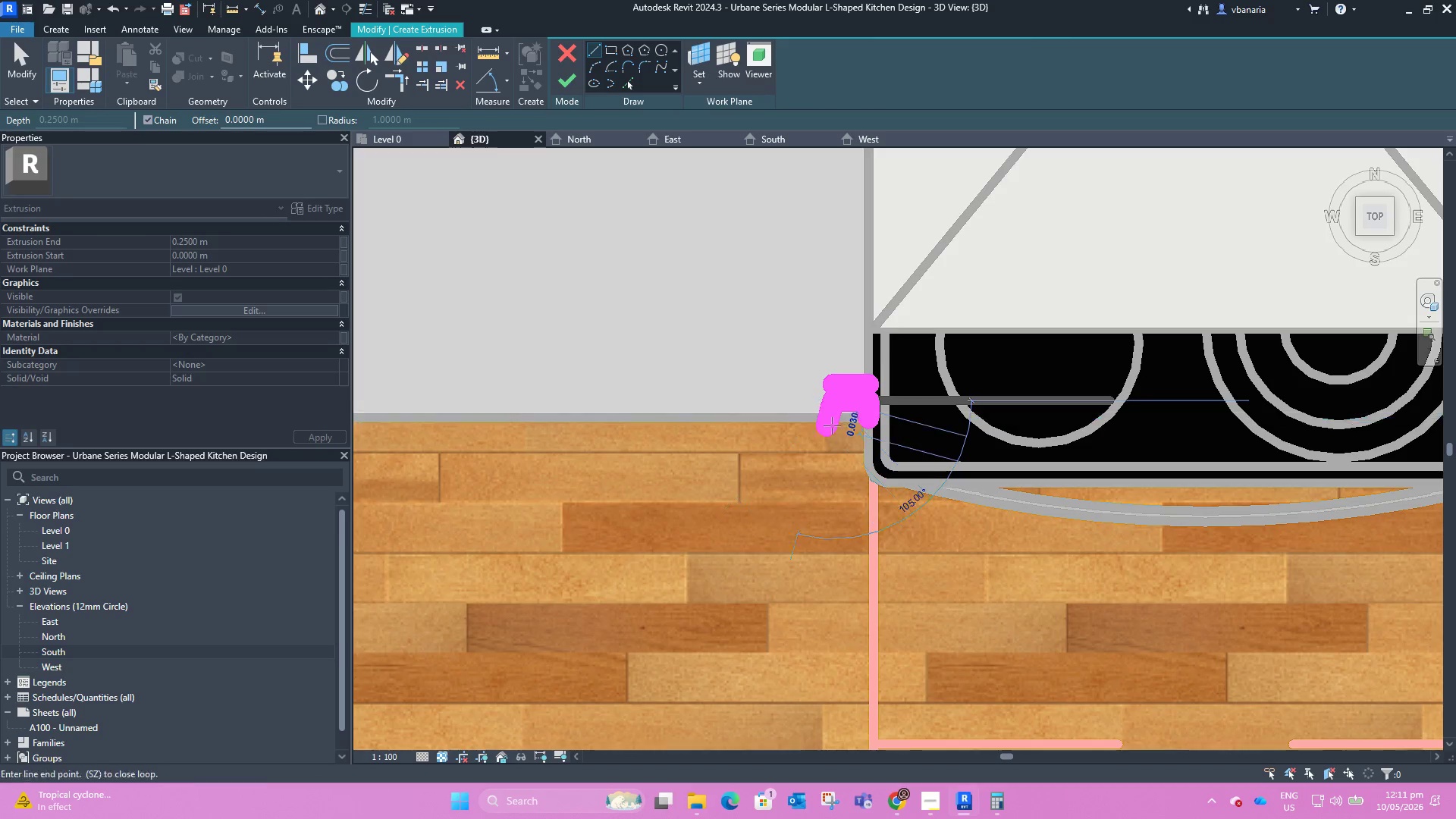 
key(Escape)
 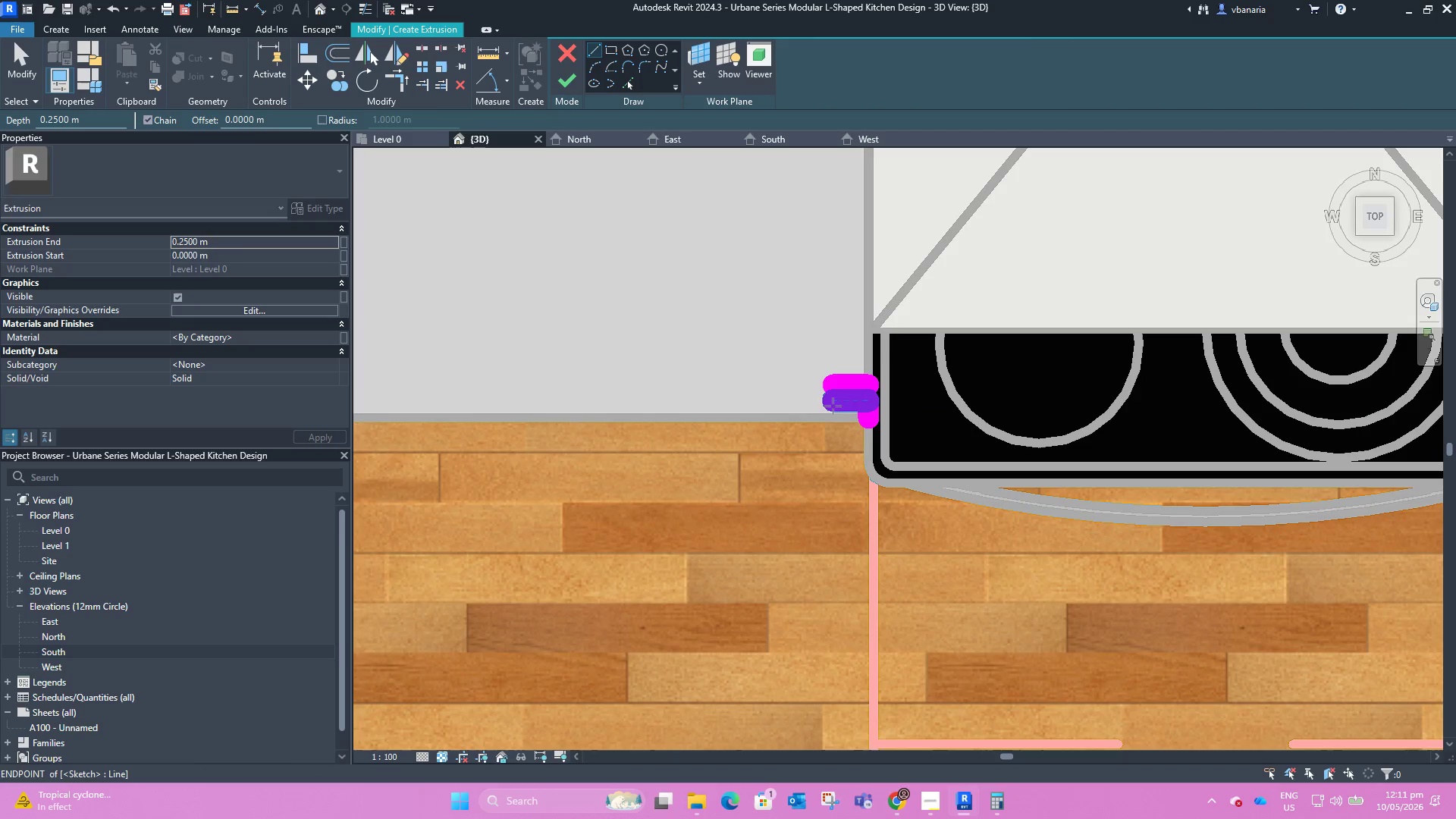 
left_click([833, 410])
 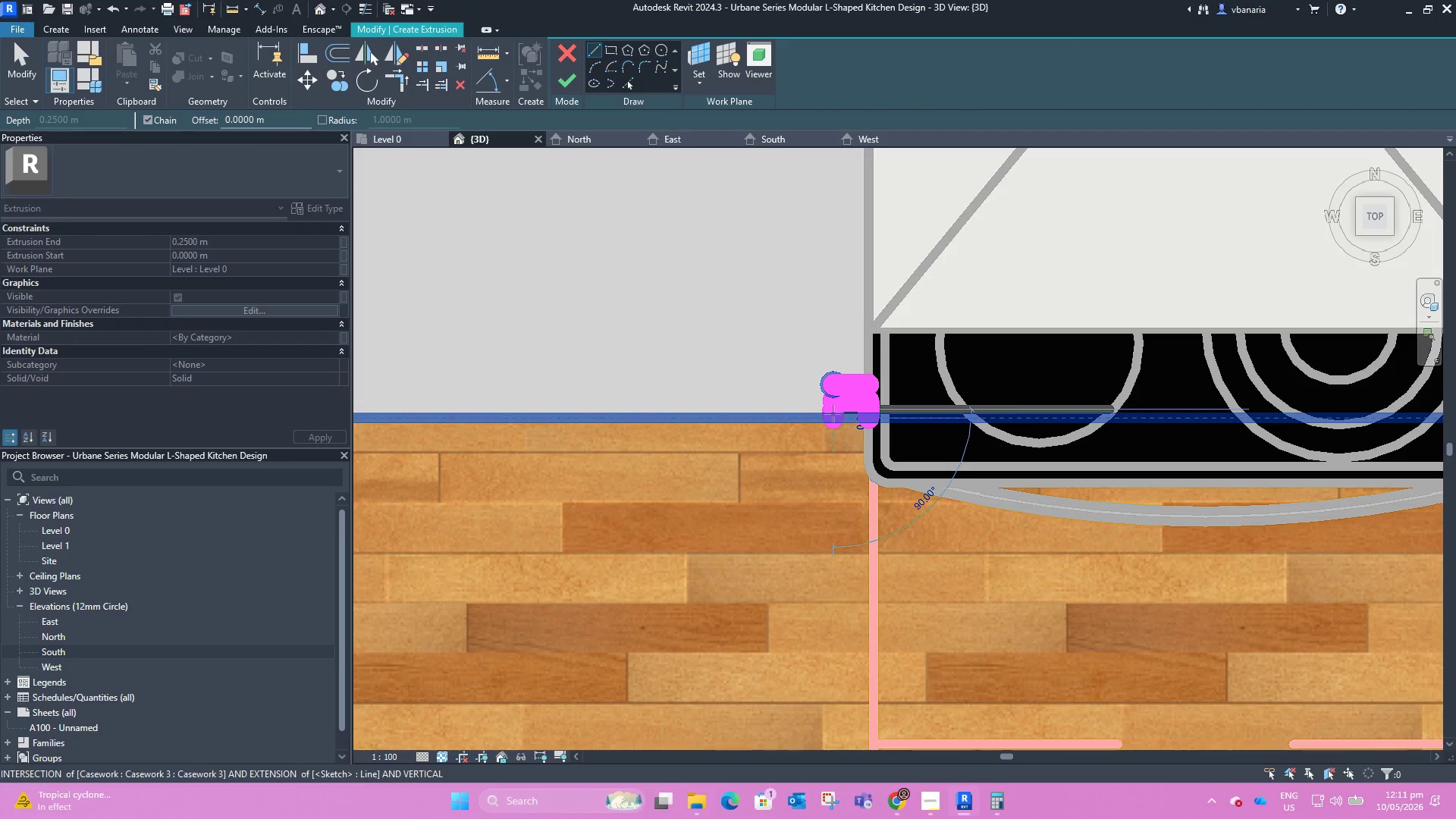 
key(Escape)
 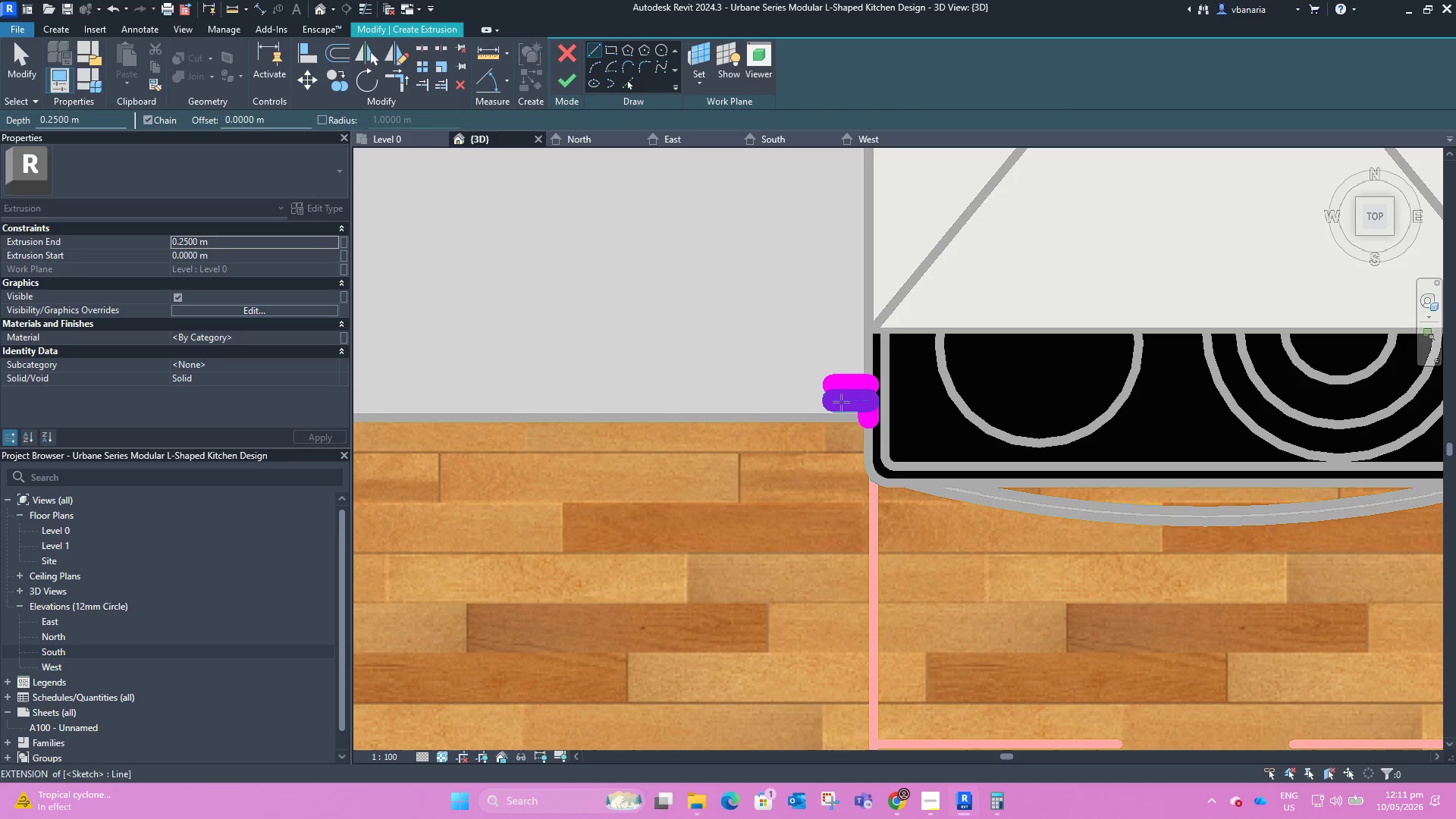 
key(Escape)
 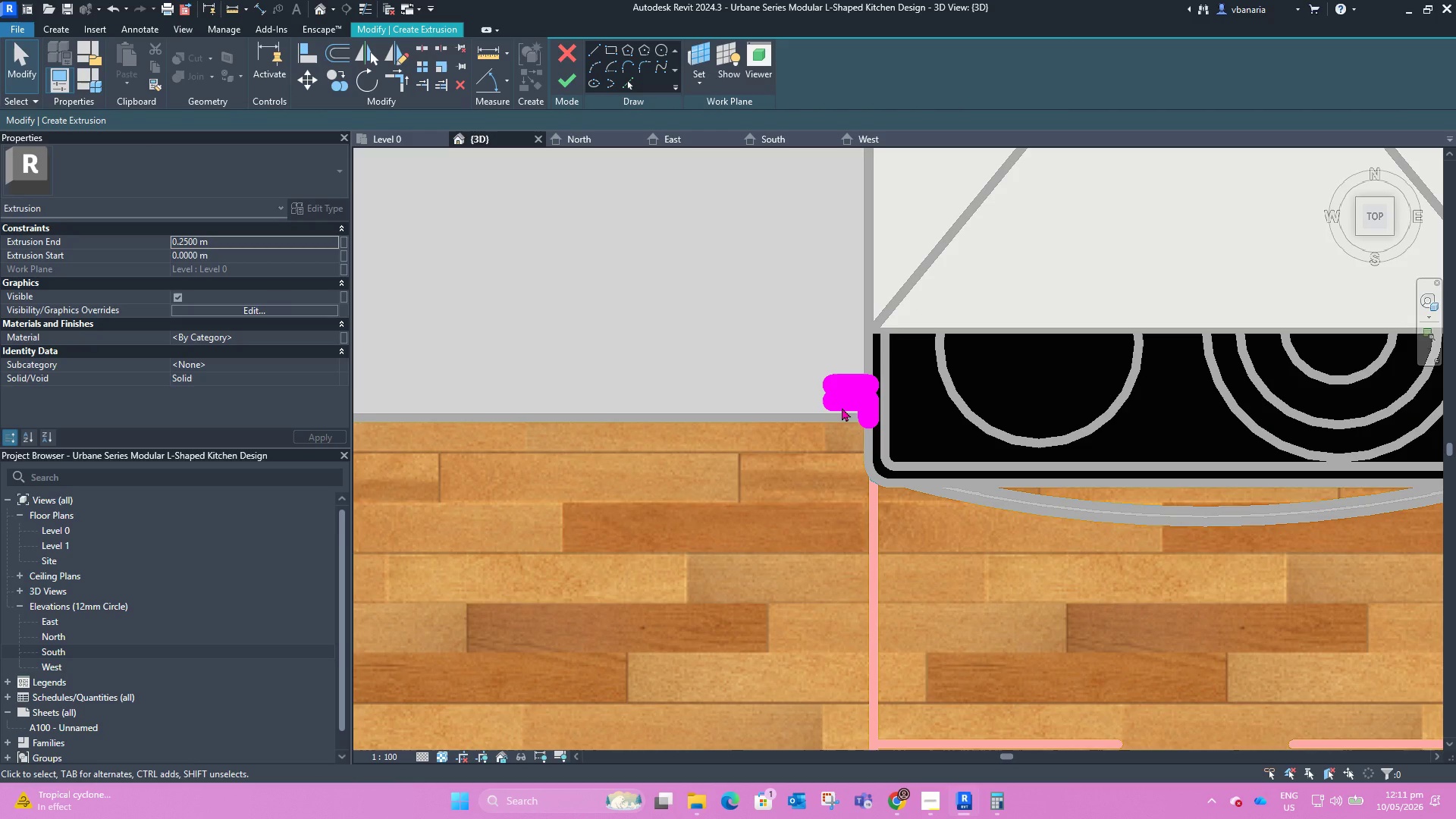 
left_click([842, 407])
 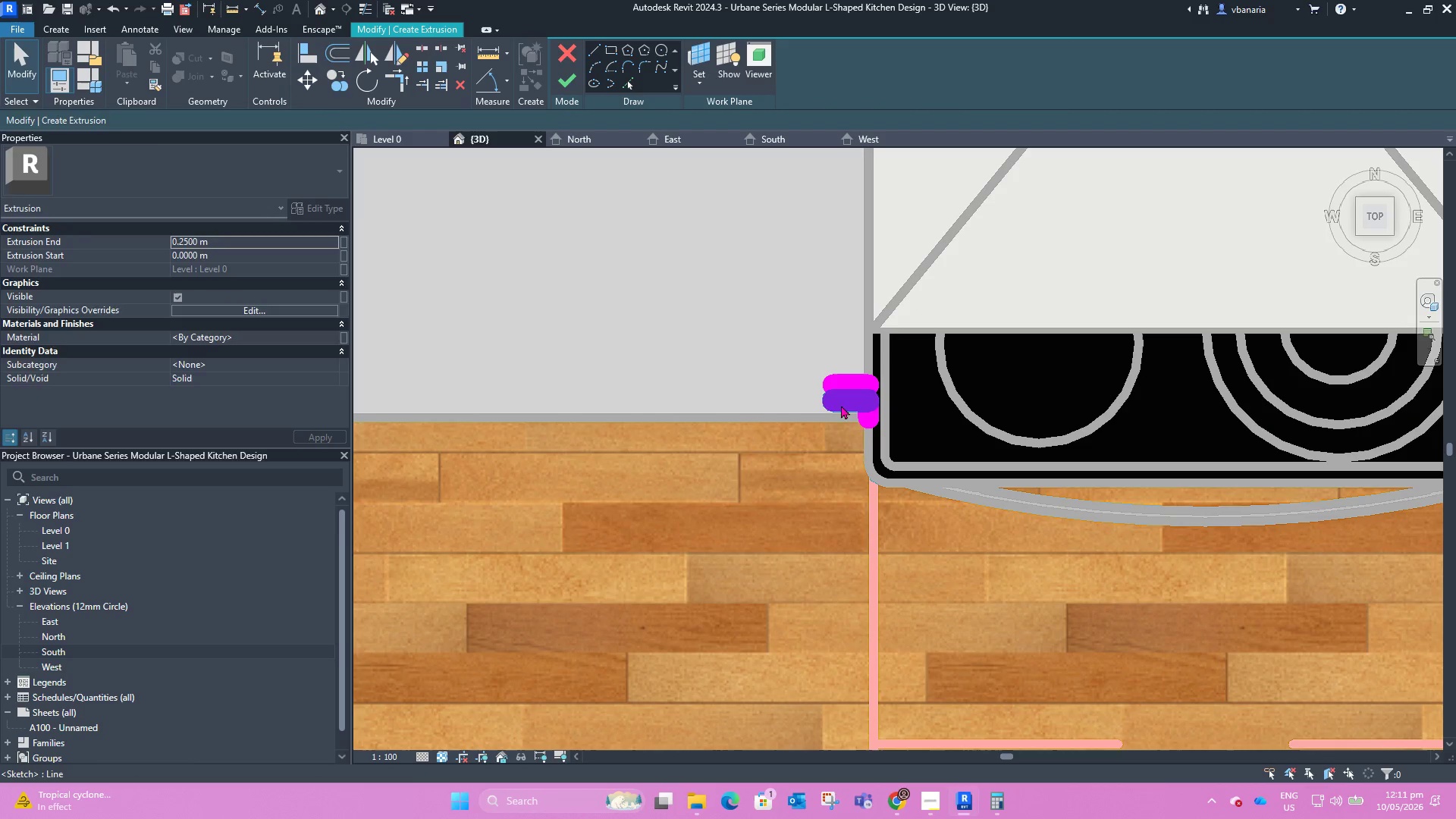 
left_click([841, 405])
 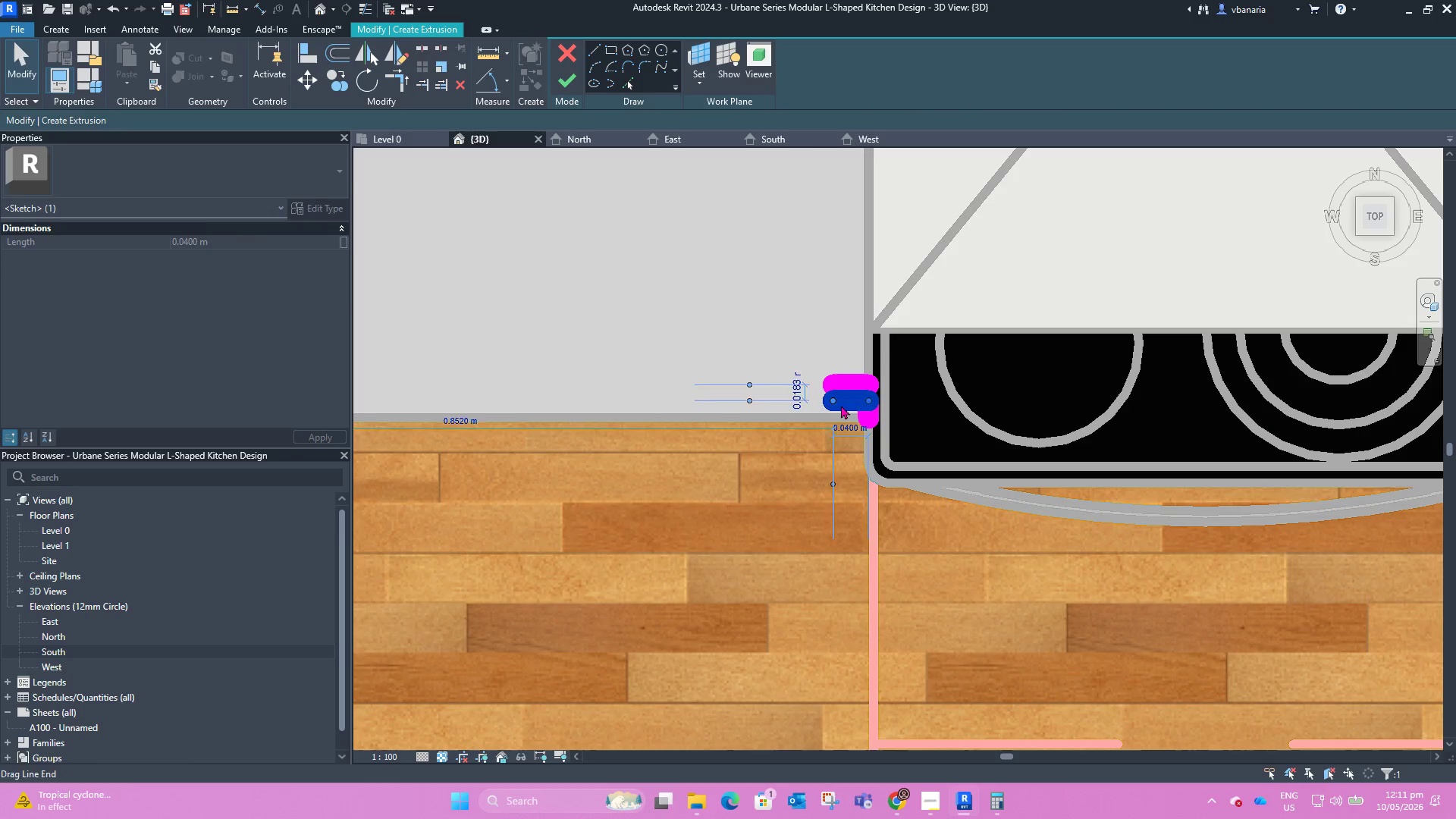 
left_click([863, 415])
 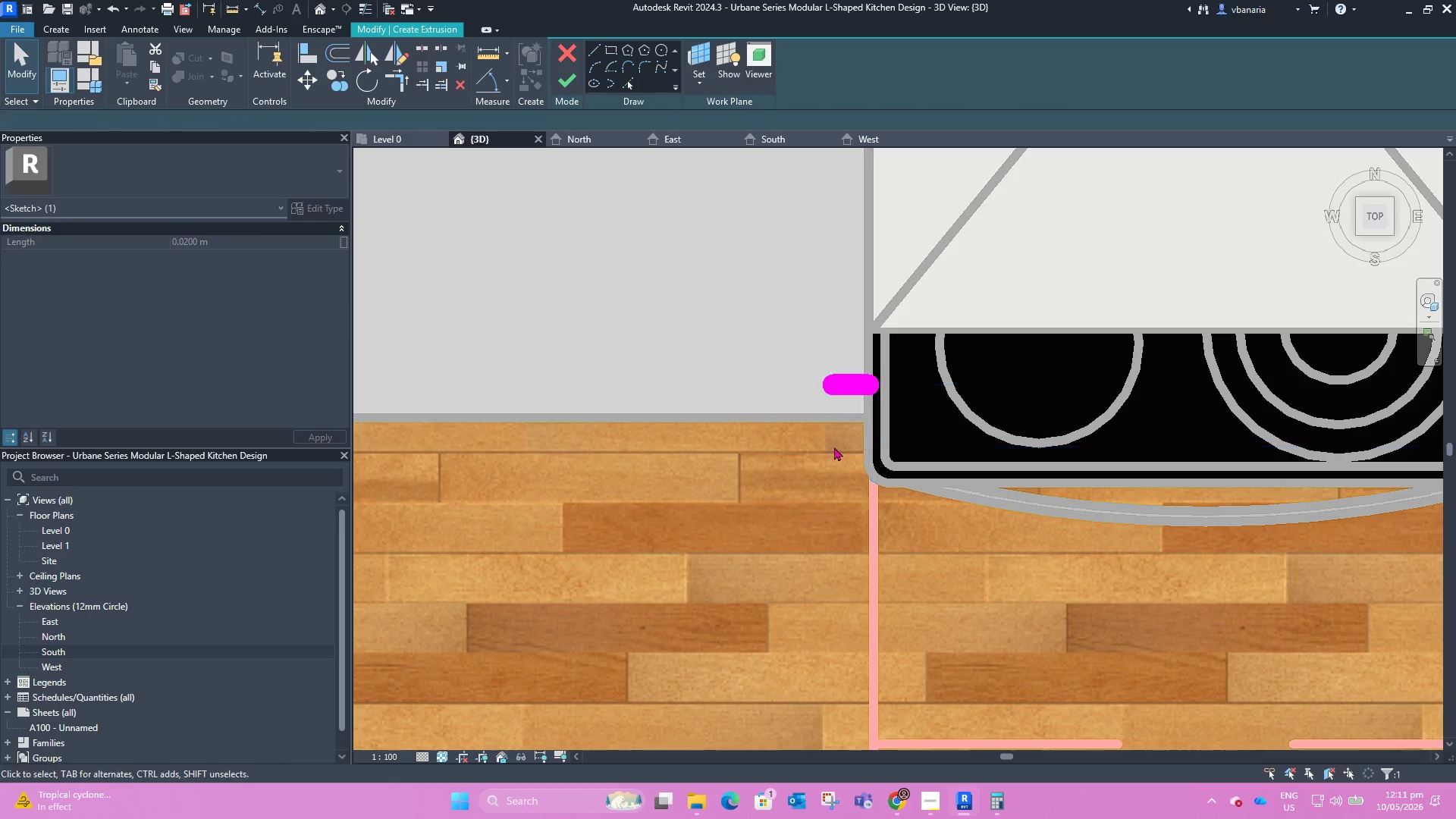 
scroll: coordinate [808, 496], scroll_direction: down, amount: 7.0
 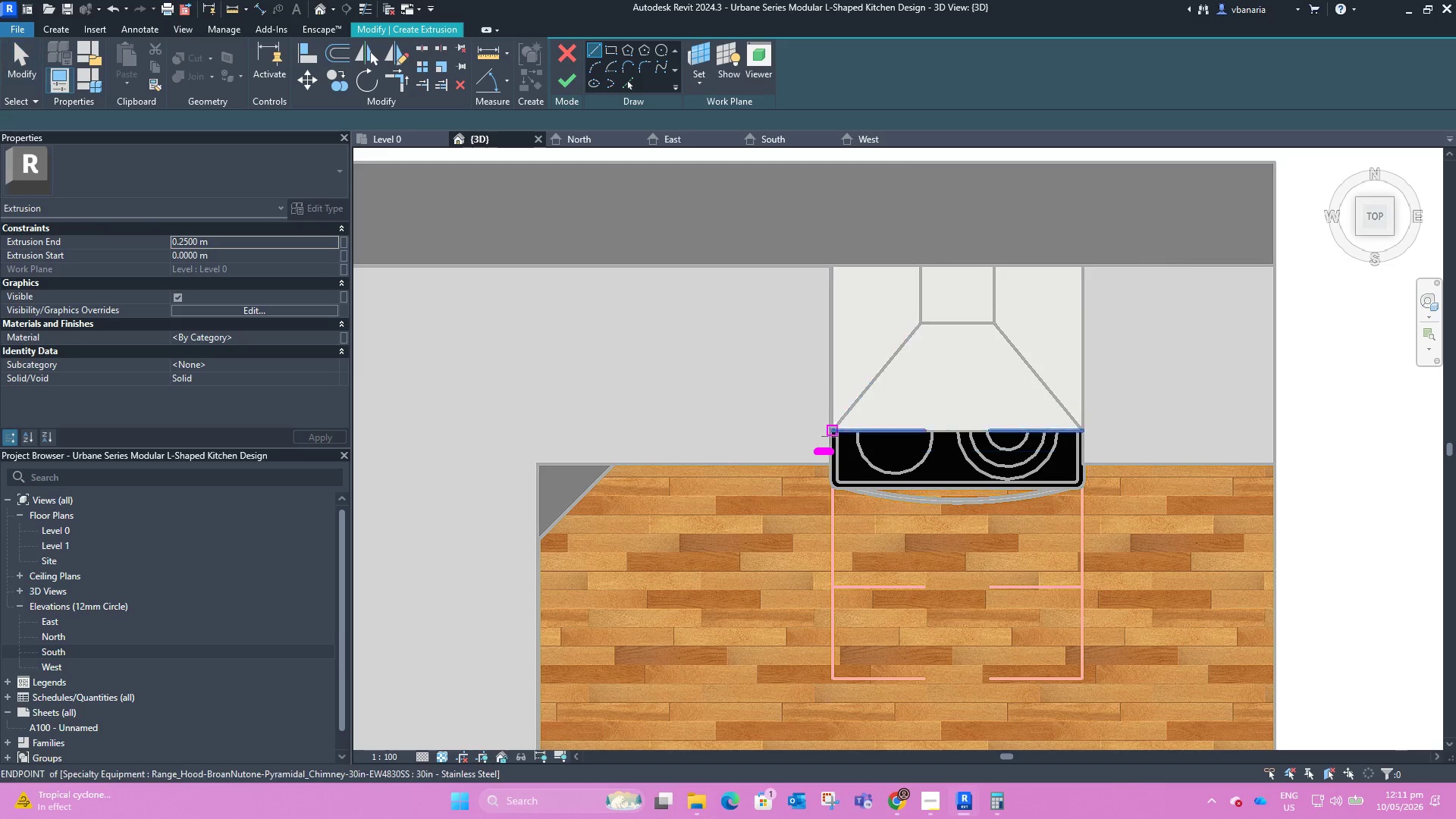 
left_click_drag(start_coordinate=[831, 450], to_coordinate=[835, 428])
 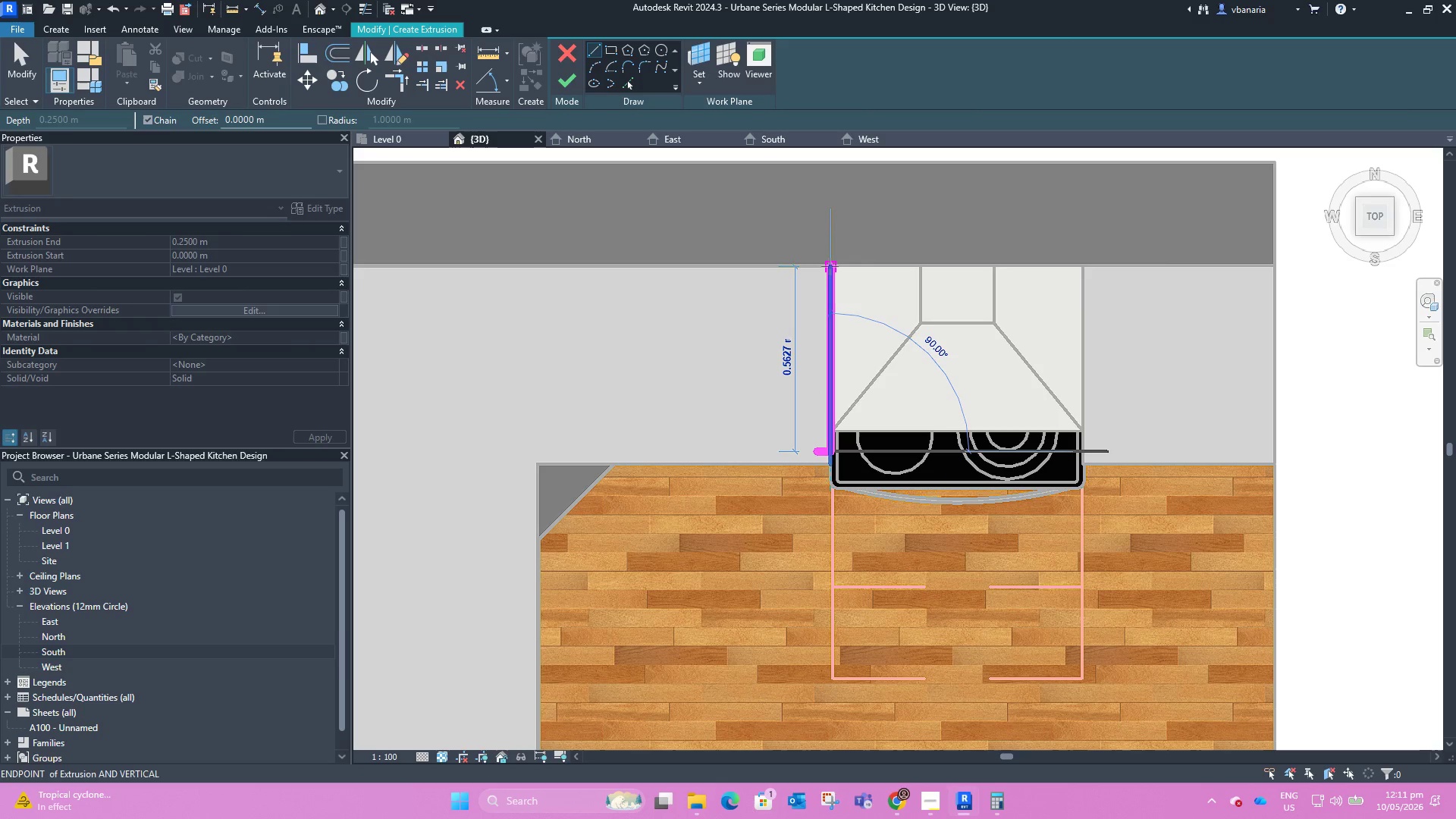 
left_click([830, 265])
 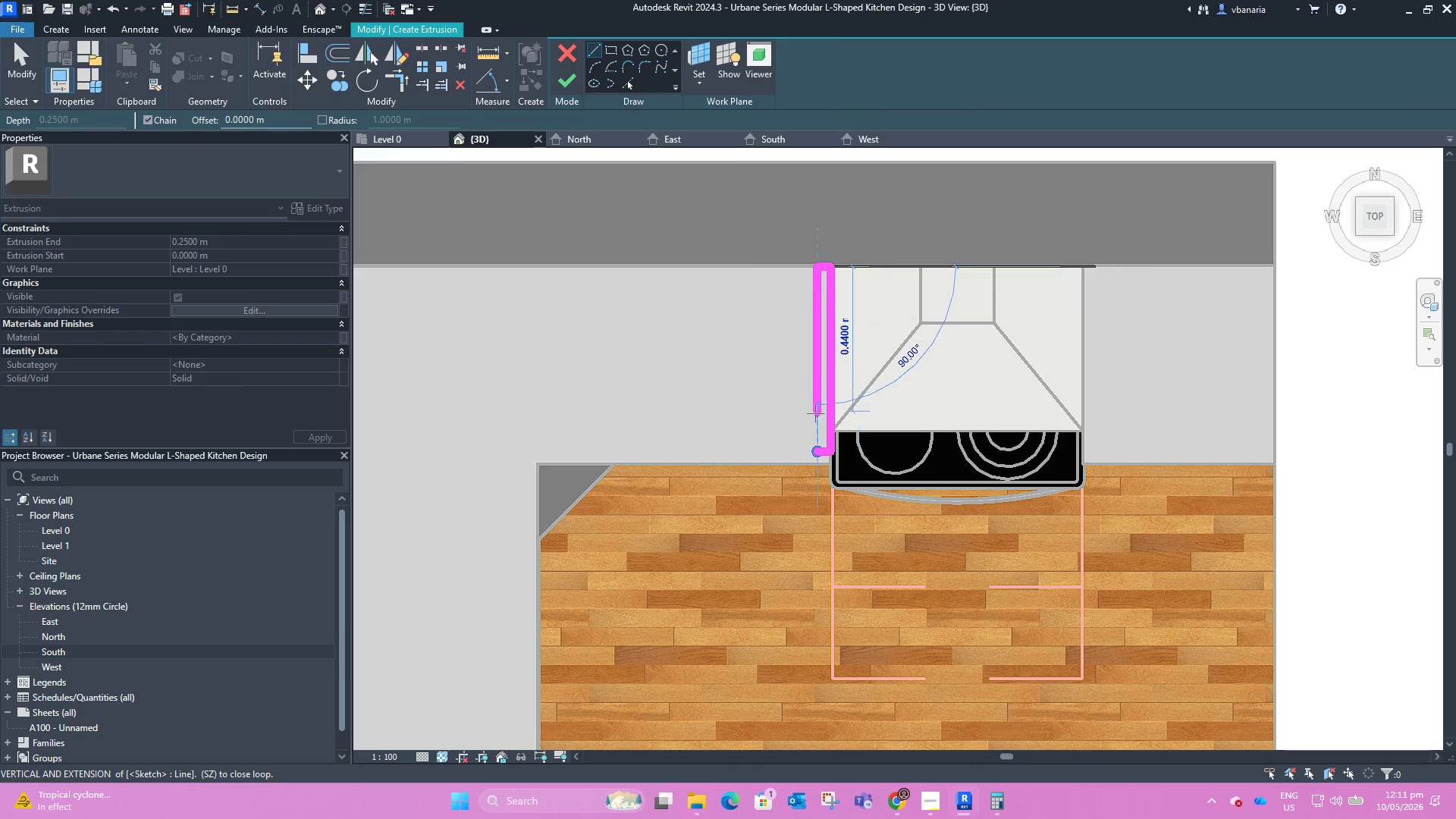 
left_click([819, 447])
 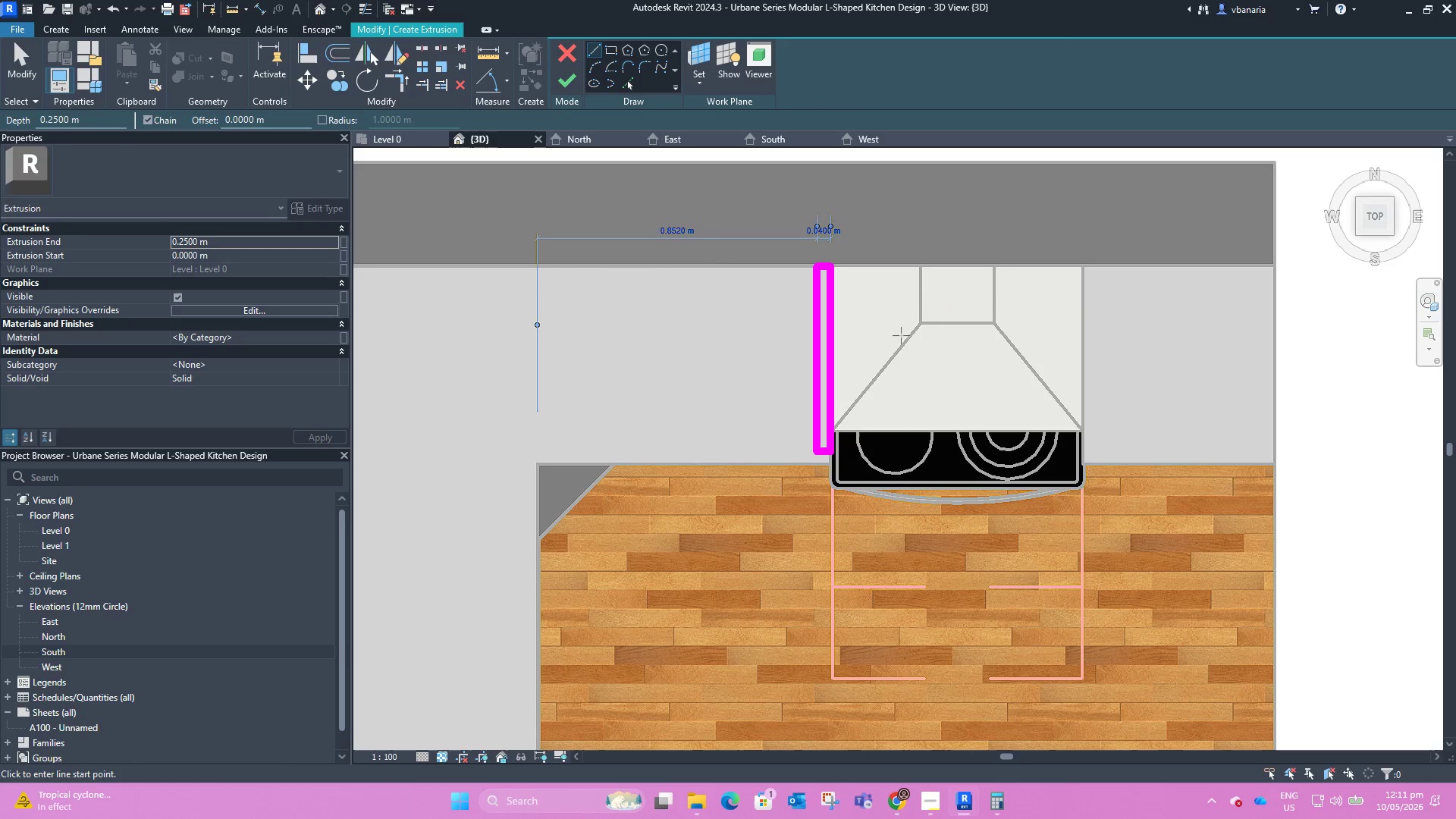 
key(Escape)
 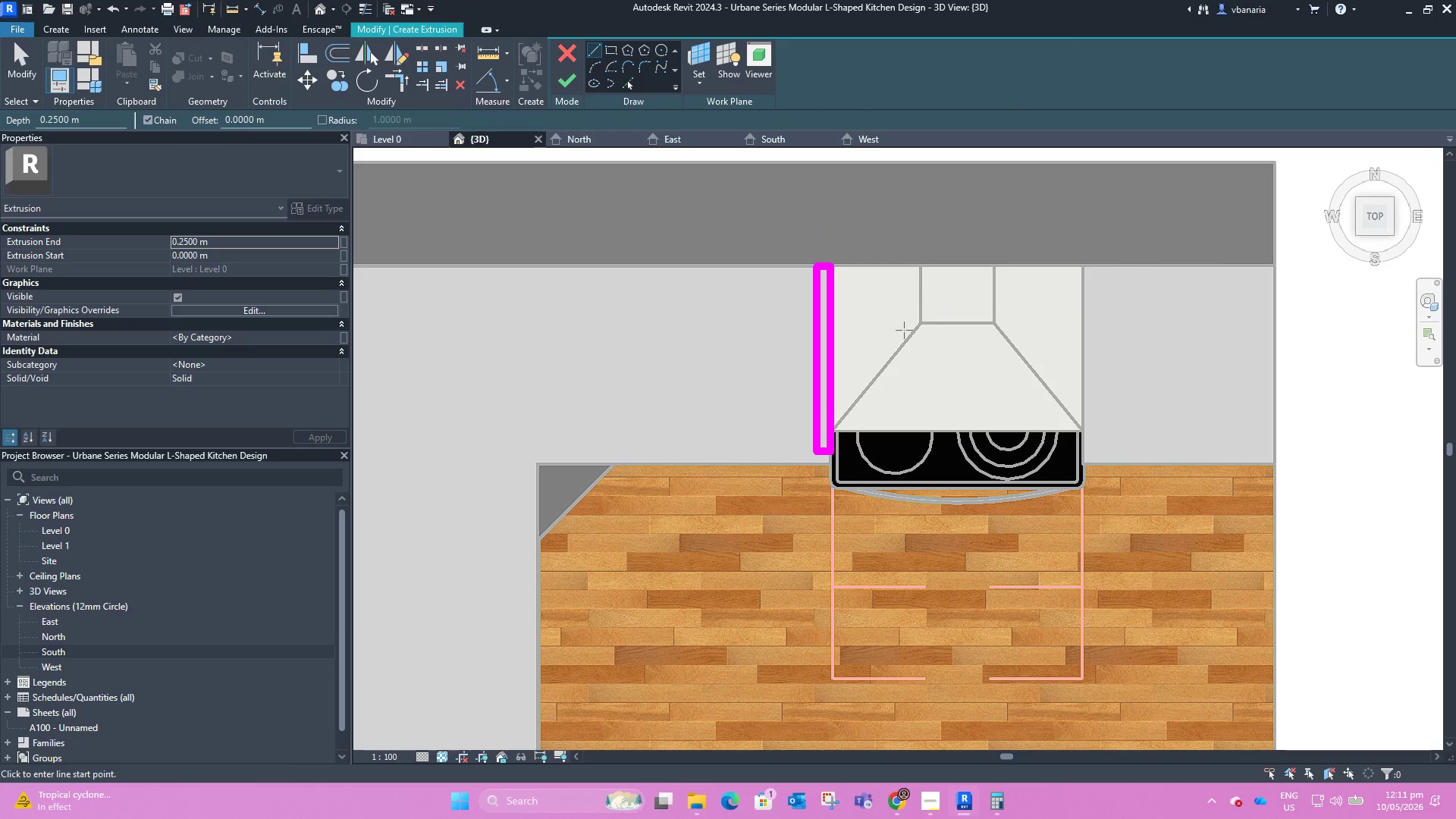 
key(Escape)
 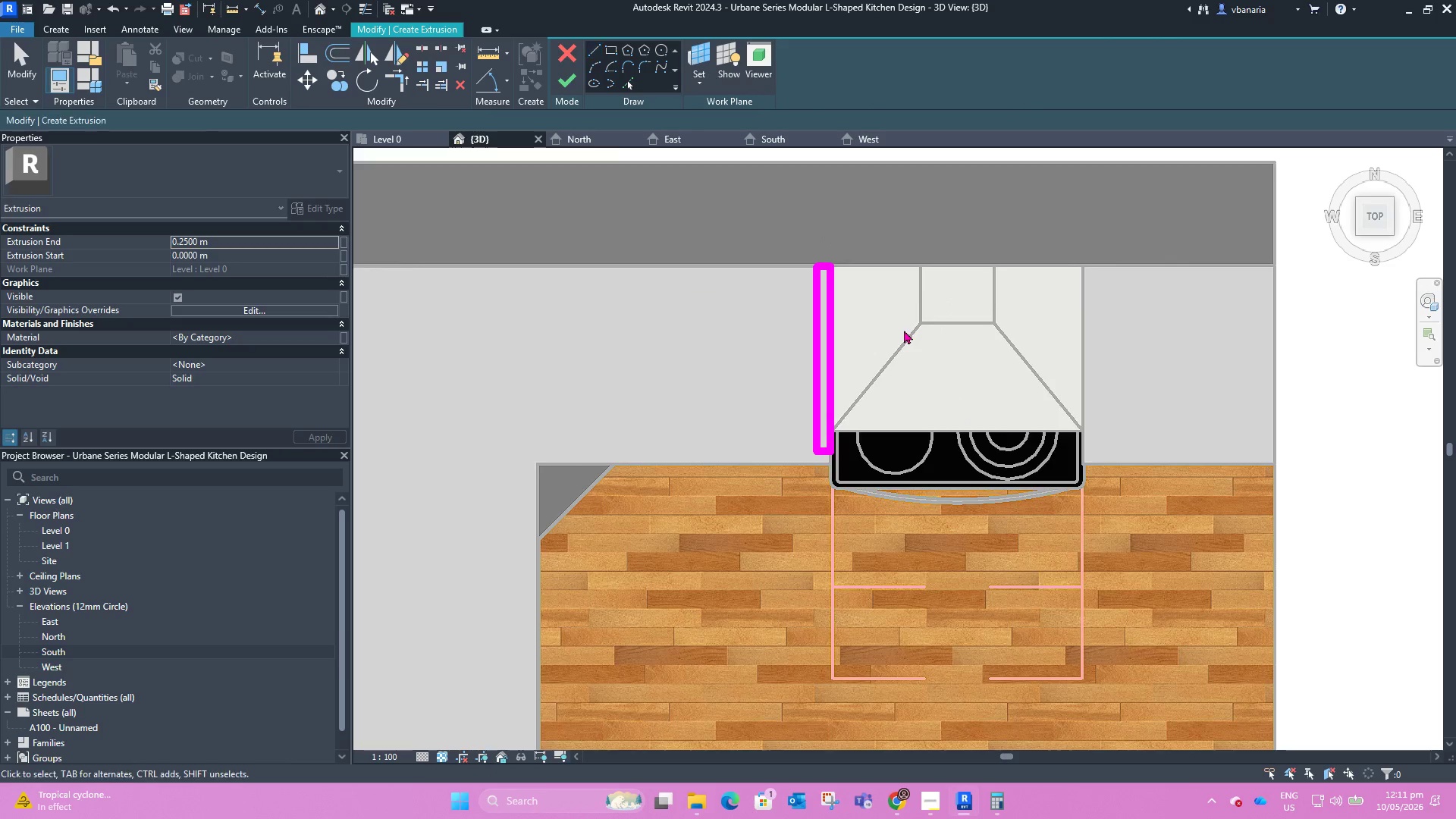 
scroll: coordinate [904, 334], scroll_direction: down, amount: 7.0
 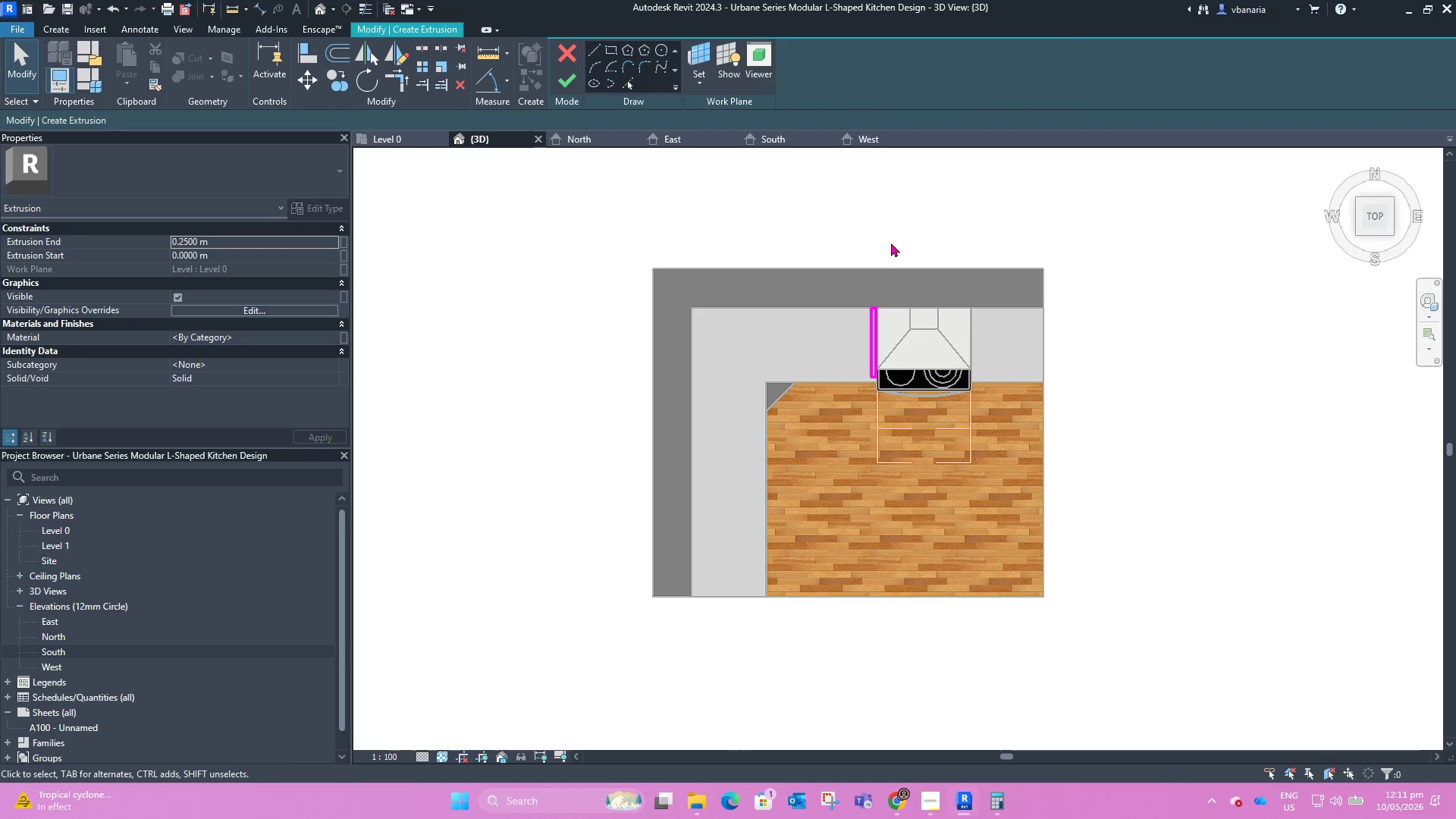 
scroll: coordinate [867, 282], scroll_direction: up, amount: 5.0
 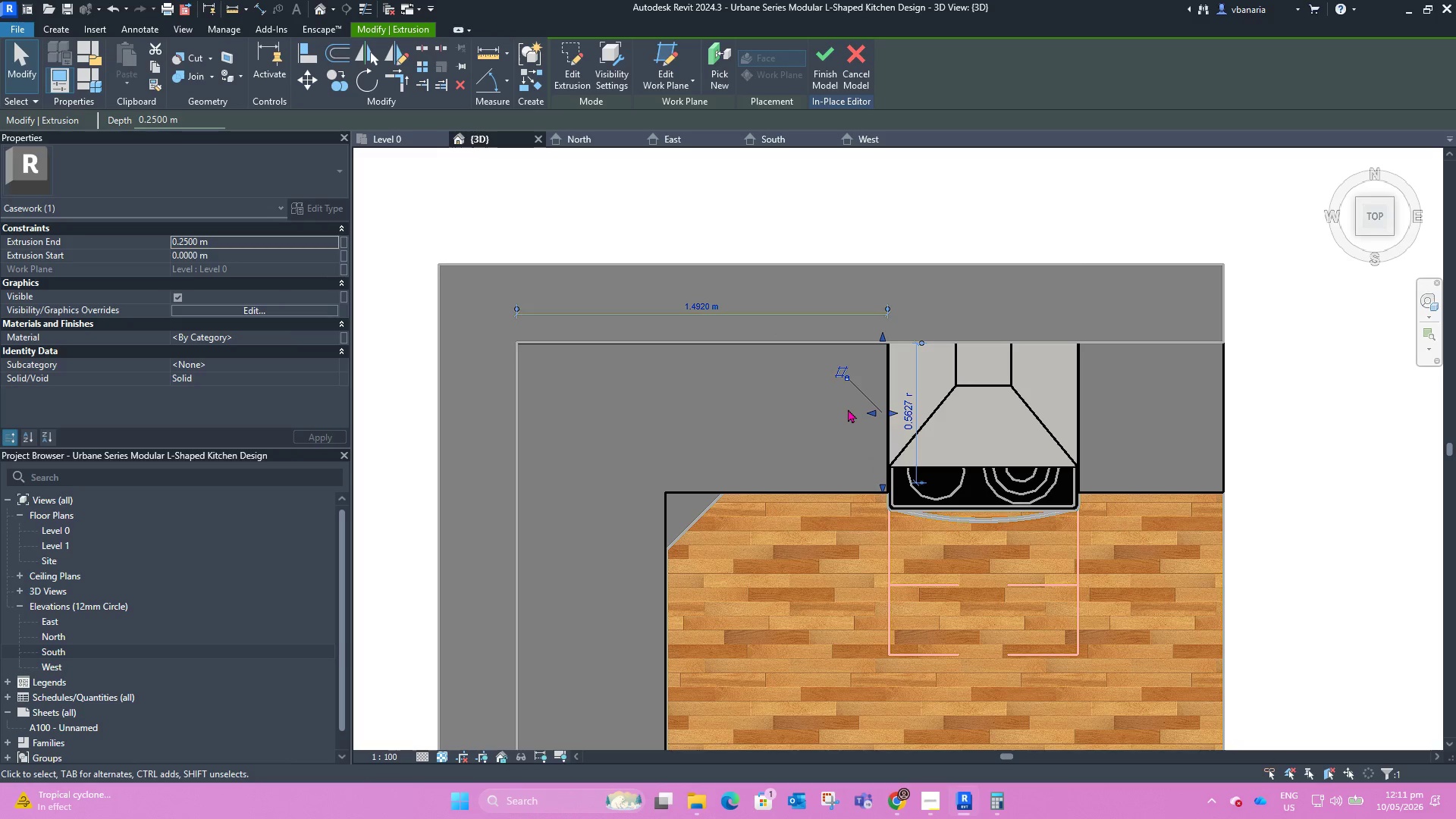 
hold_key(key=ShiftLeft, duration=1.12)
 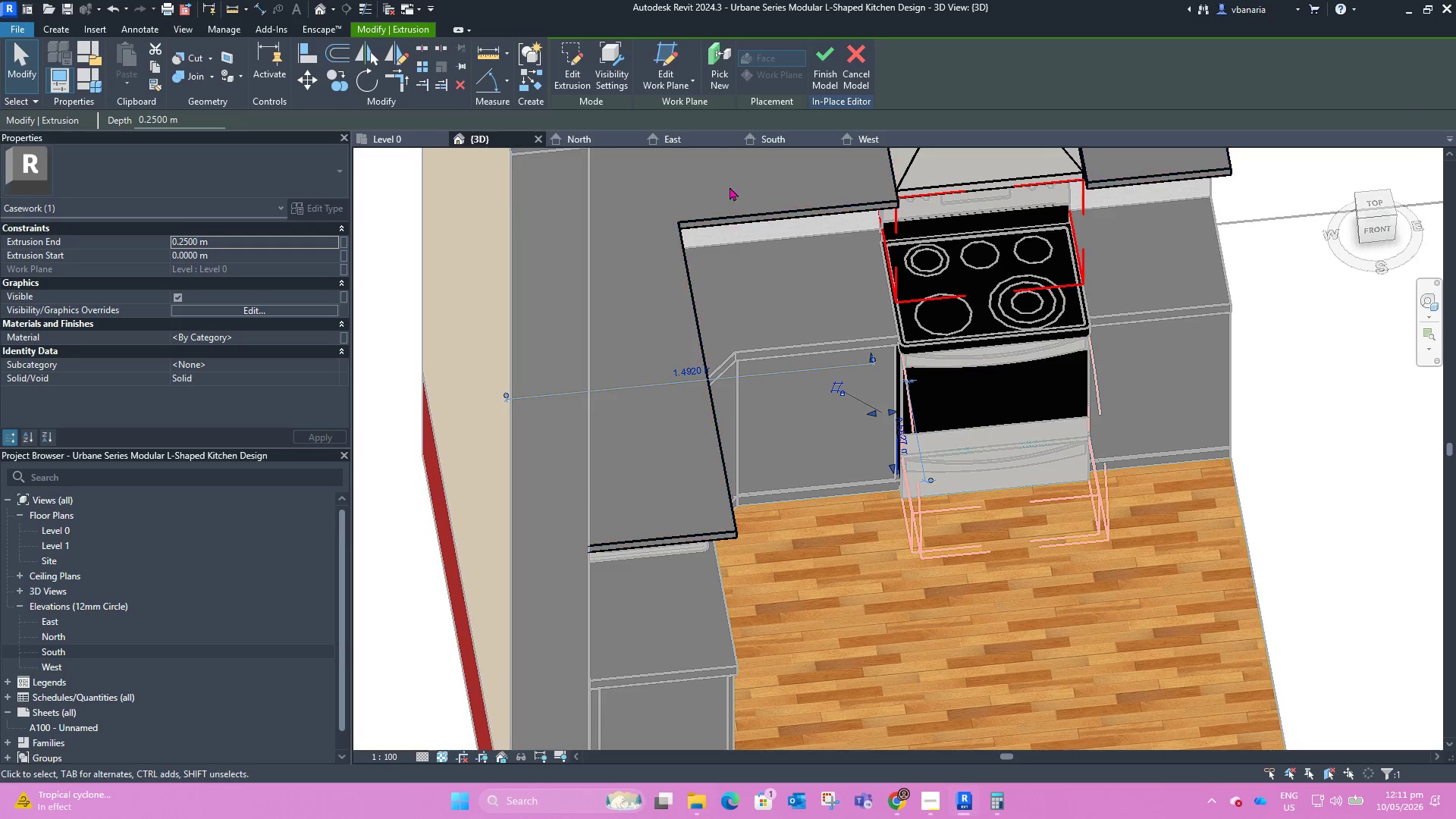 
left_click([711, 77])
 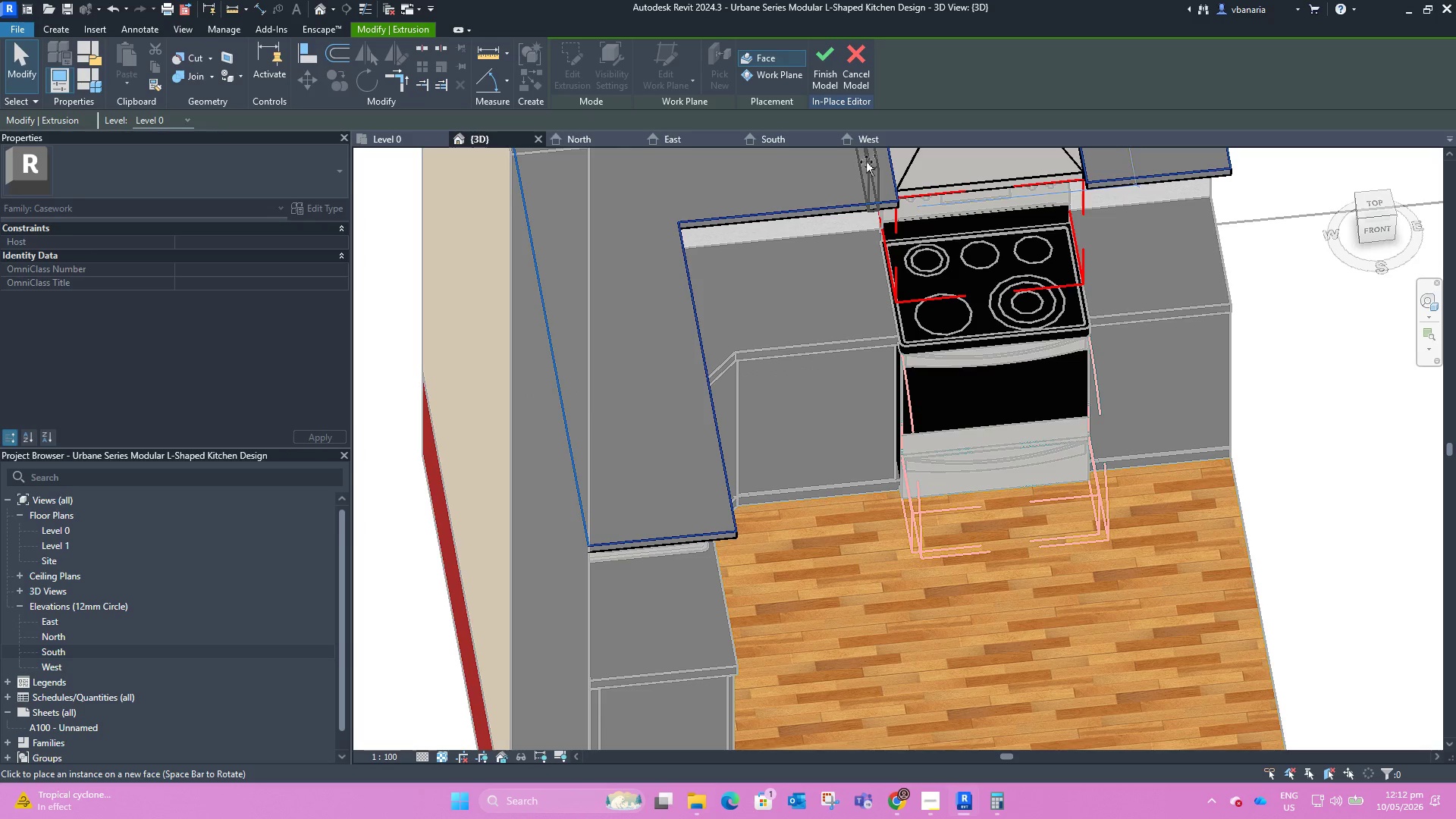 
scroll: coordinate [782, 322], scroll_direction: down, amount: 5.0
 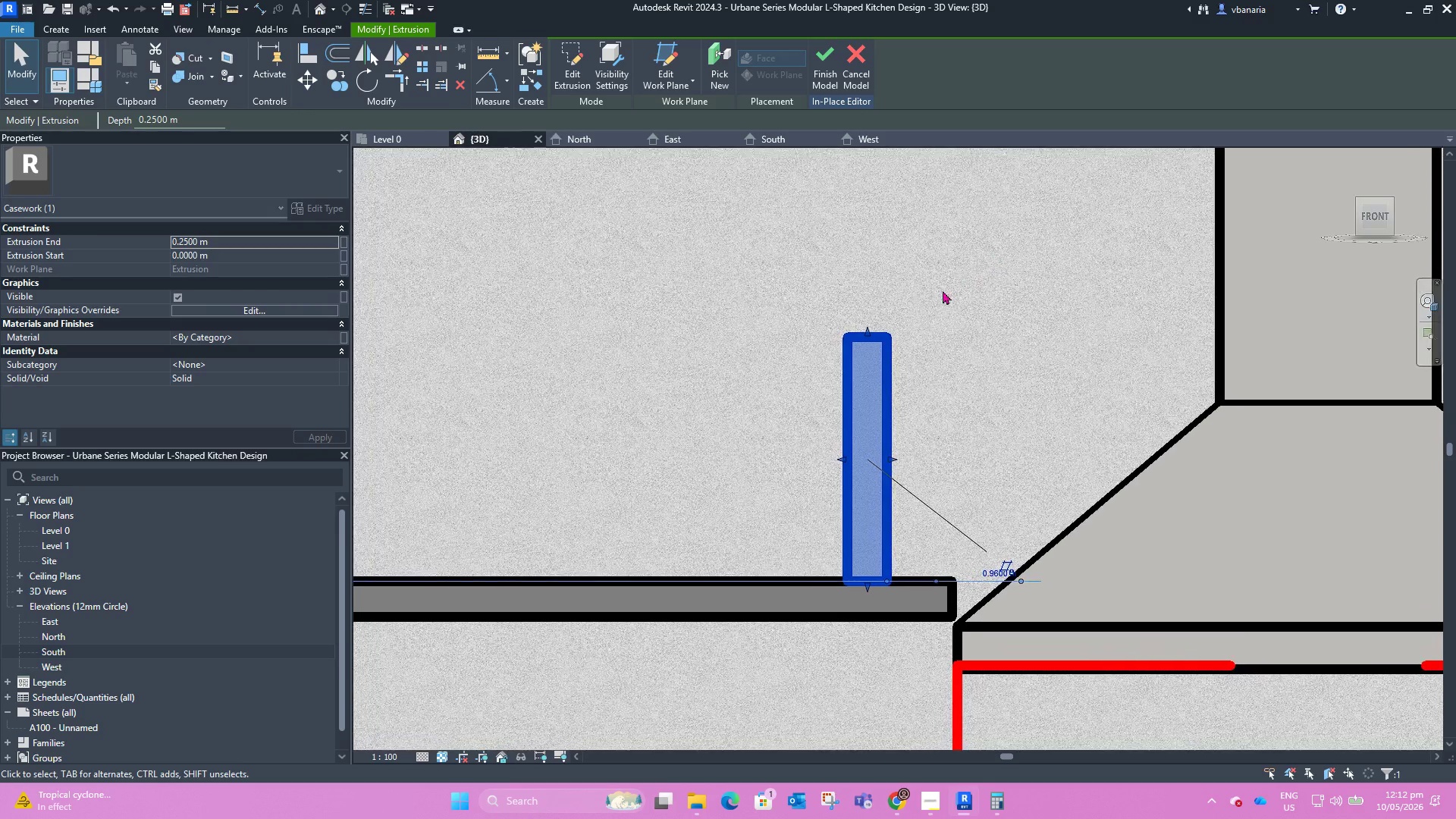 
scroll: coordinate [868, 520], scroll_direction: none, amount: 0.0
 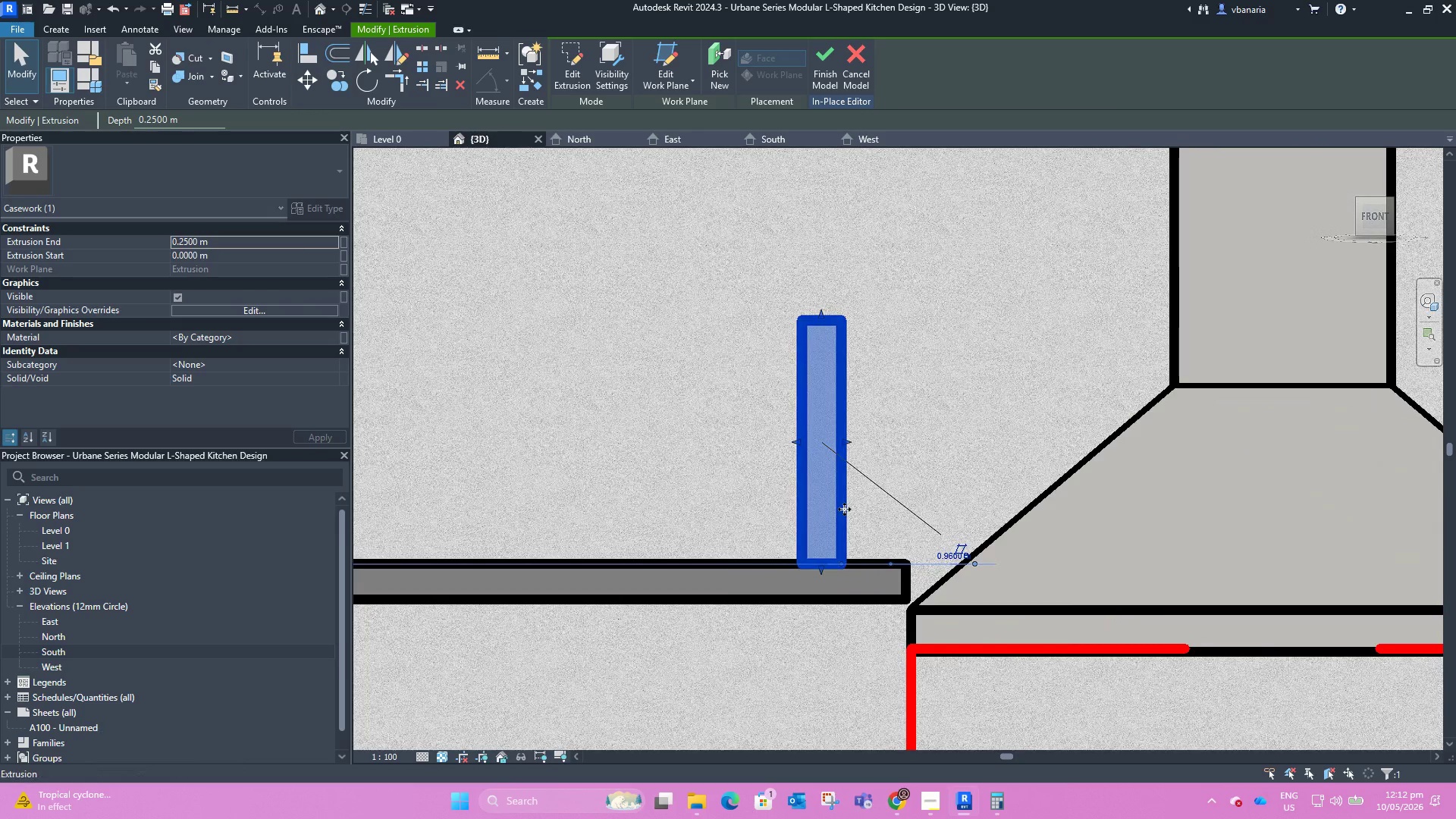 
left_click_drag(start_coordinate=[844, 509], to_coordinate=[907, 504])
 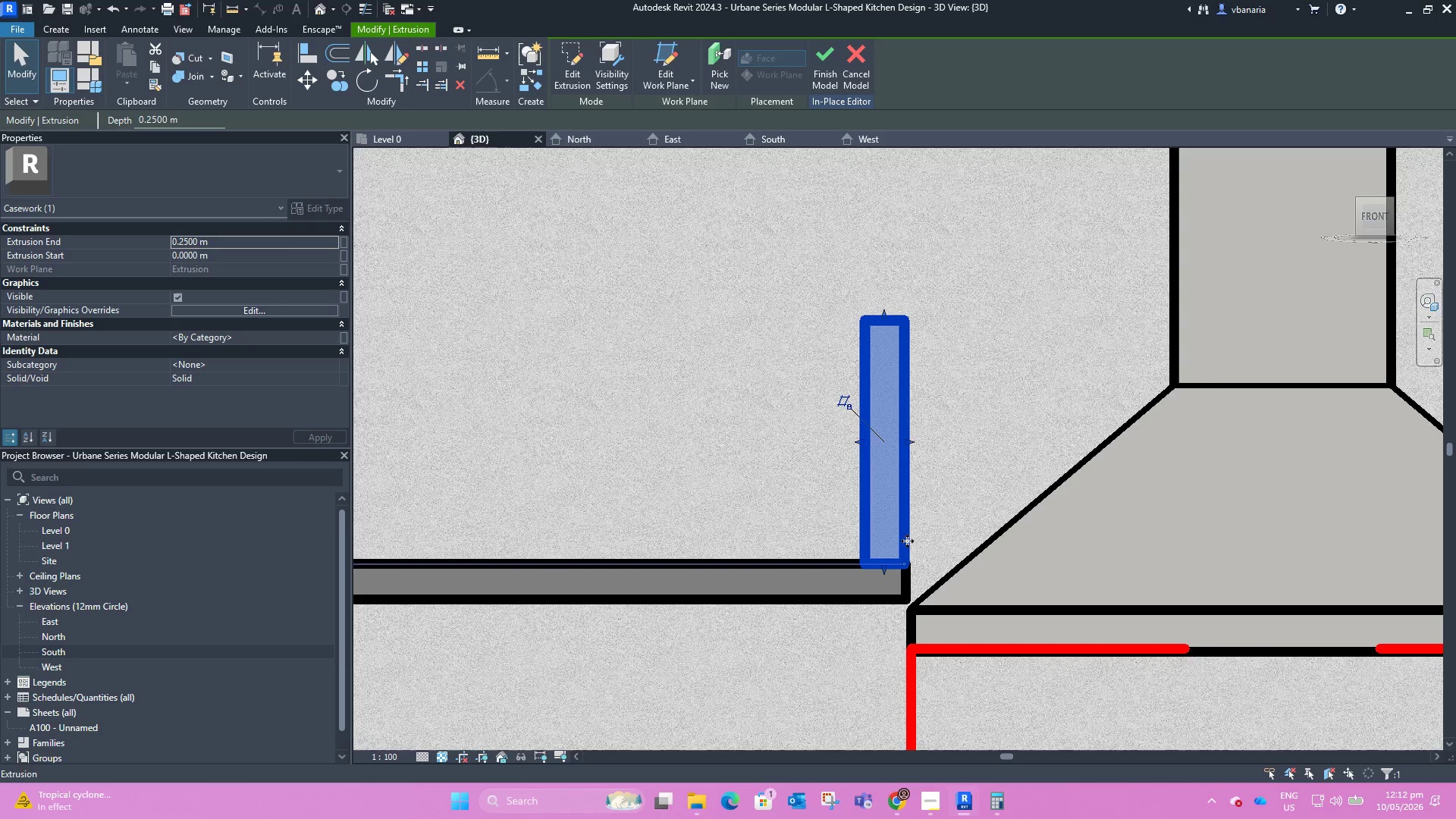 
scroll: coordinate [907, 554], scroll_direction: up, amount: 7.0
 